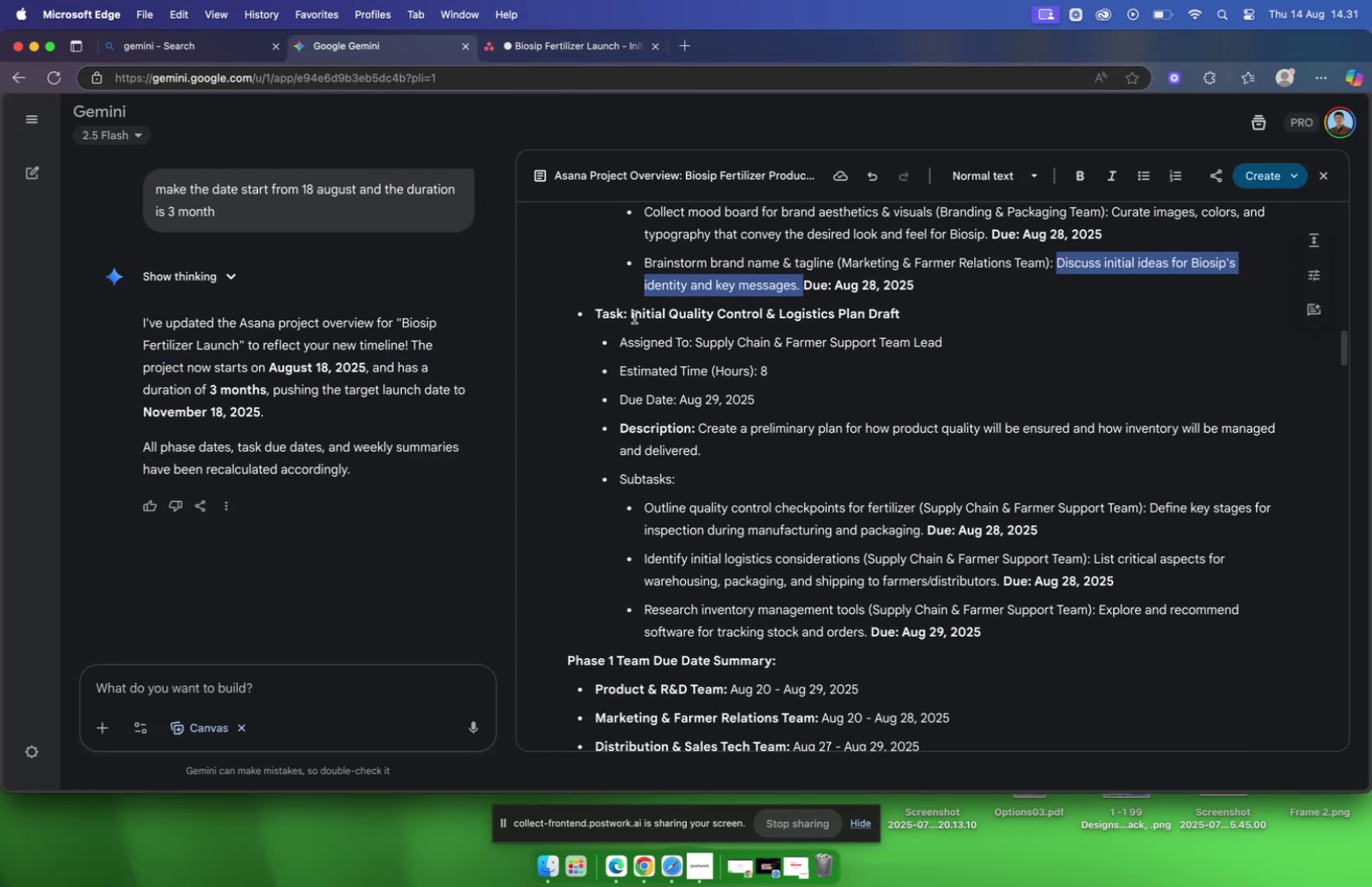 
left_click_drag(start_coordinate=[630, 312], to_coordinate=[956, 310])
 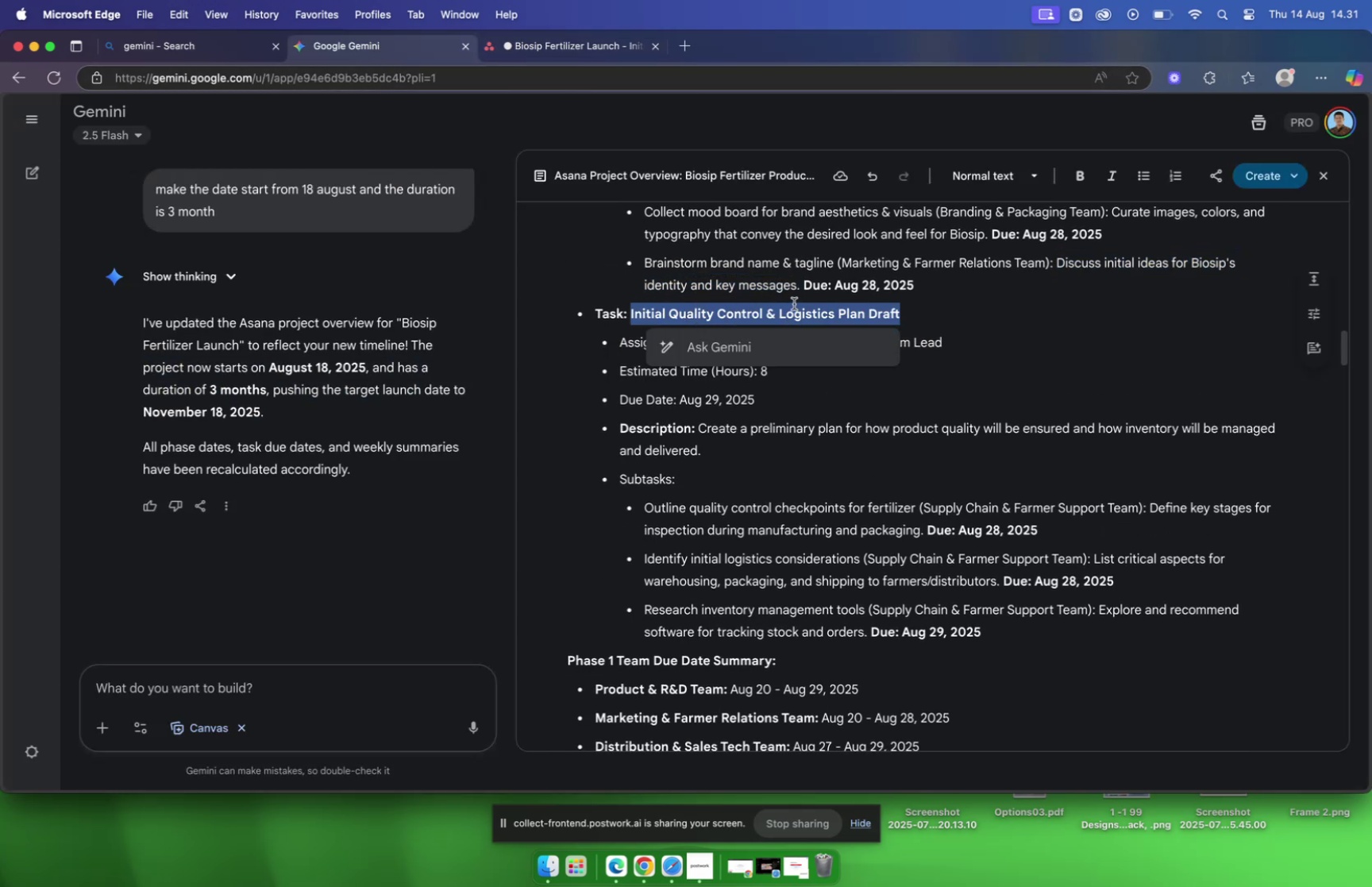 
right_click([794, 303])
 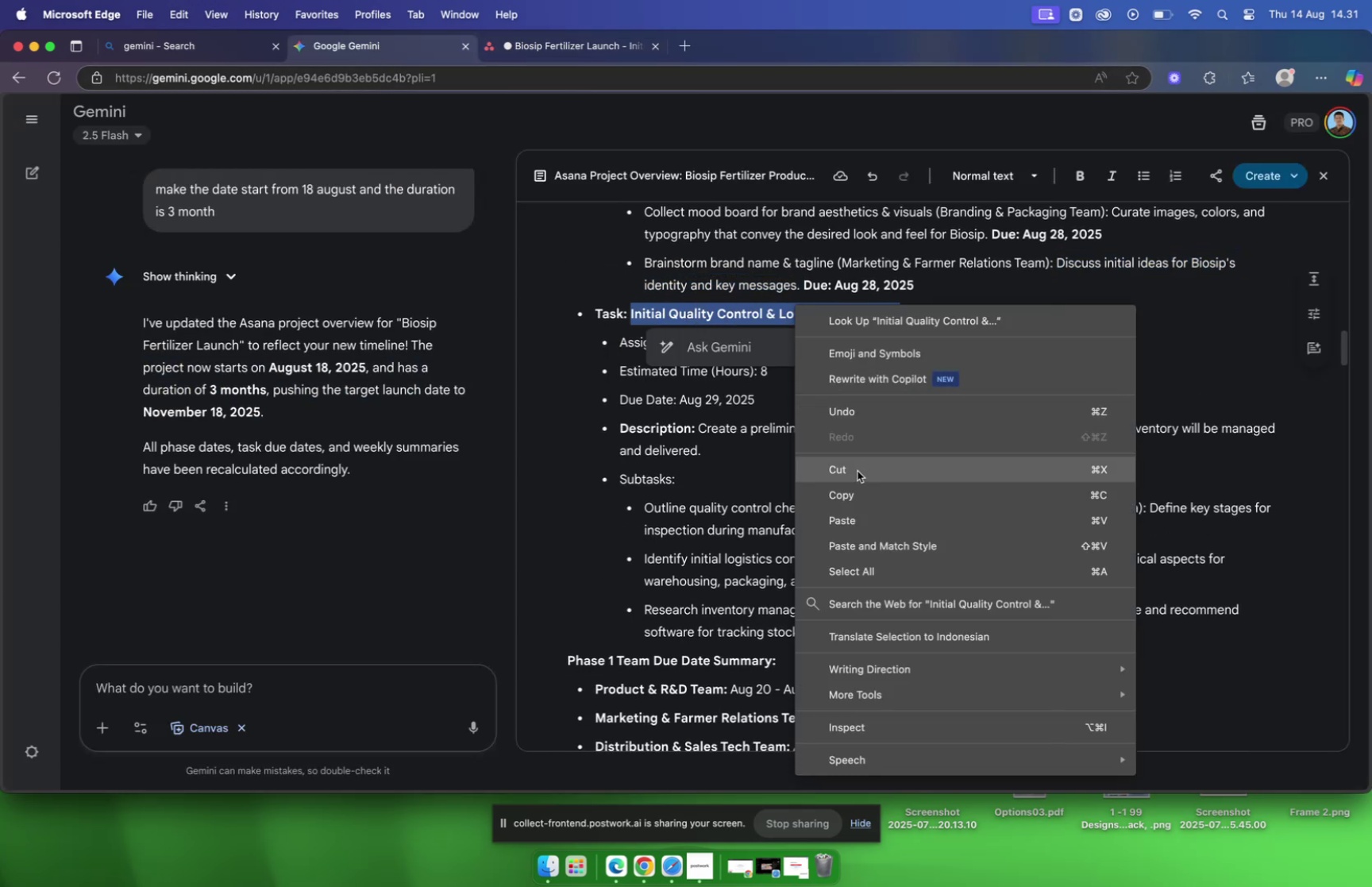 
left_click([857, 488])
 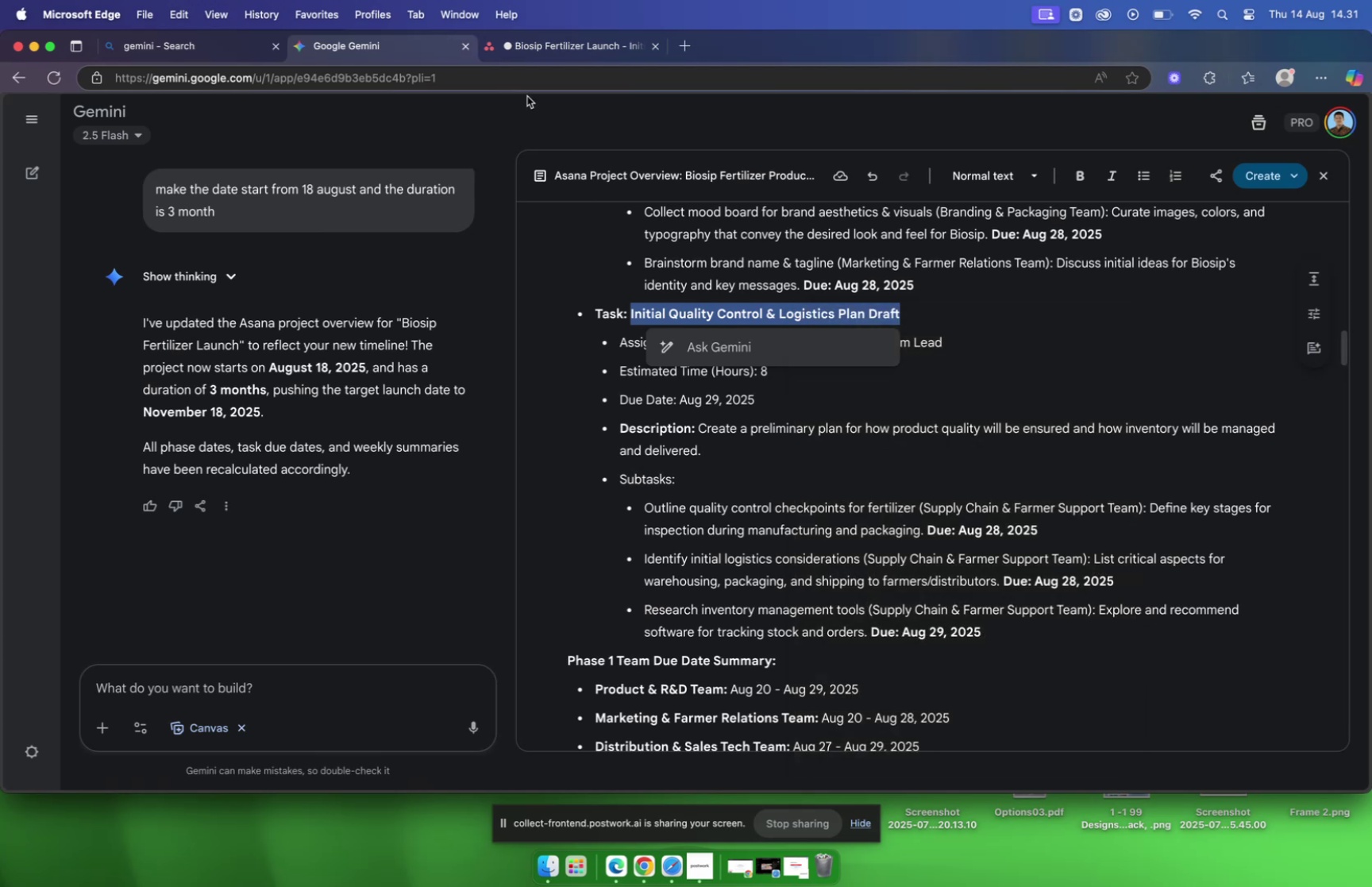 
left_click([555, 48])
 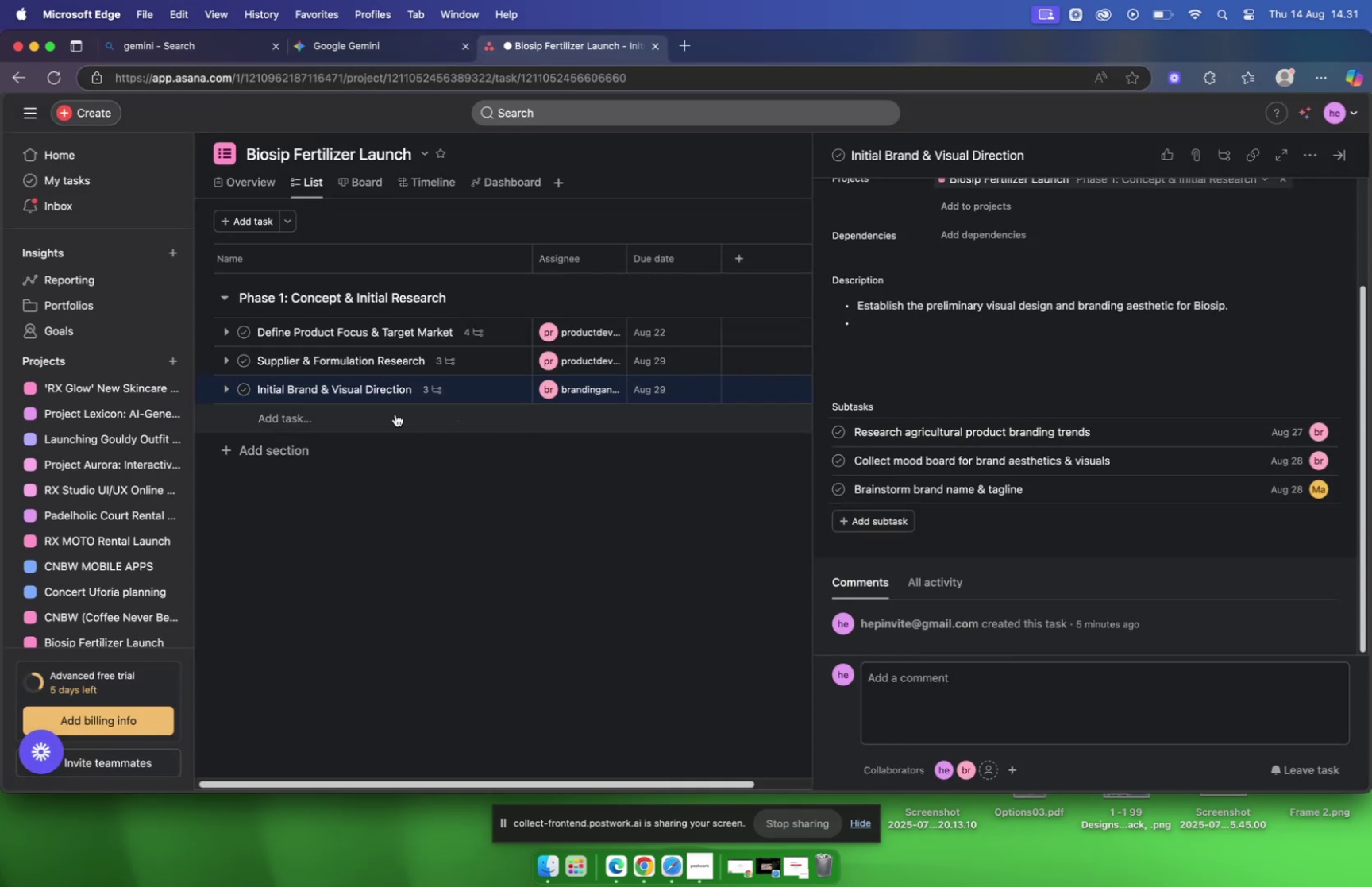 
left_click([369, 414])
 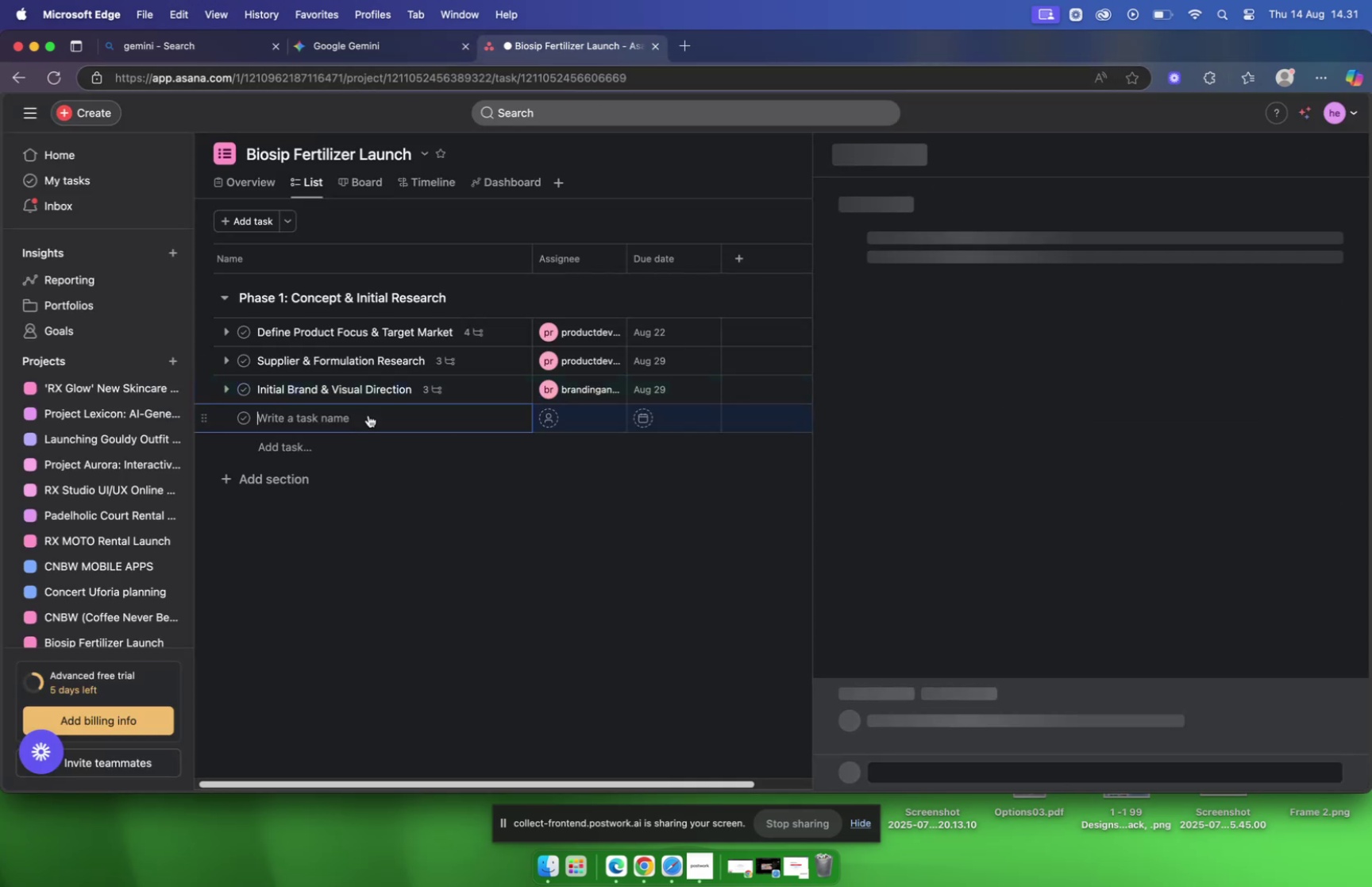 
right_click([368, 415])
 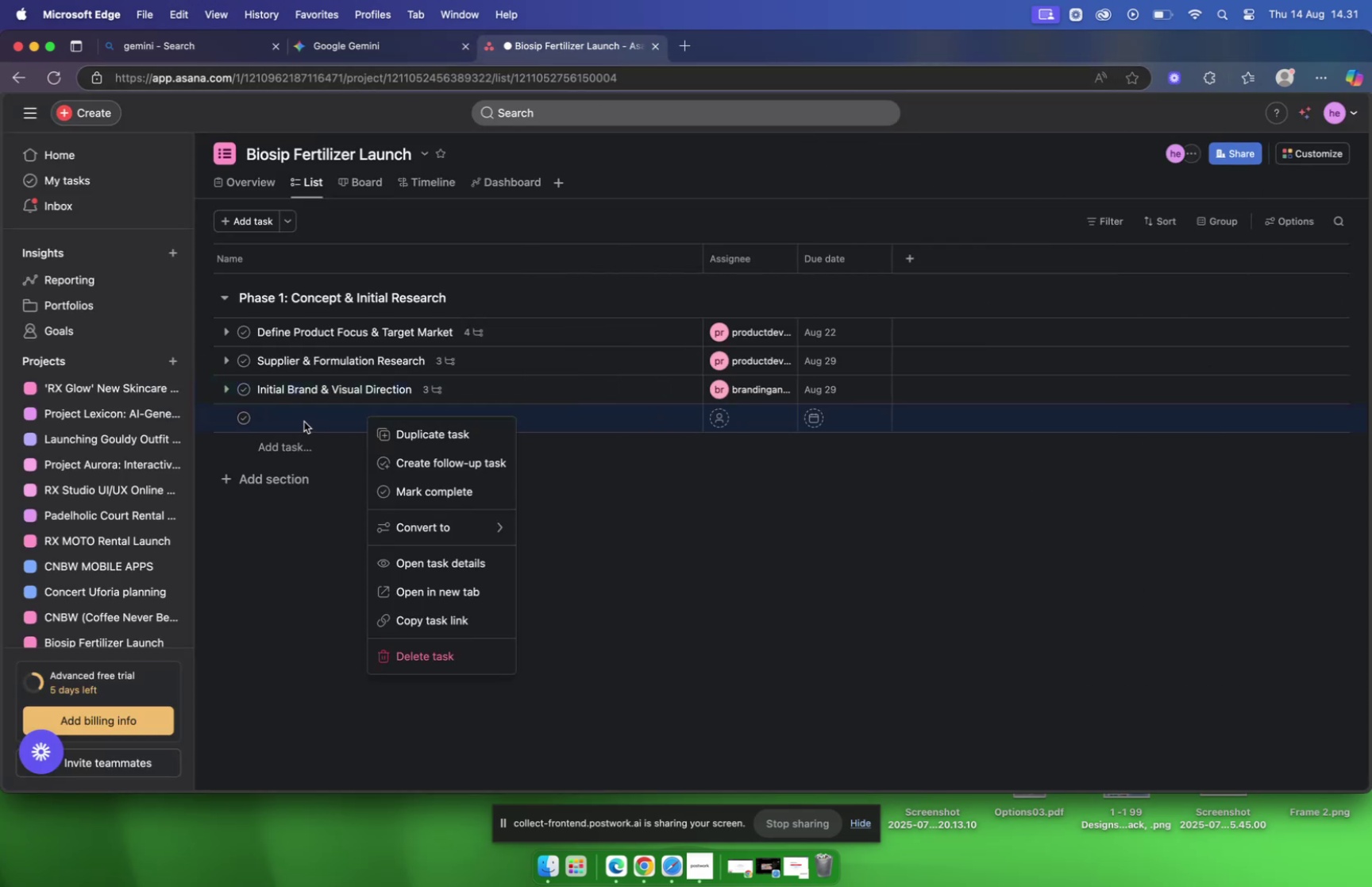 
mouse_move([289, 436])
 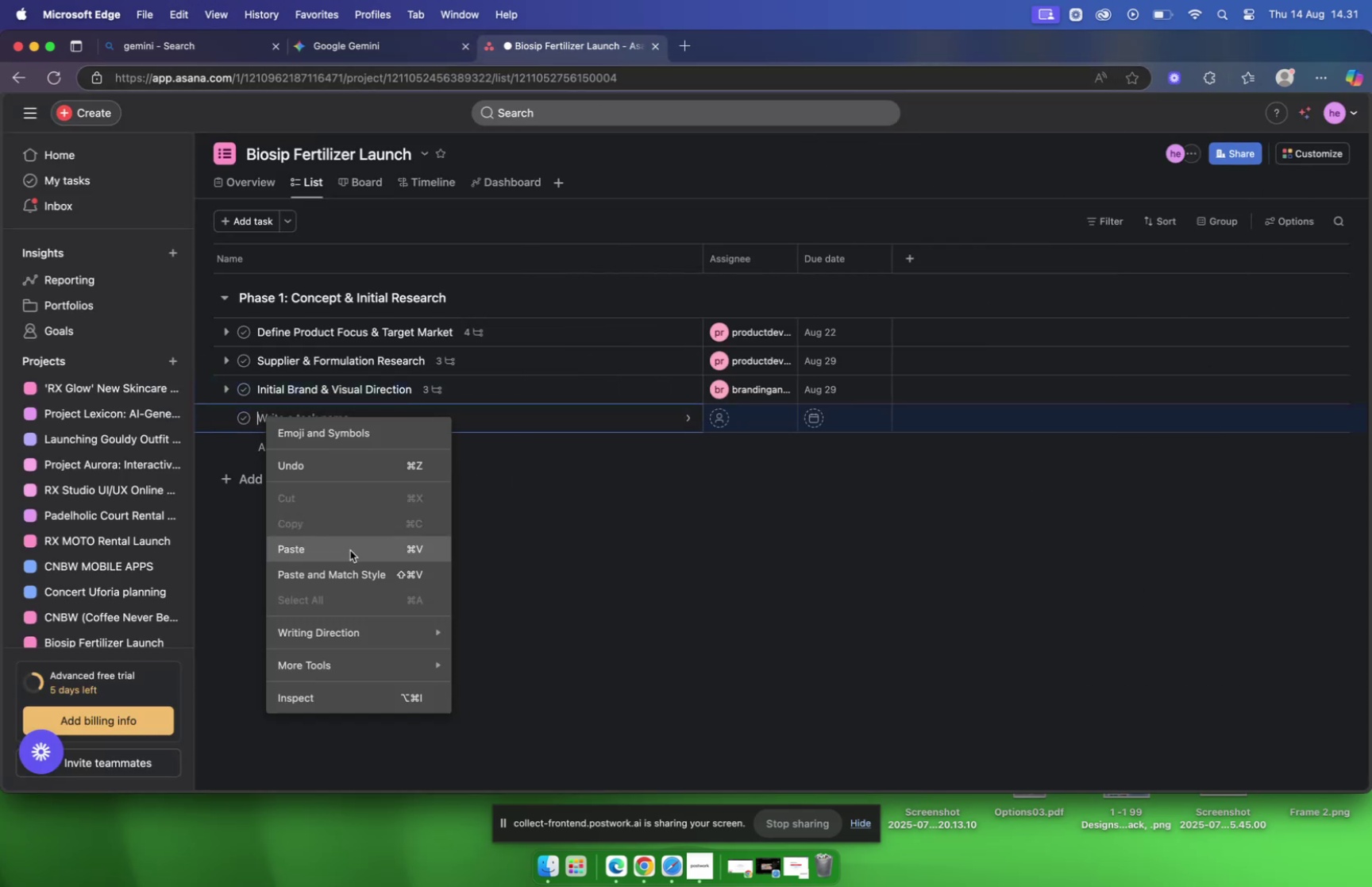 
left_click([351, 550])
 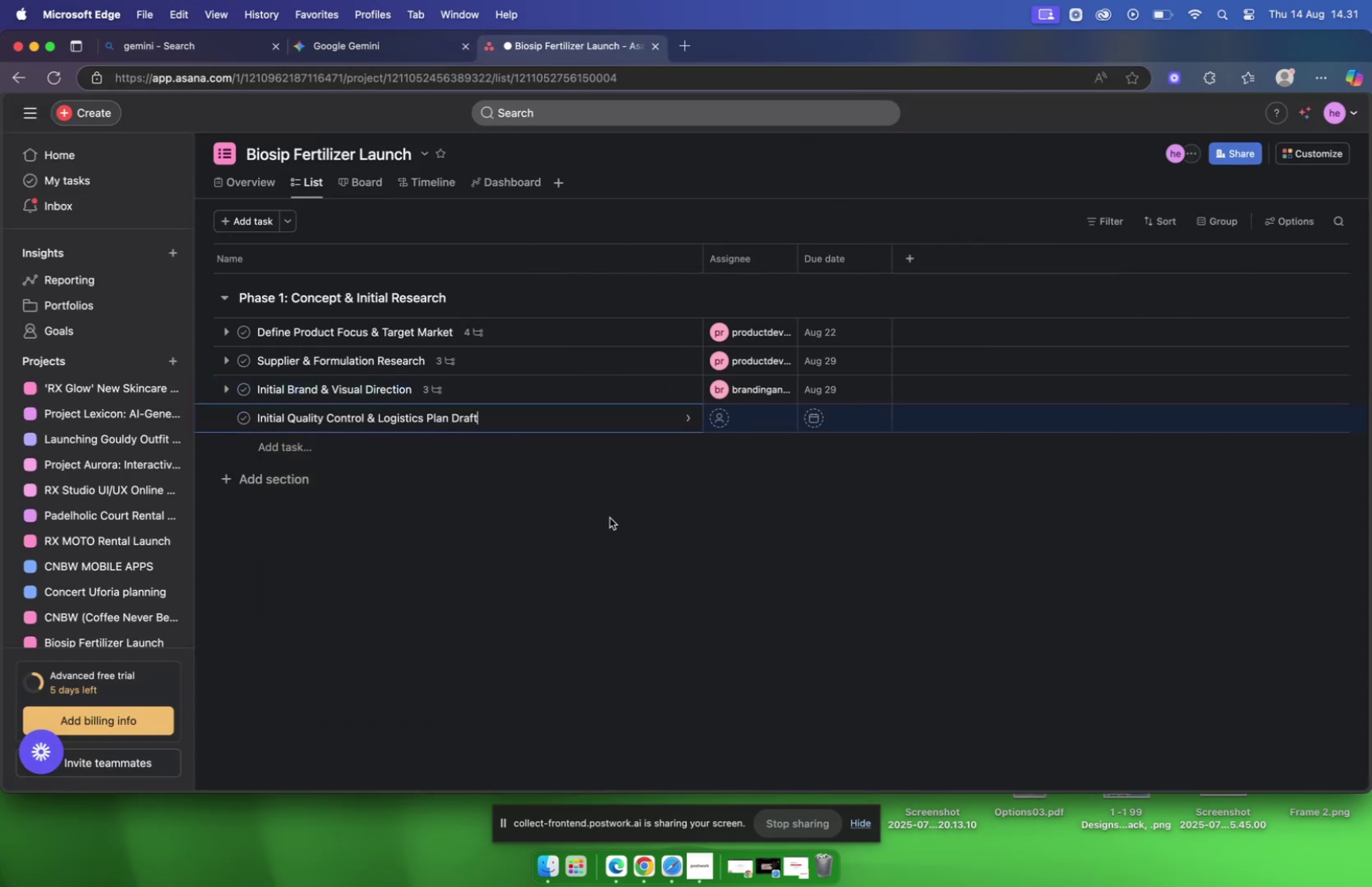 
left_click([611, 516])
 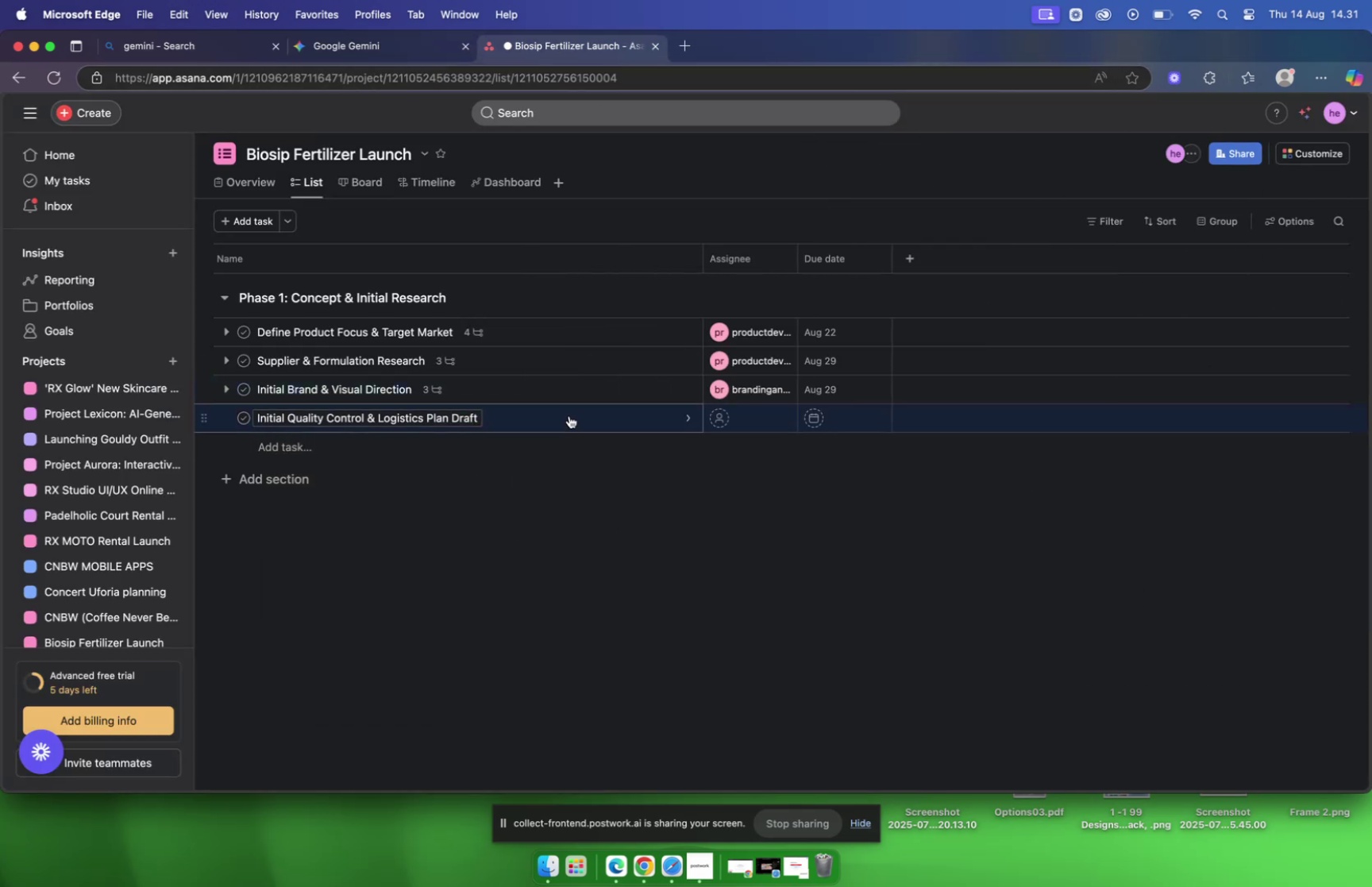 
left_click([569, 413])
 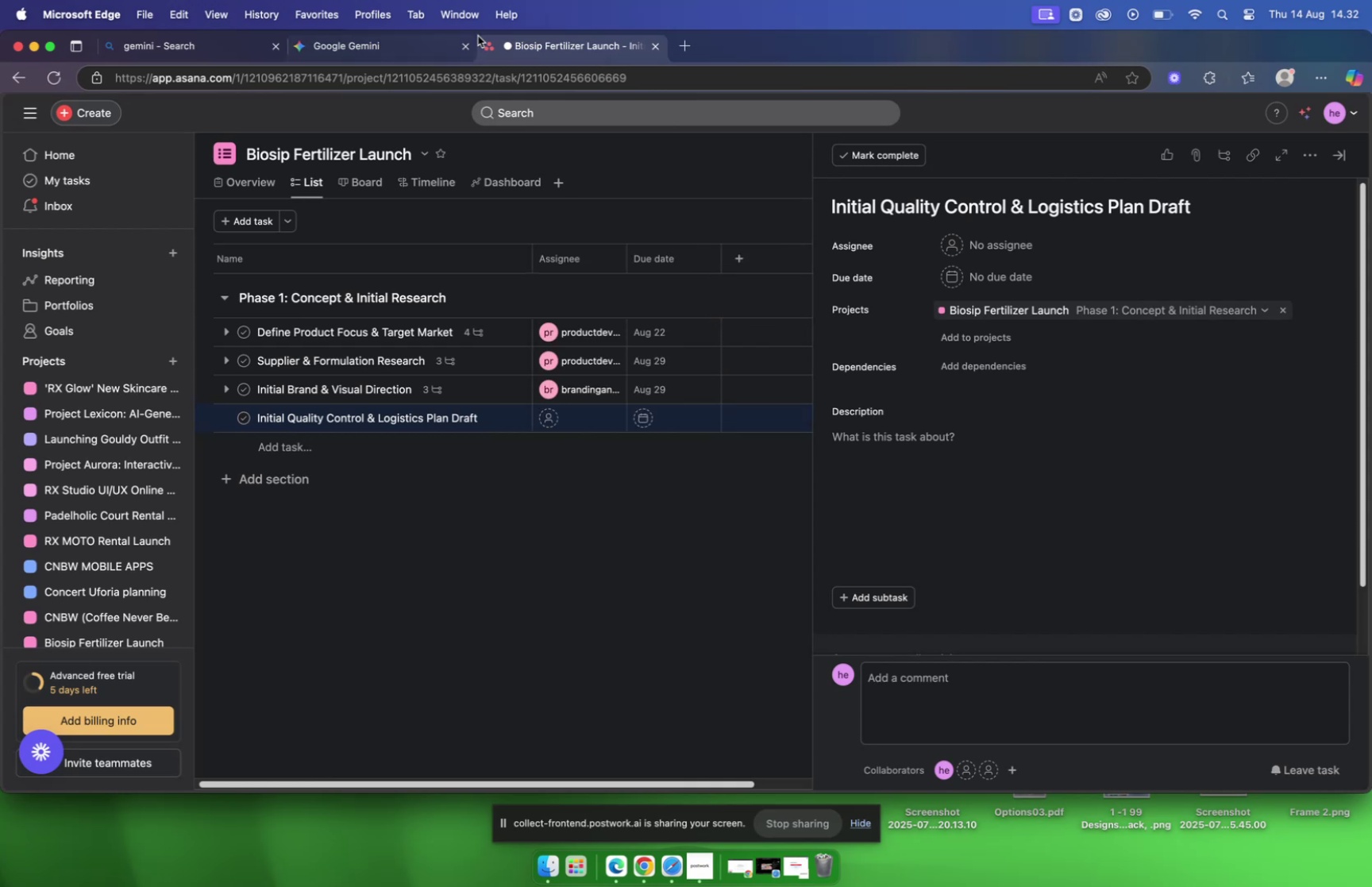 
scroll: coordinate [834, 326], scroll_direction: down, amount: 2.0
 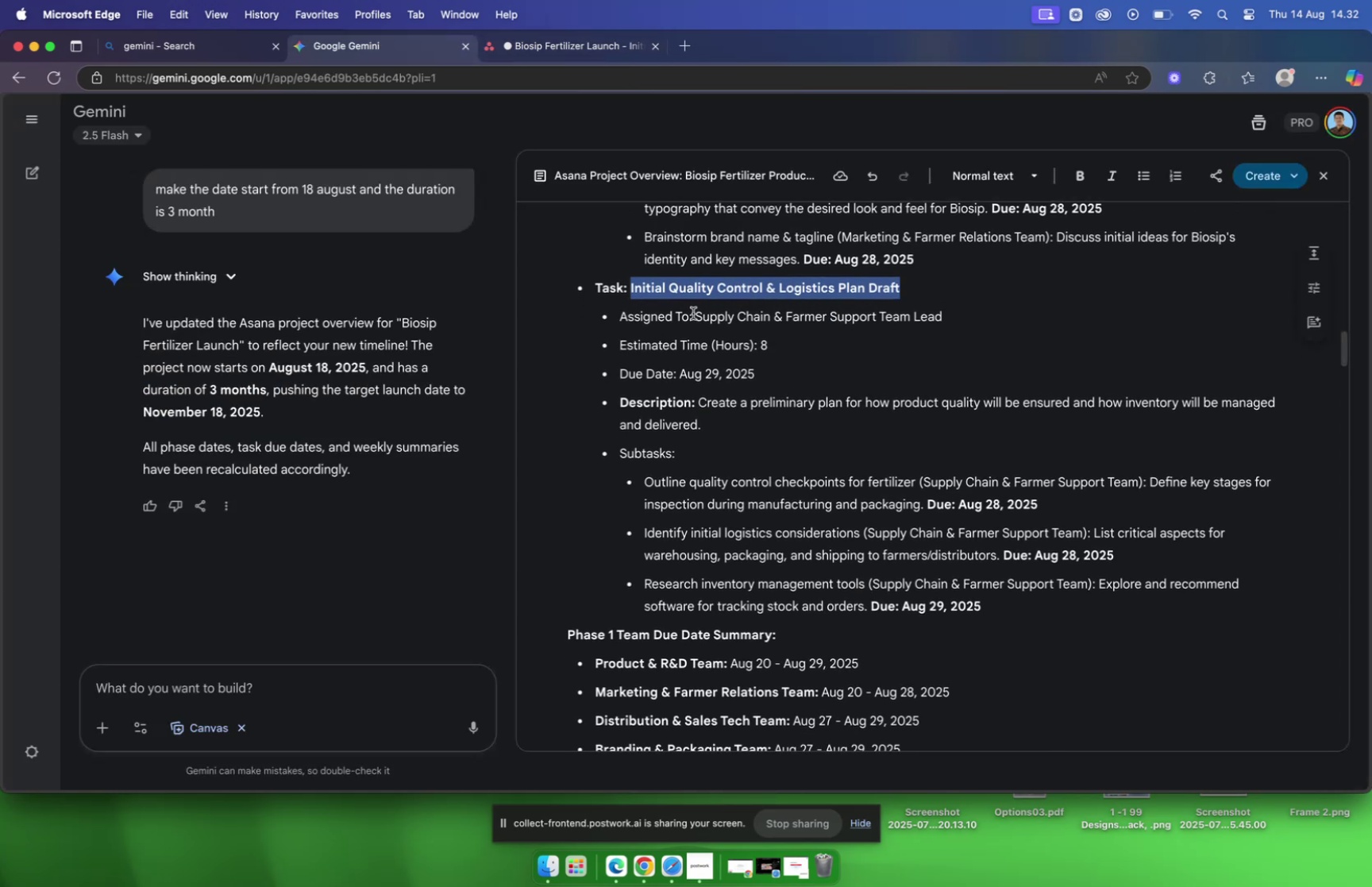 
left_click_drag(start_coordinate=[698, 314], to_coordinate=[1017, 318])
 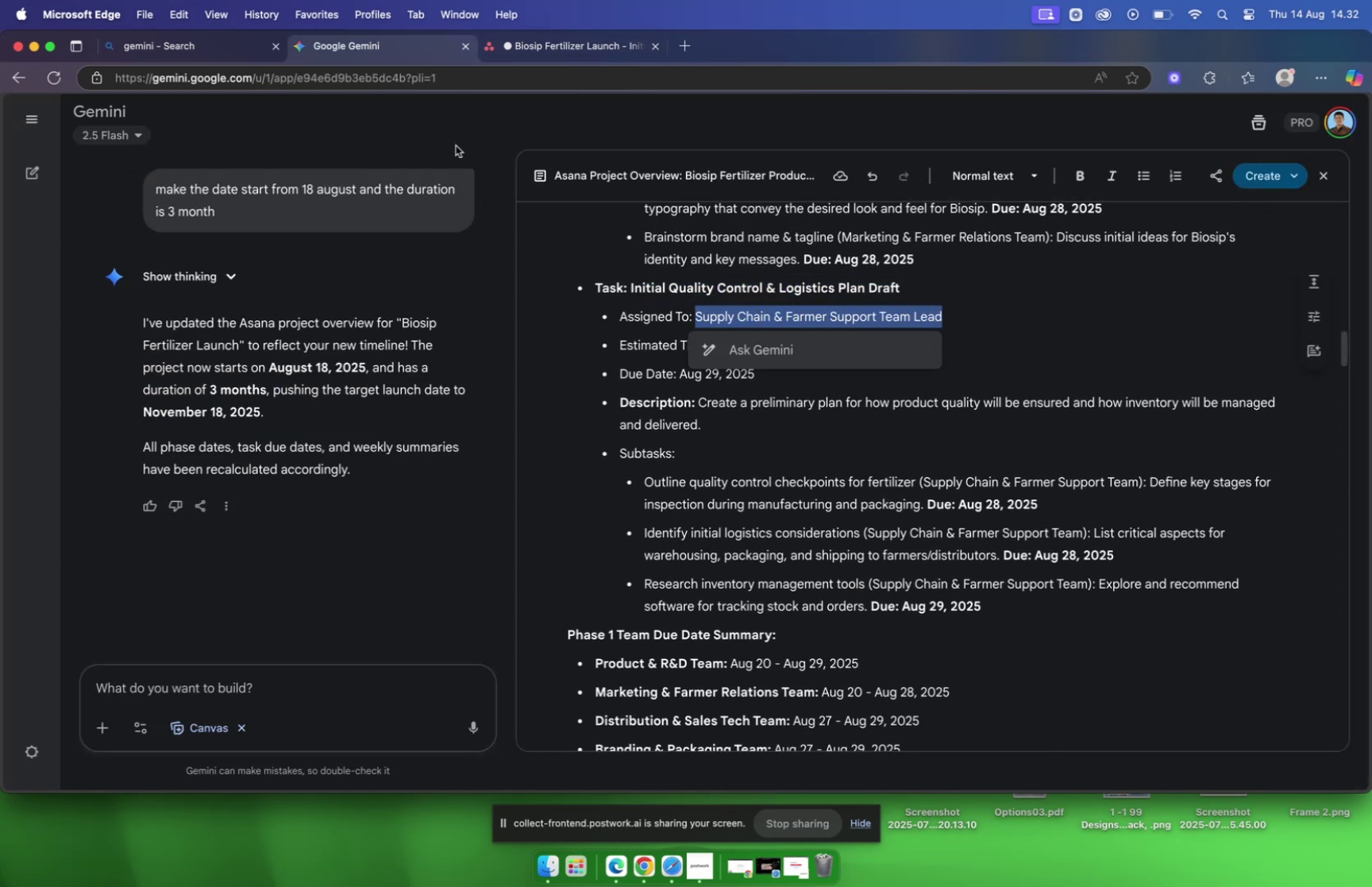 
wait(6.42)
 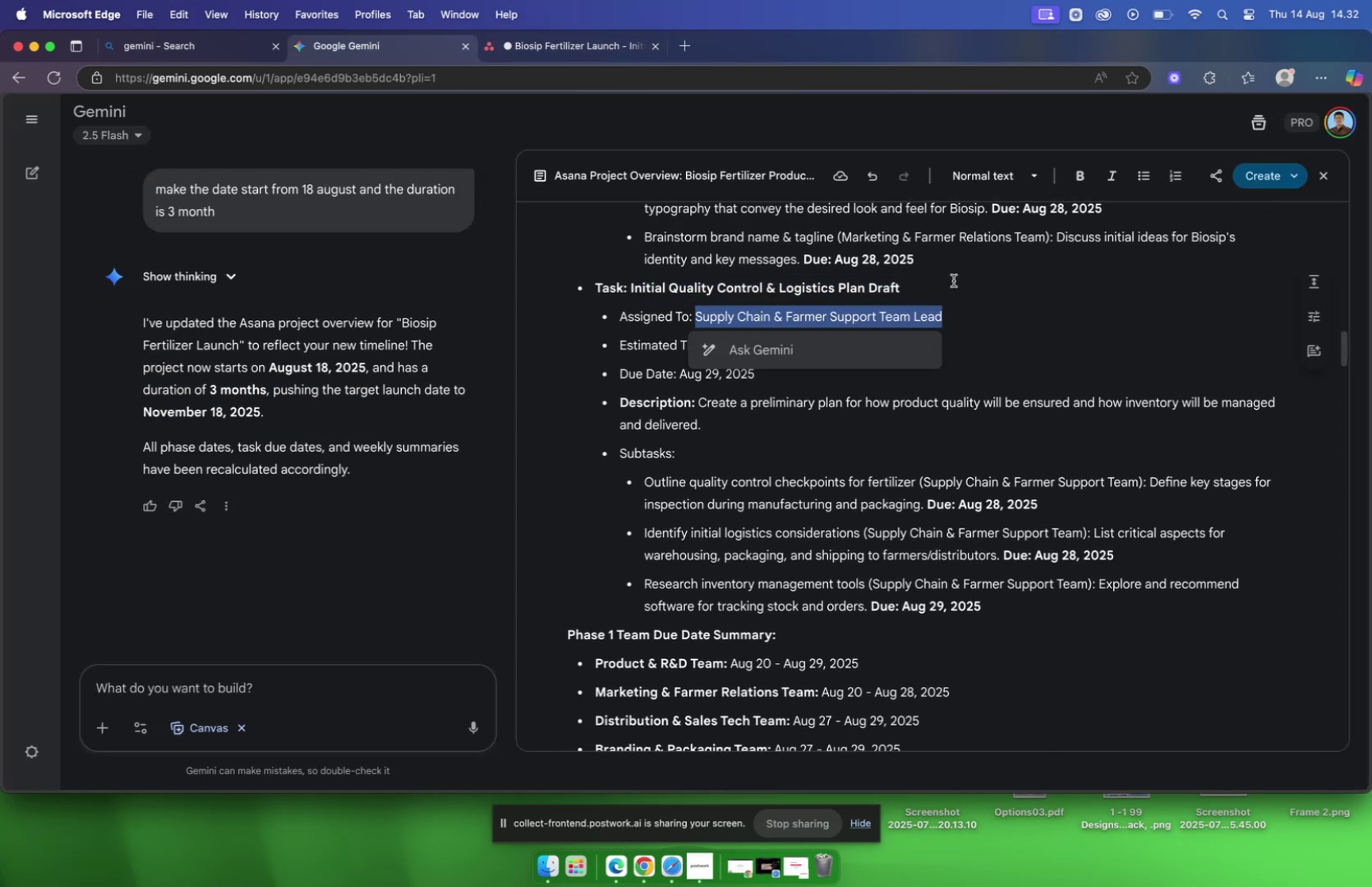 
left_click([545, 43])
 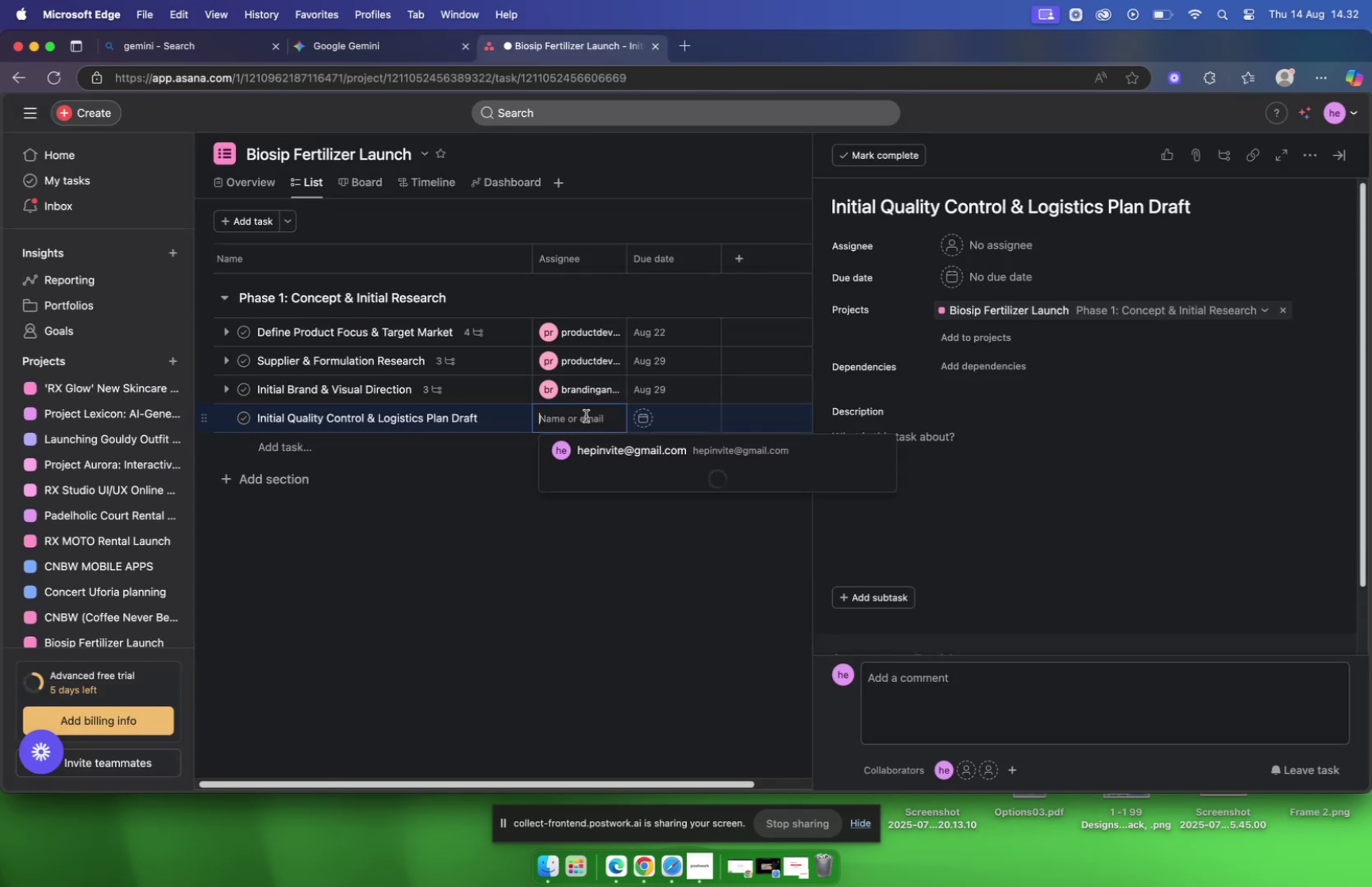 
type(ope)
 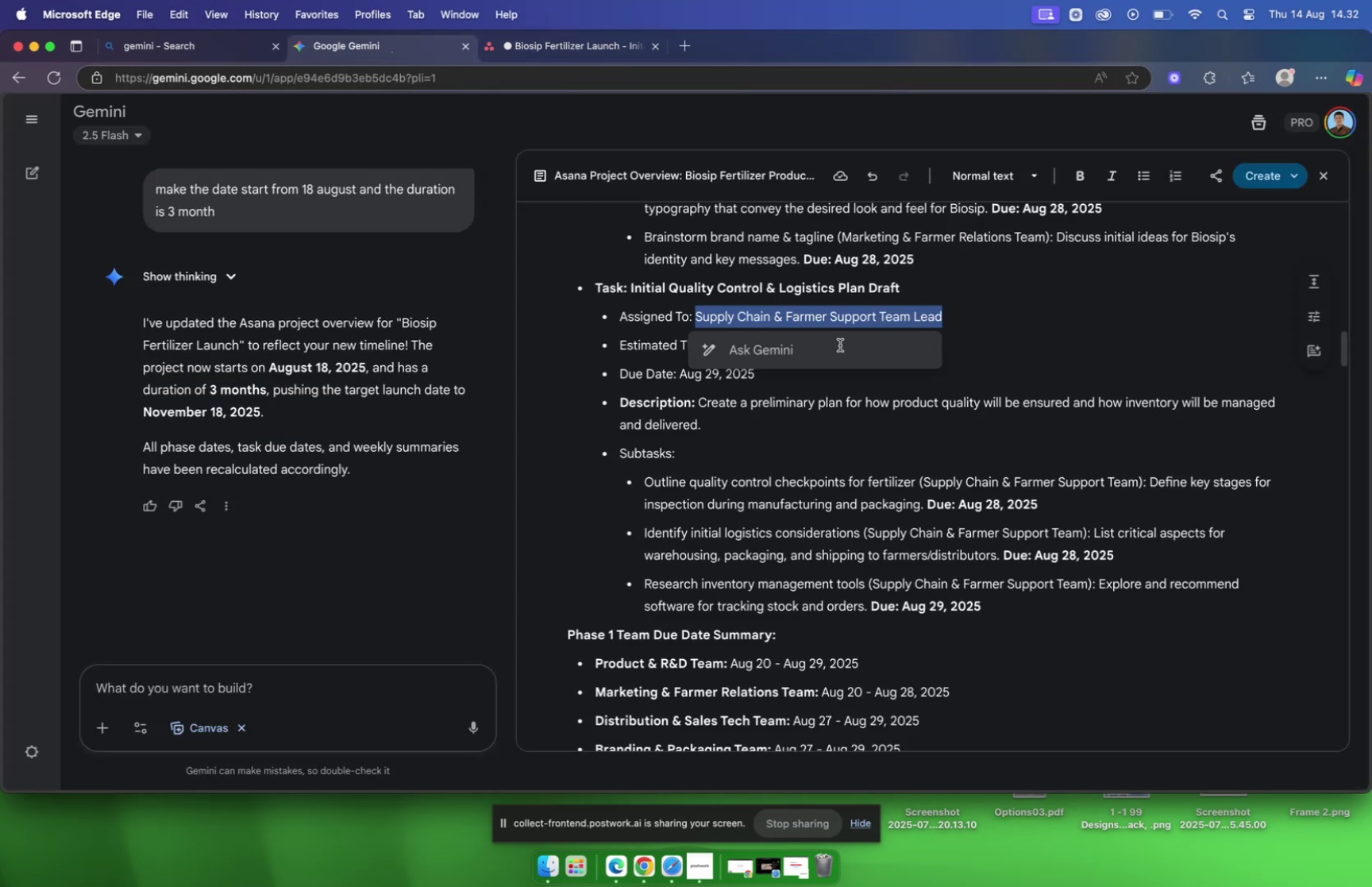 
wait(5.34)
 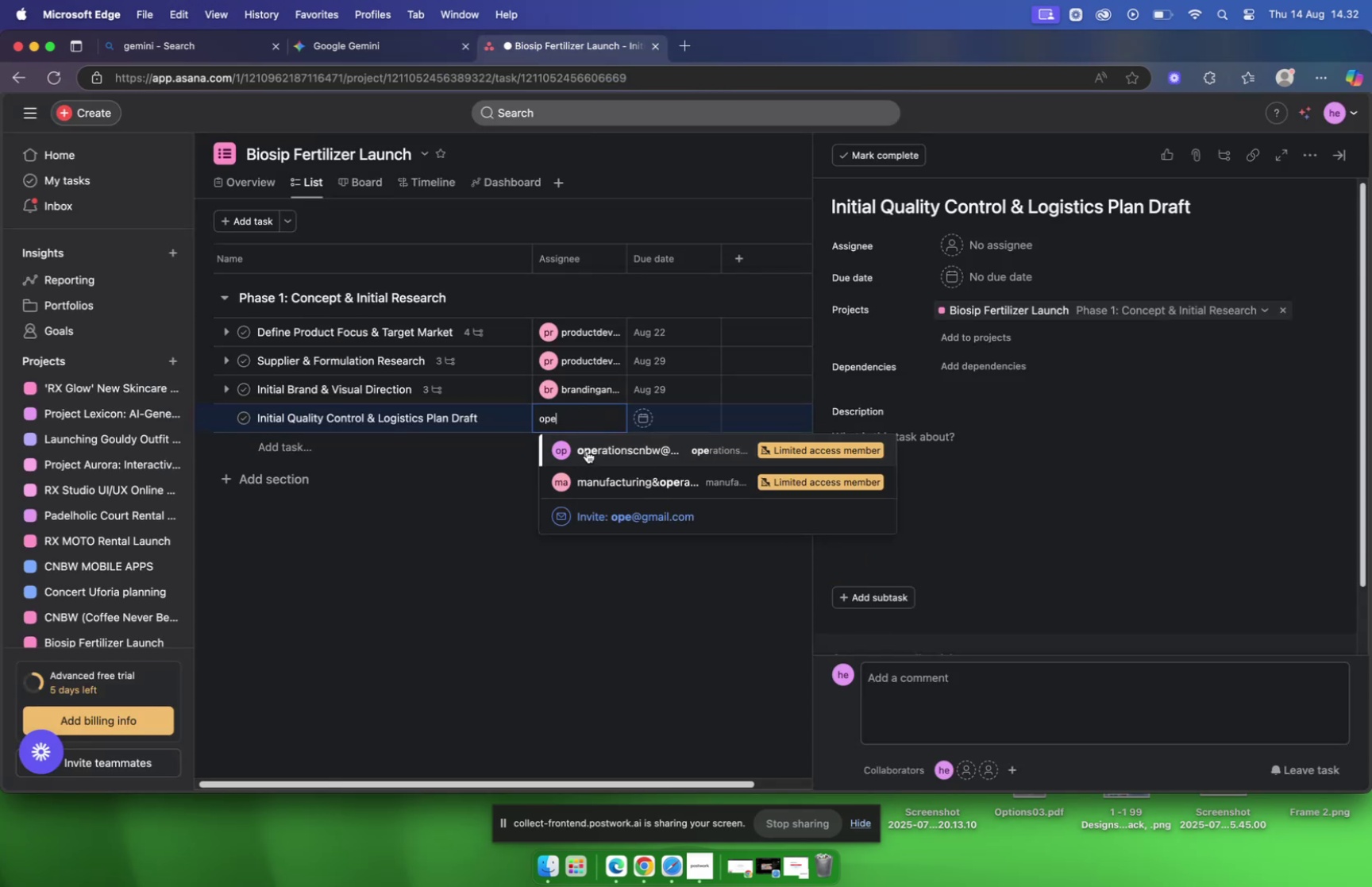 
left_click([545, 37])
 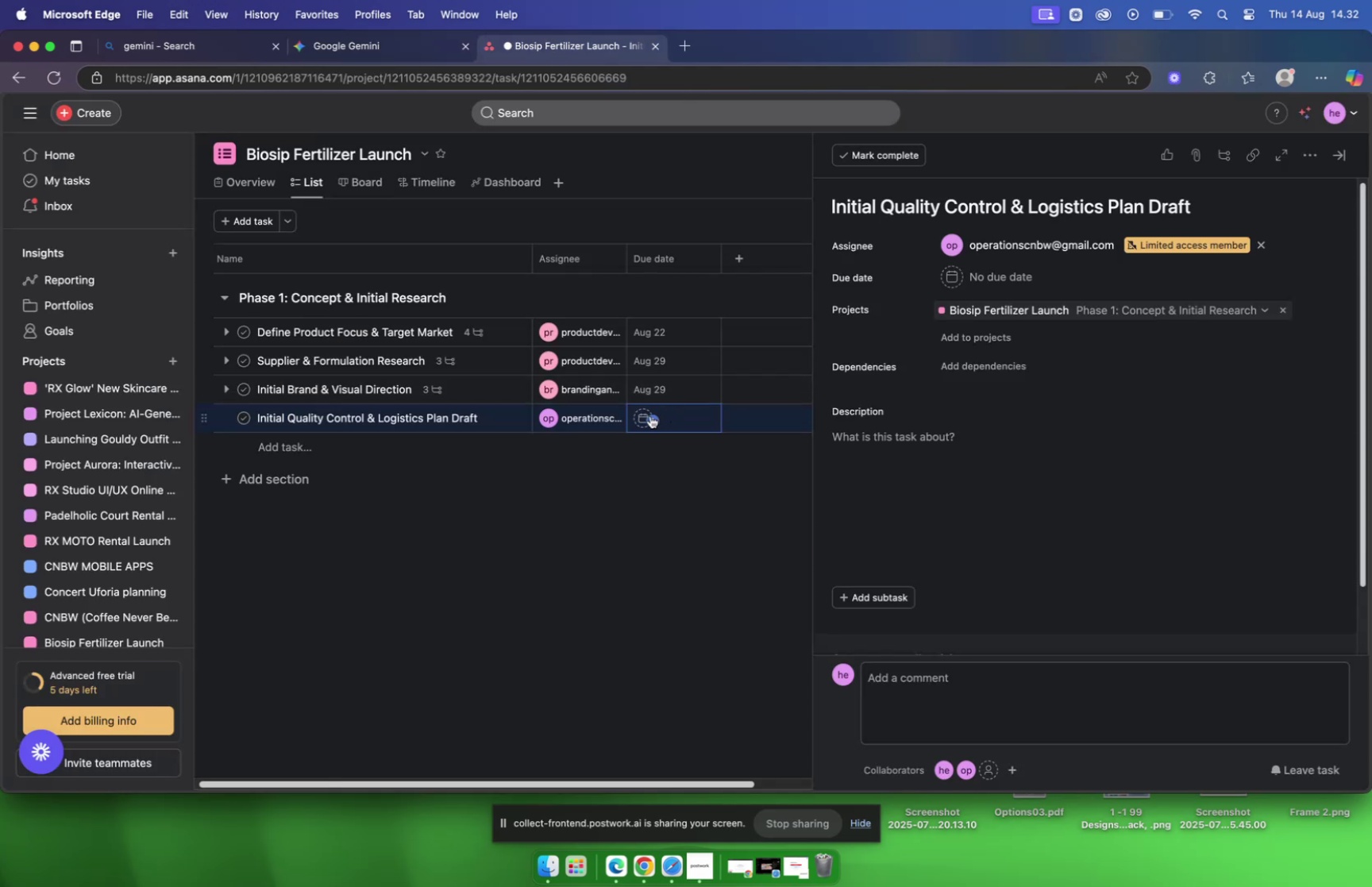 
left_click([640, 420])
 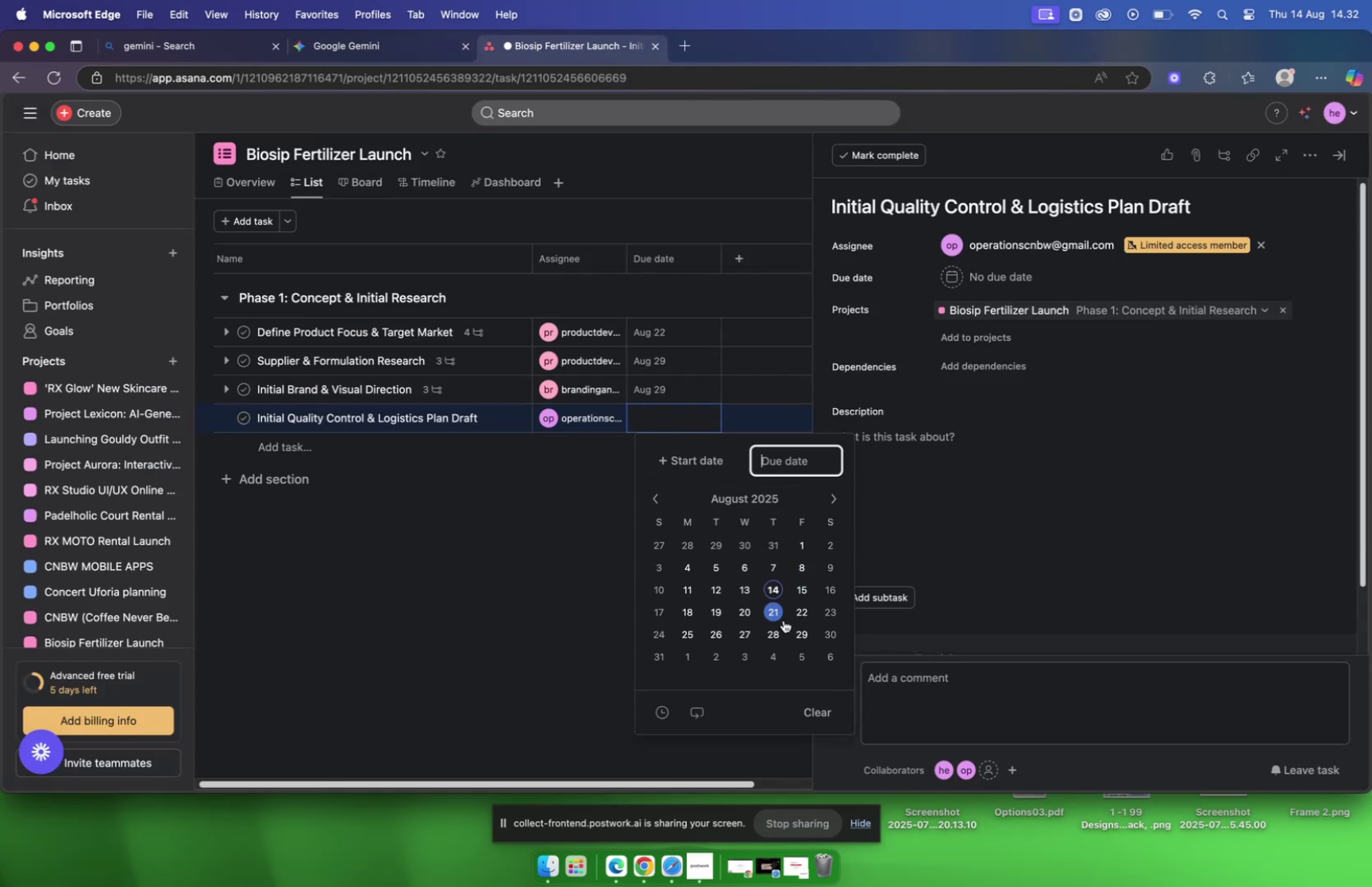 
left_click([796, 630])
 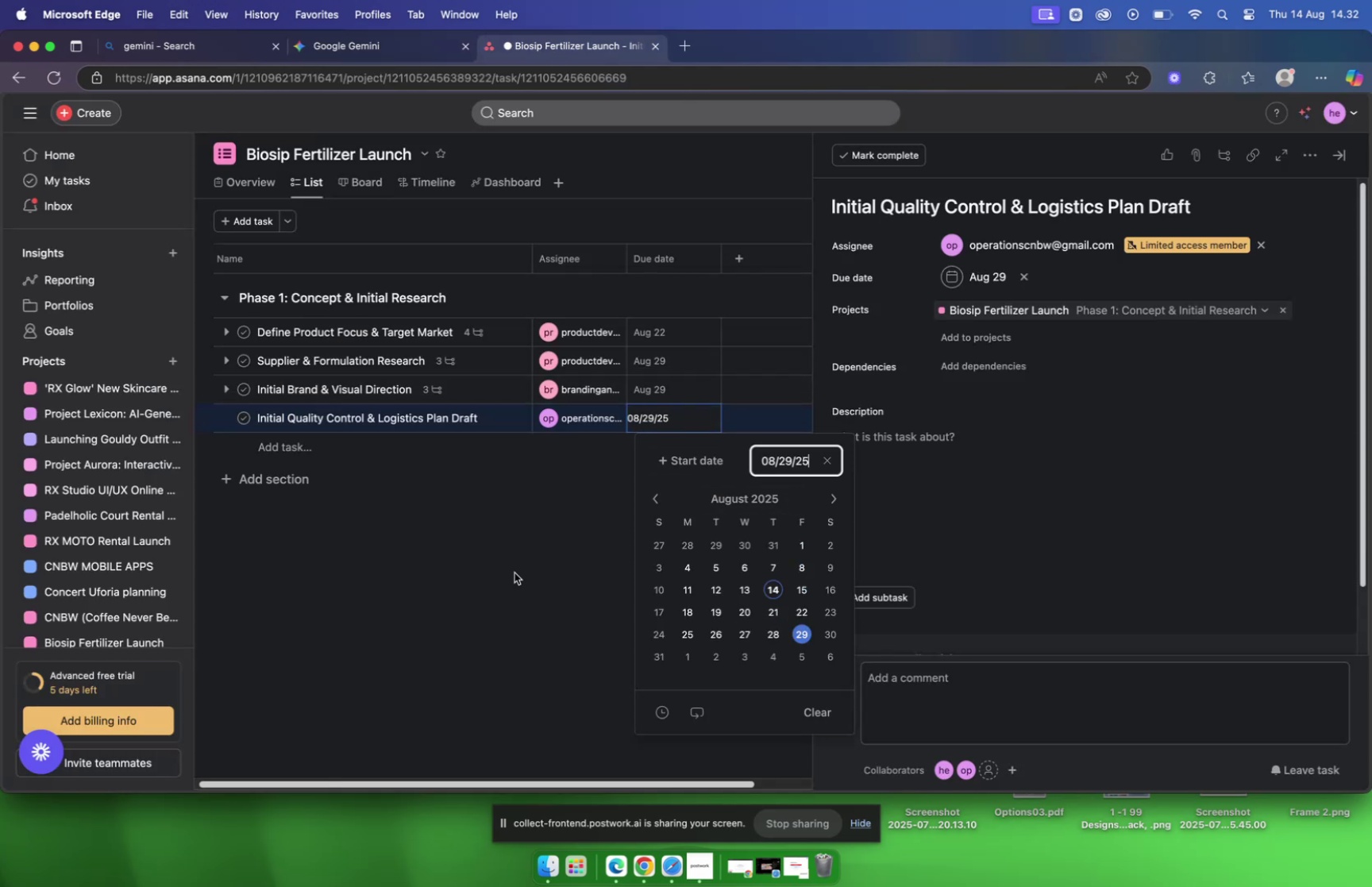 
left_click([509, 572])
 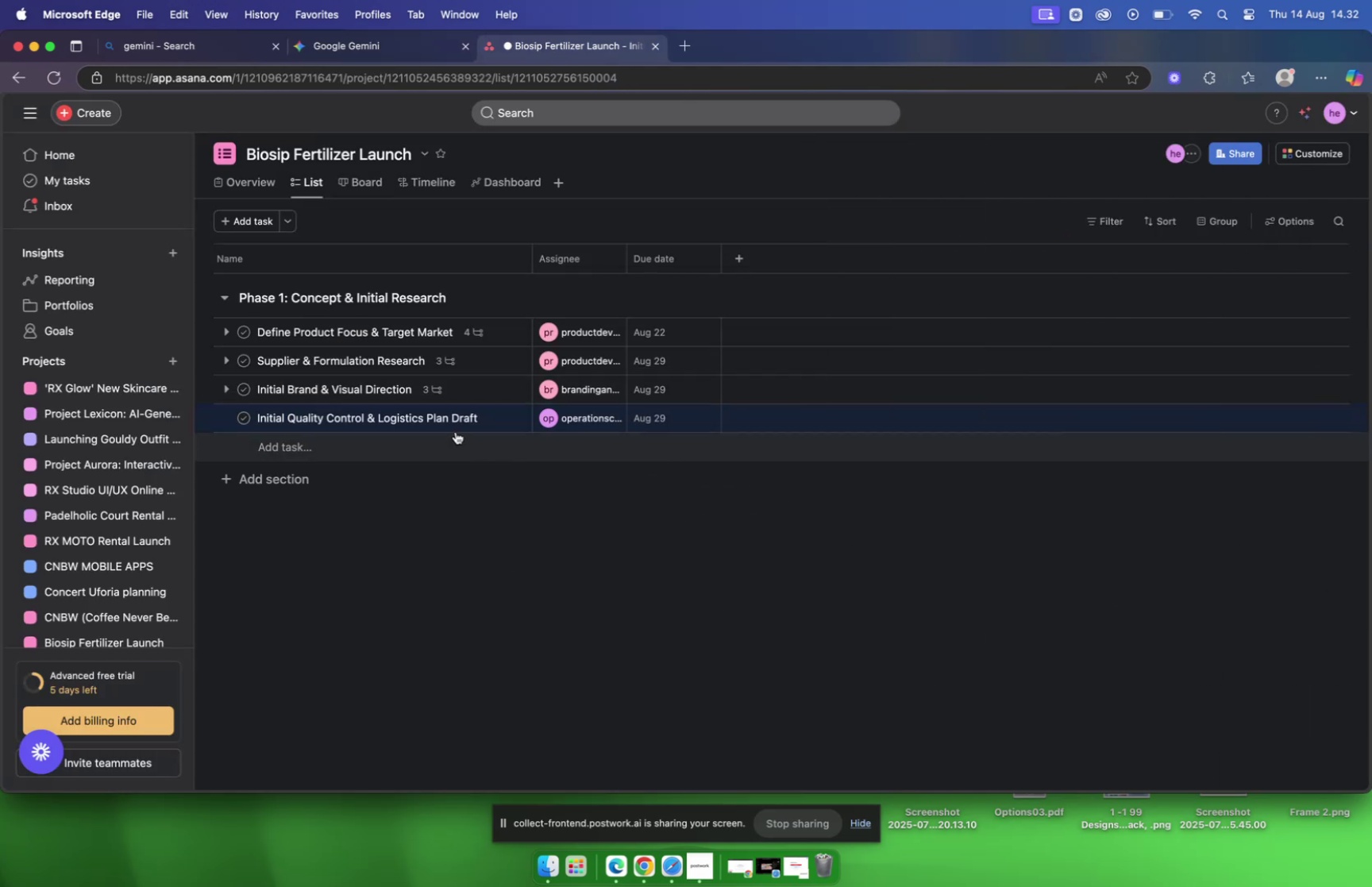 
left_click([456, 418])
 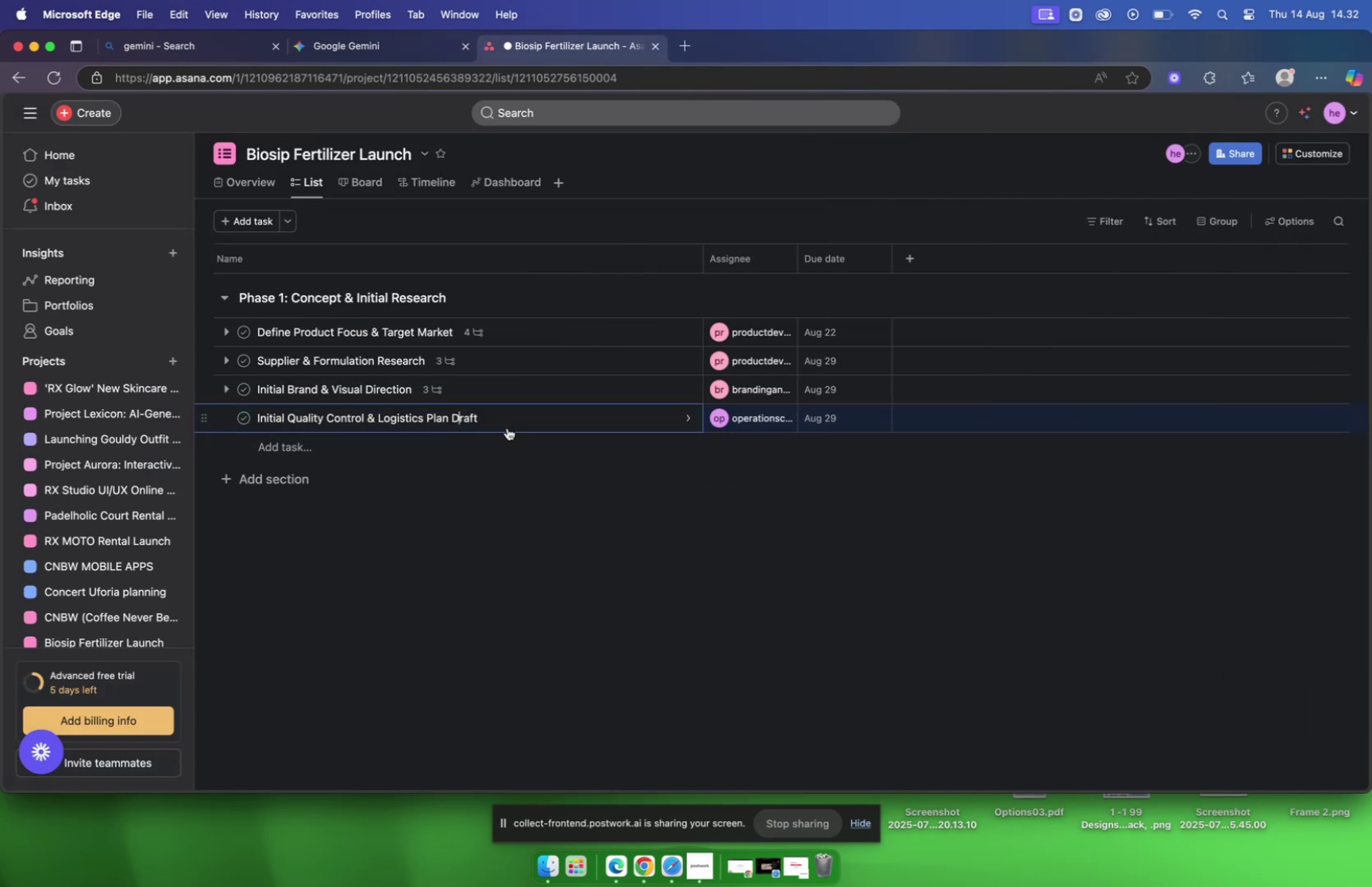 
left_click([565, 428])
 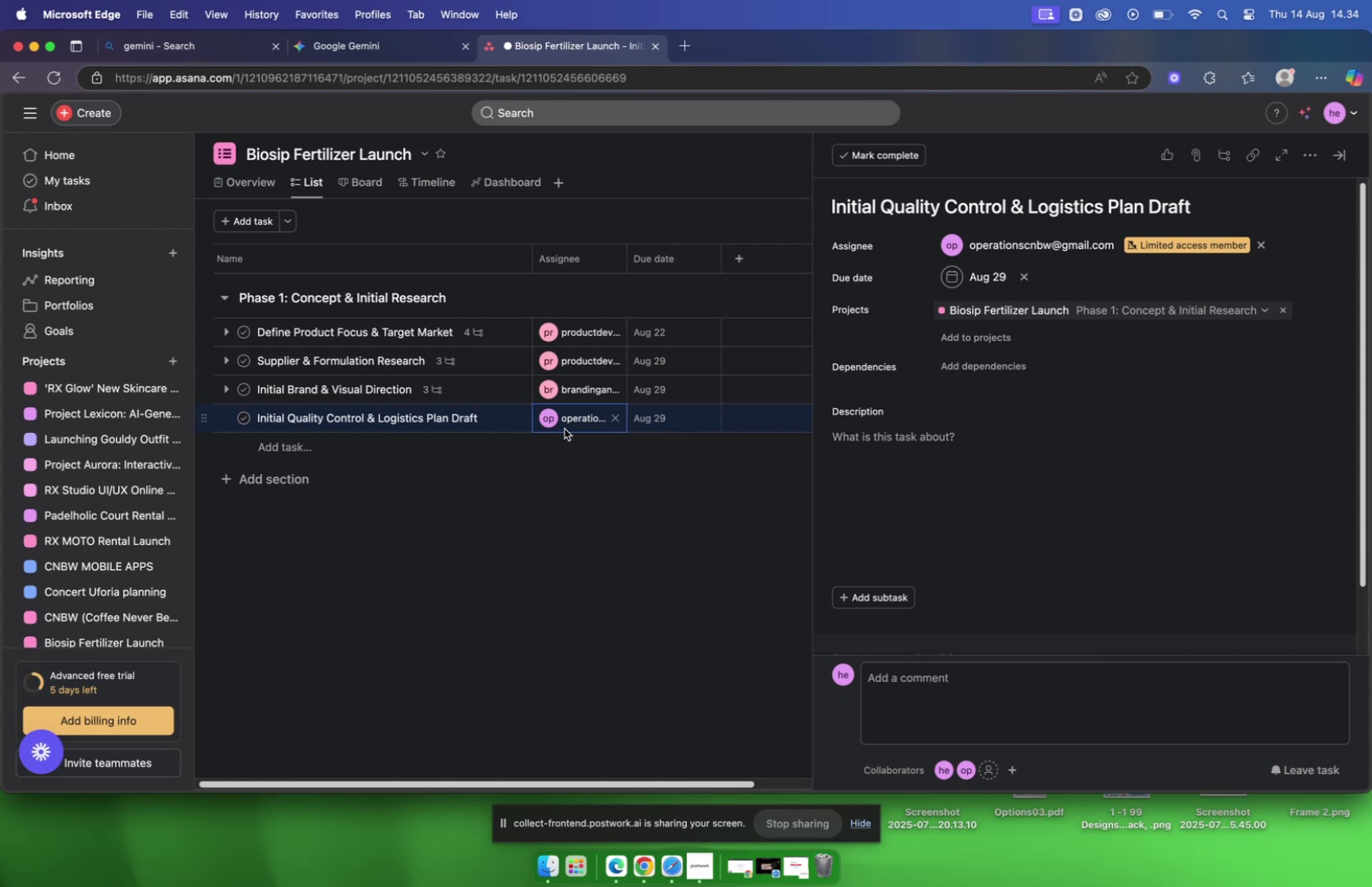 
wait(117.28)
 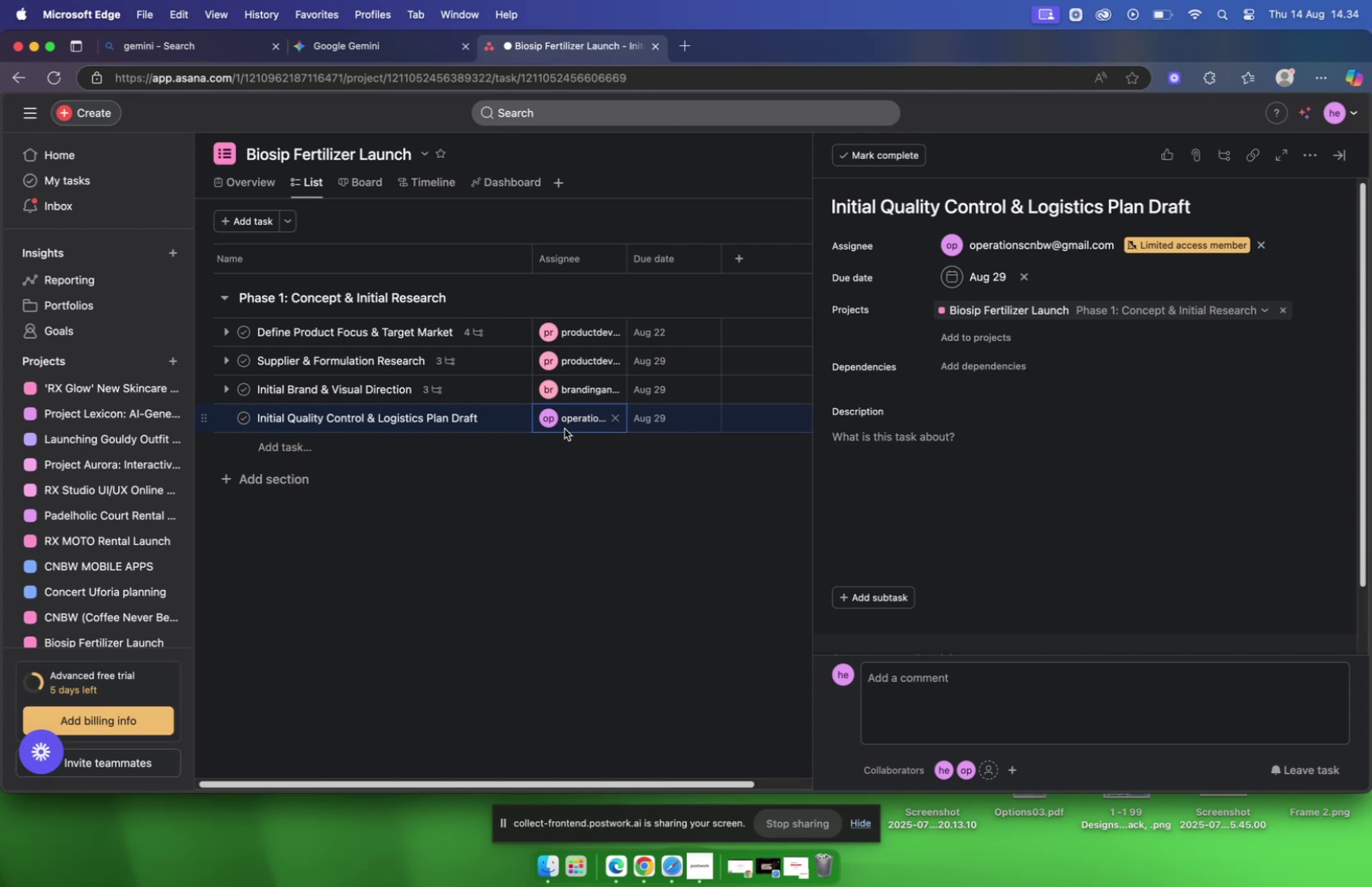 
left_click([387, 60])
 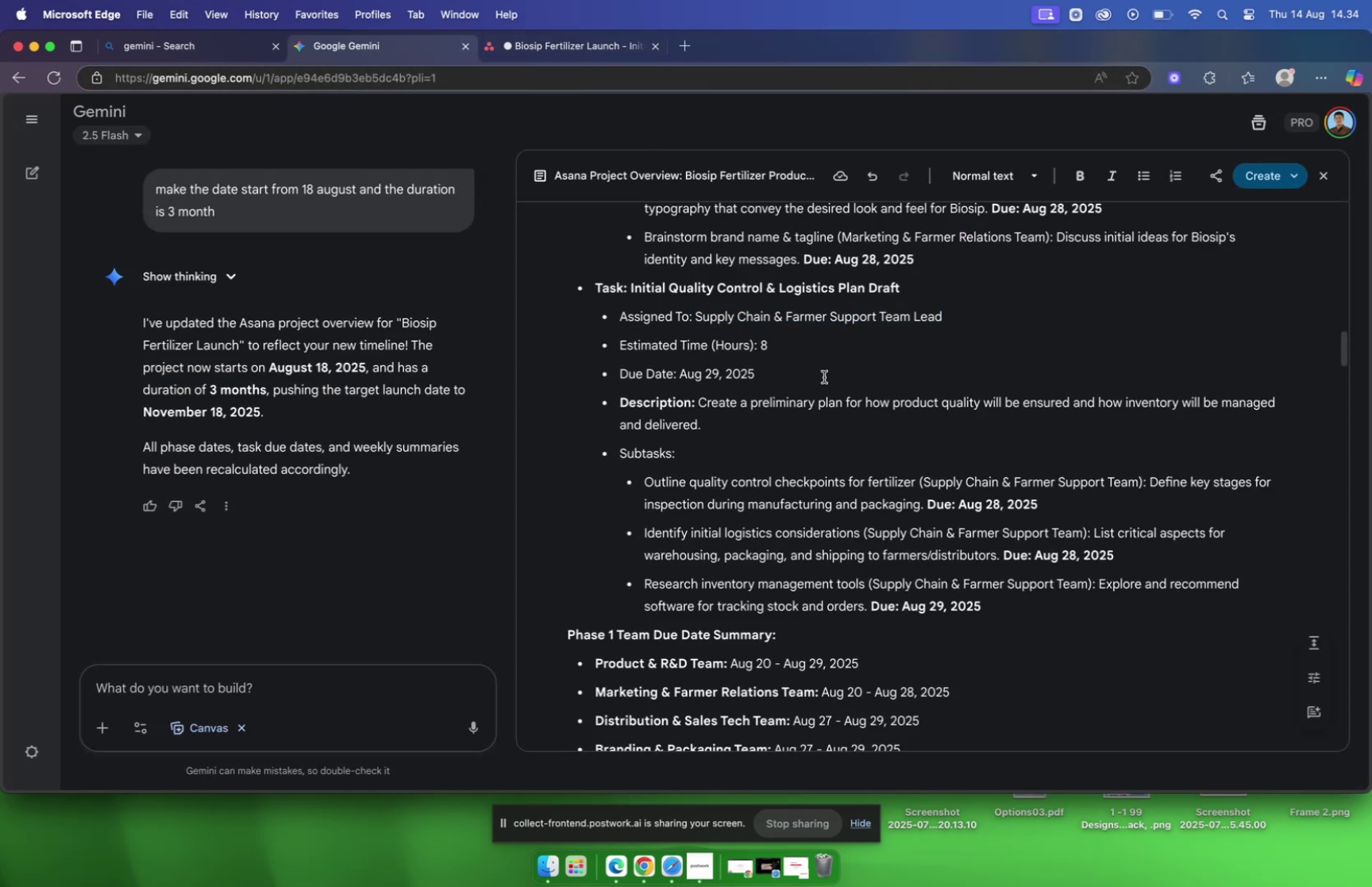 
left_click_drag(start_coordinate=[703, 403], to_coordinate=[733, 407])
 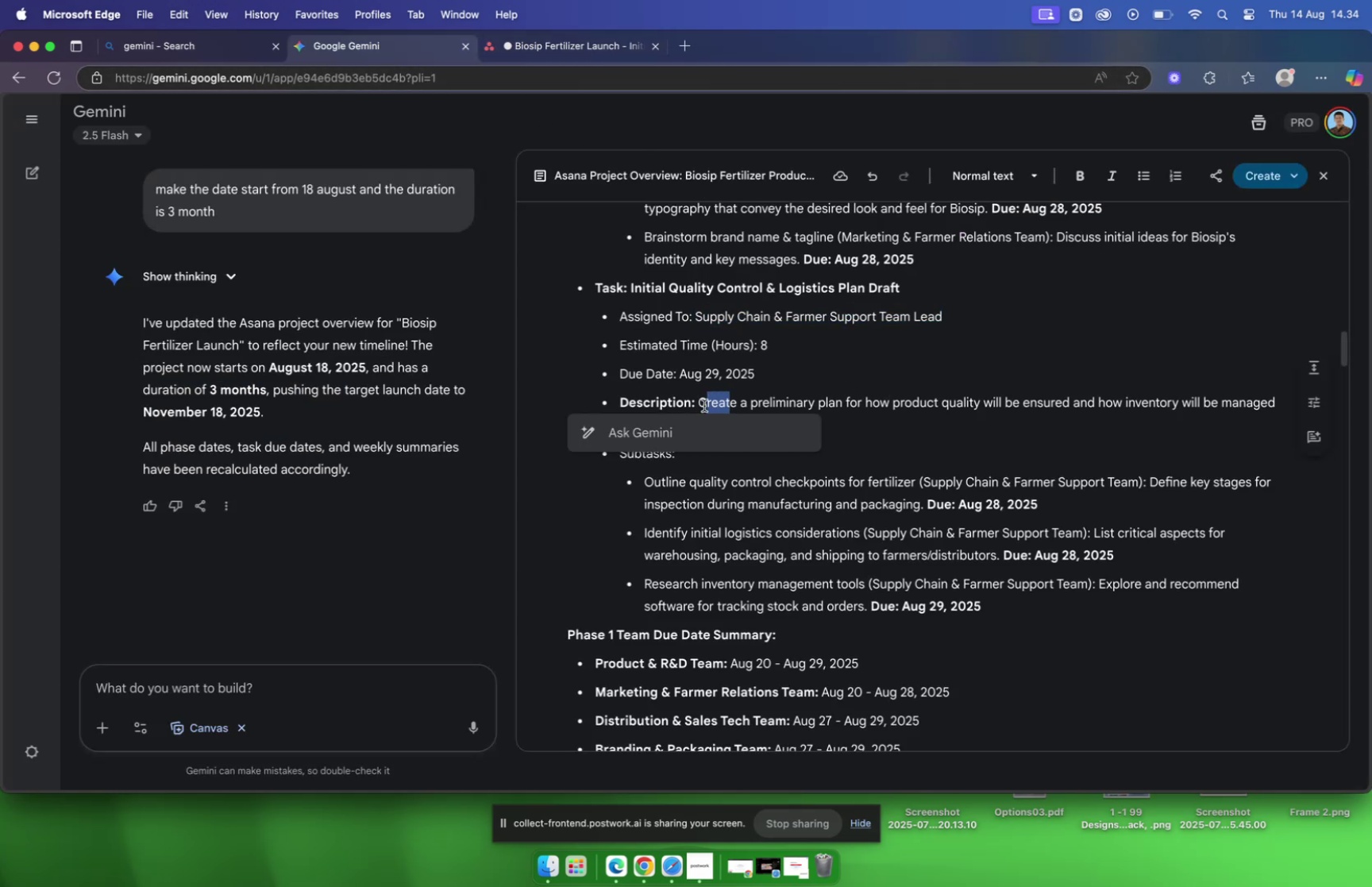 
left_click_drag(start_coordinate=[699, 403], to_coordinate=[739, 422])
 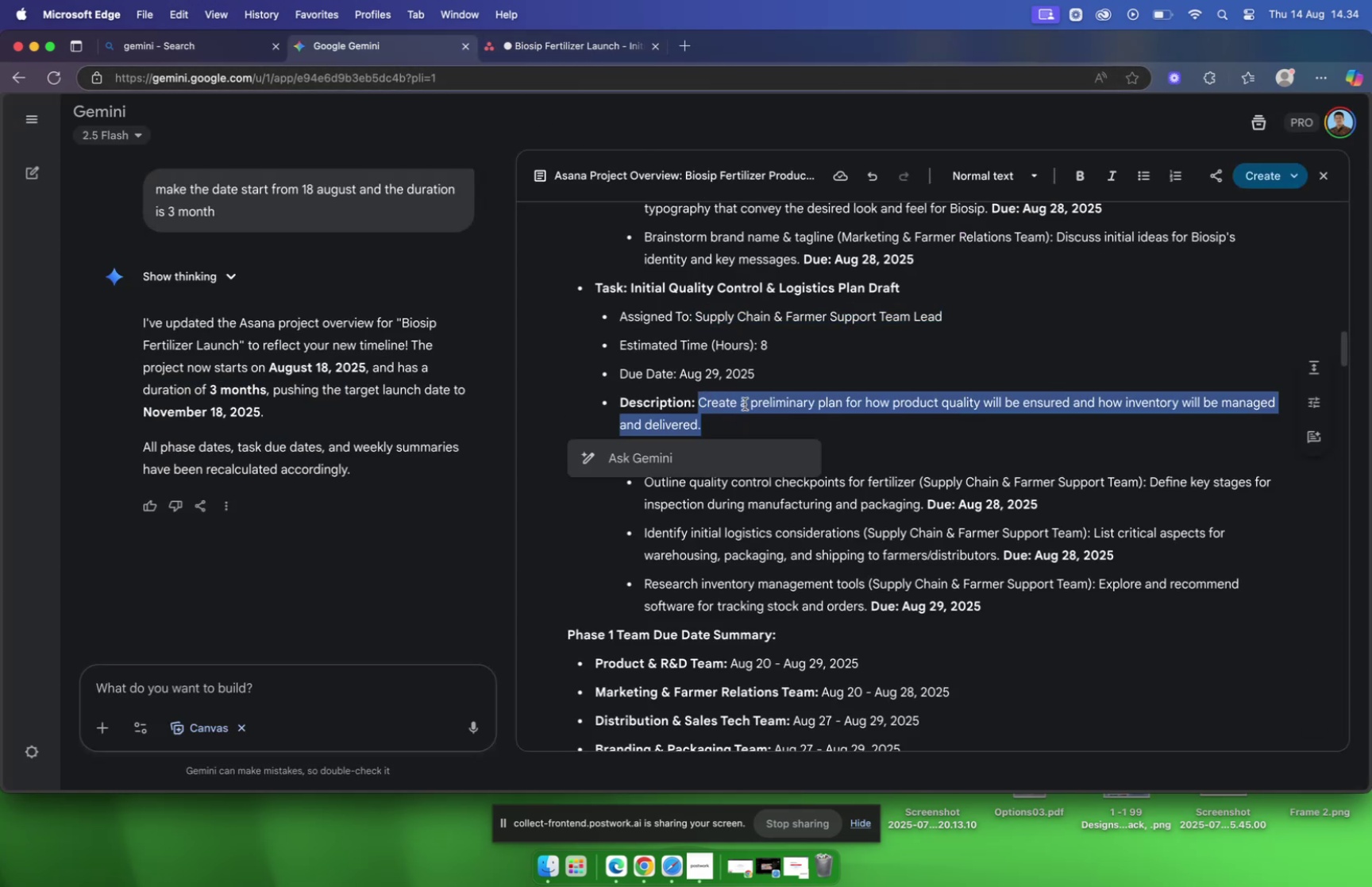 
right_click([745, 400])
 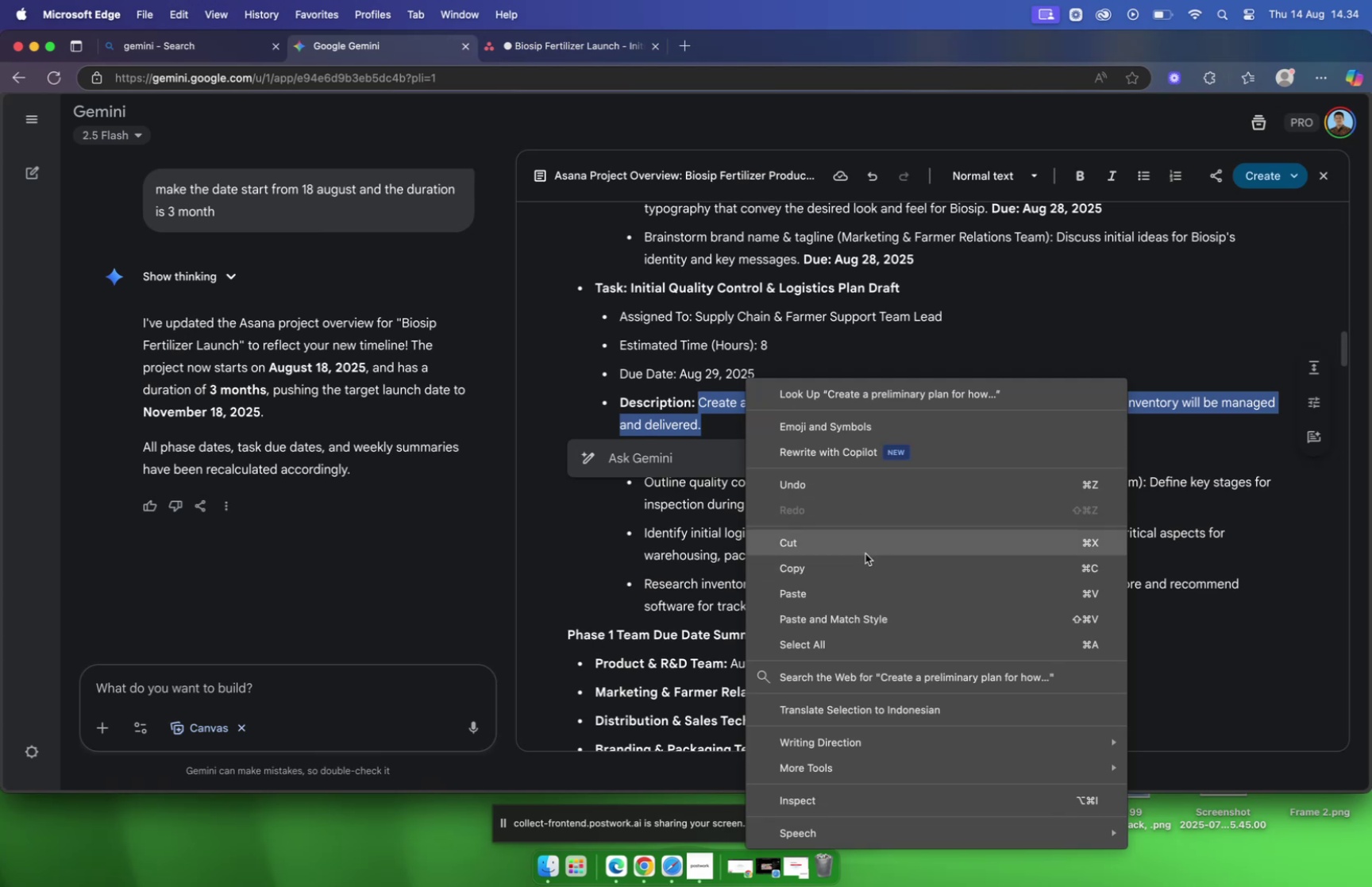 
left_click([865, 563])
 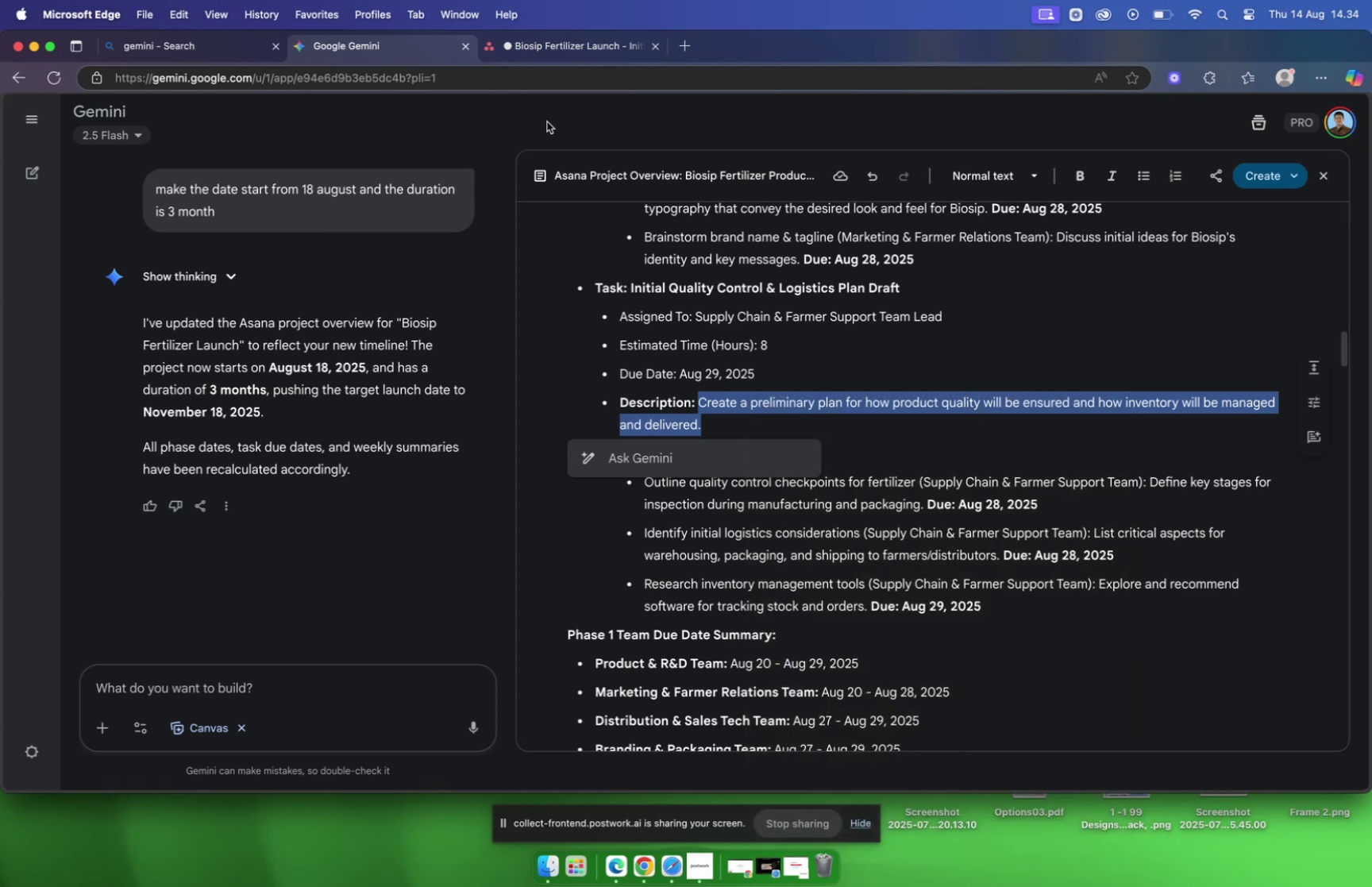 
left_click([538, 48])
 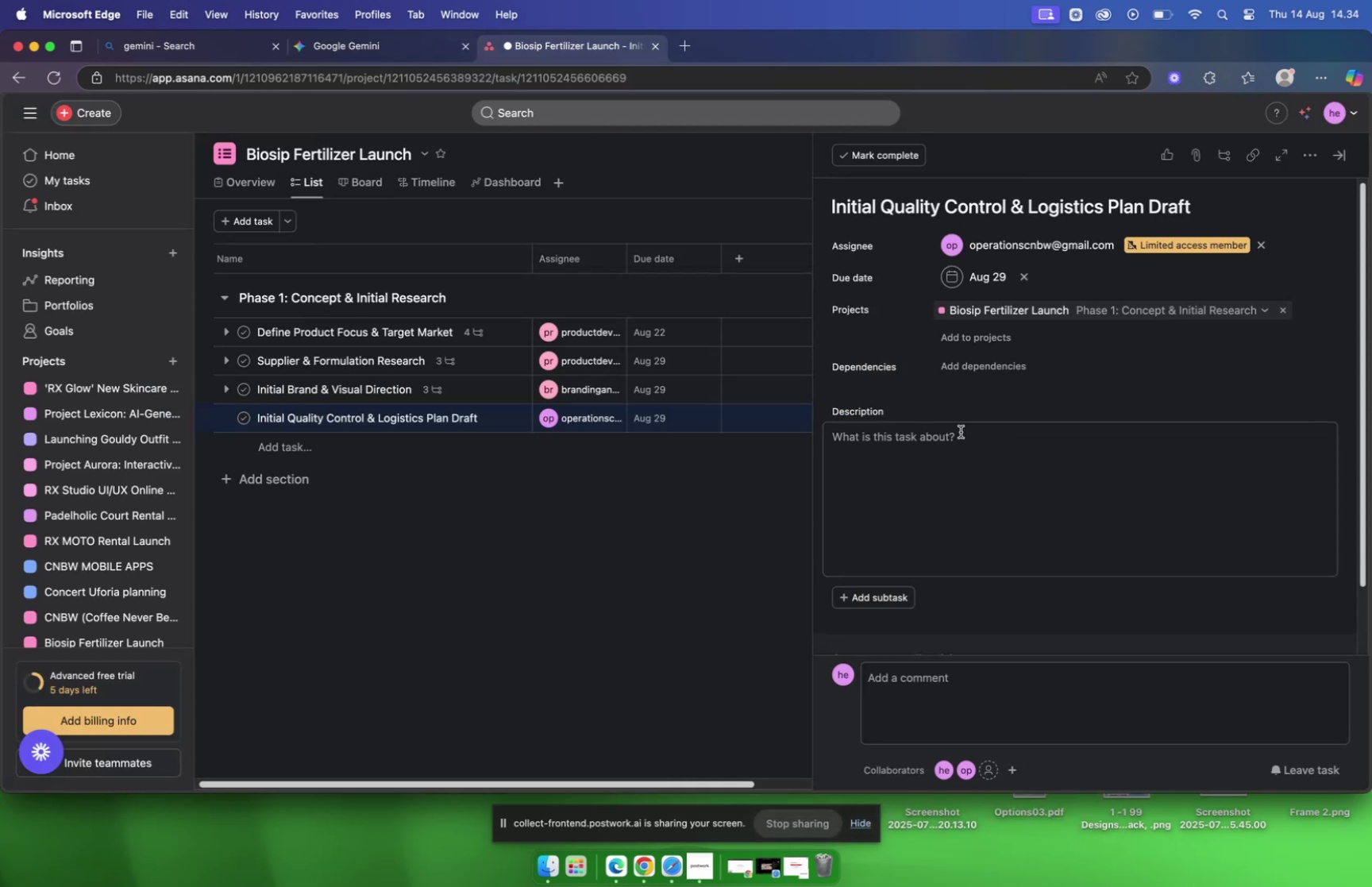 
right_click([961, 431])
 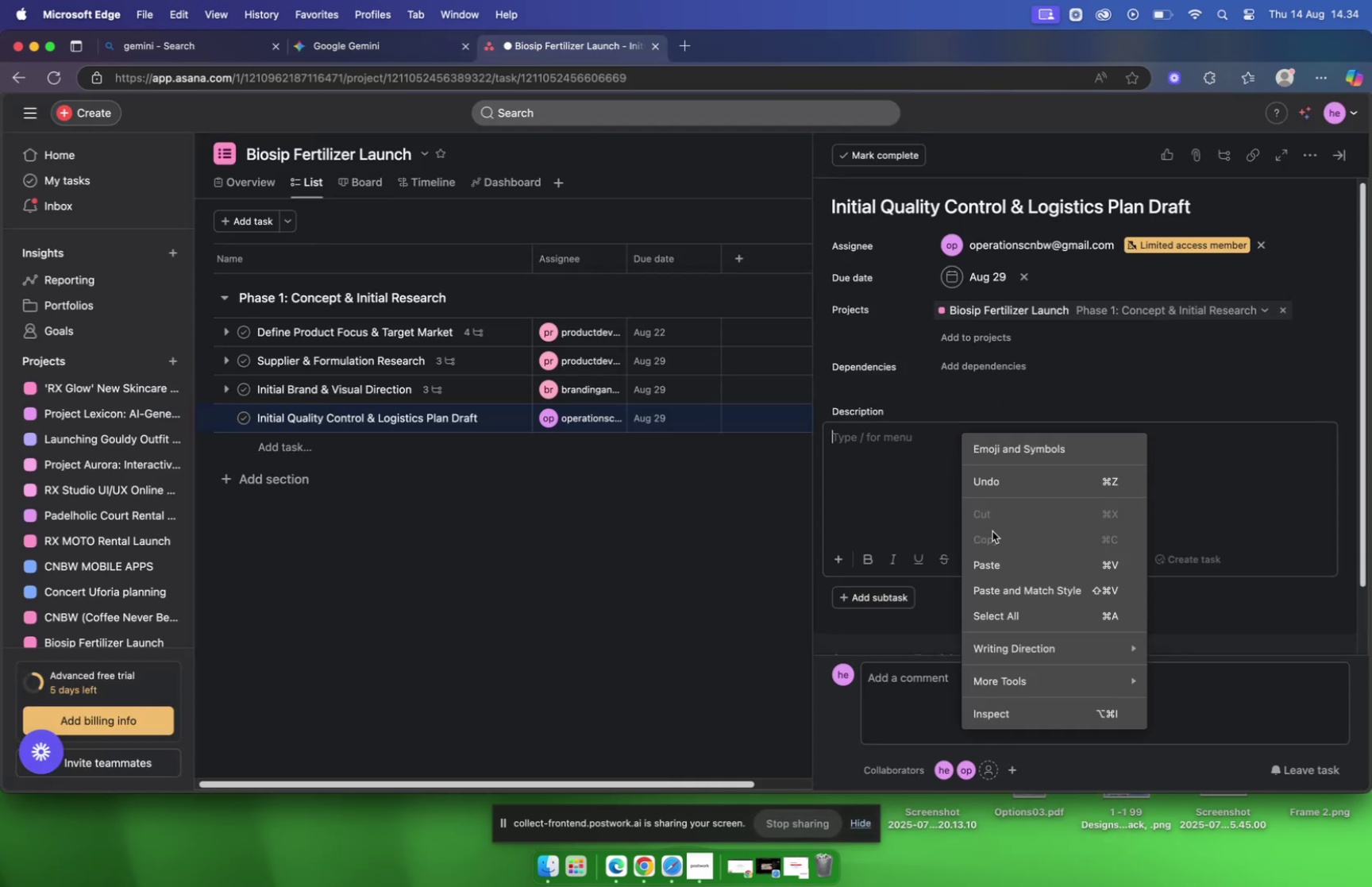 
left_click([997, 559])
 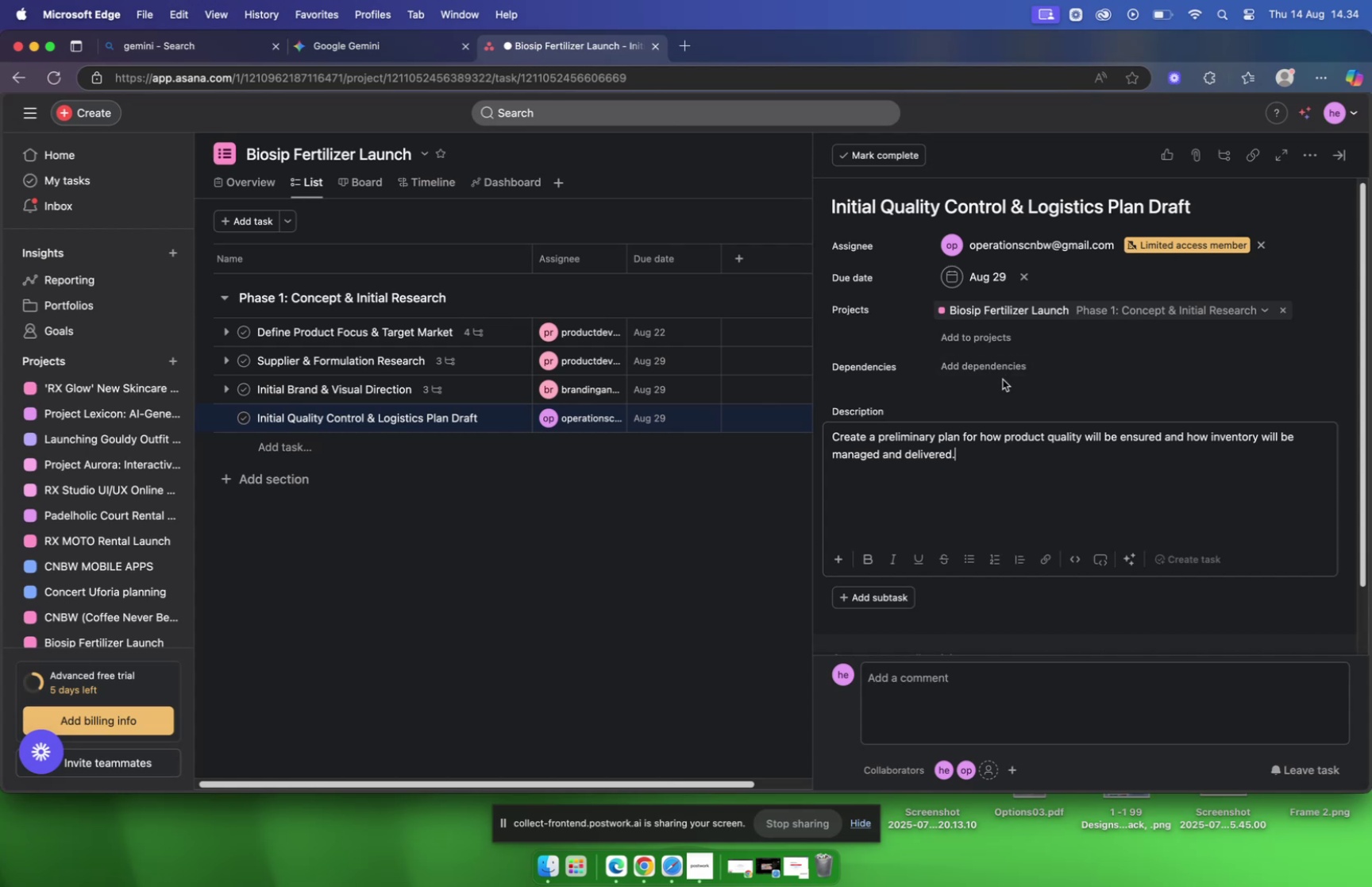 
wait(7.51)
 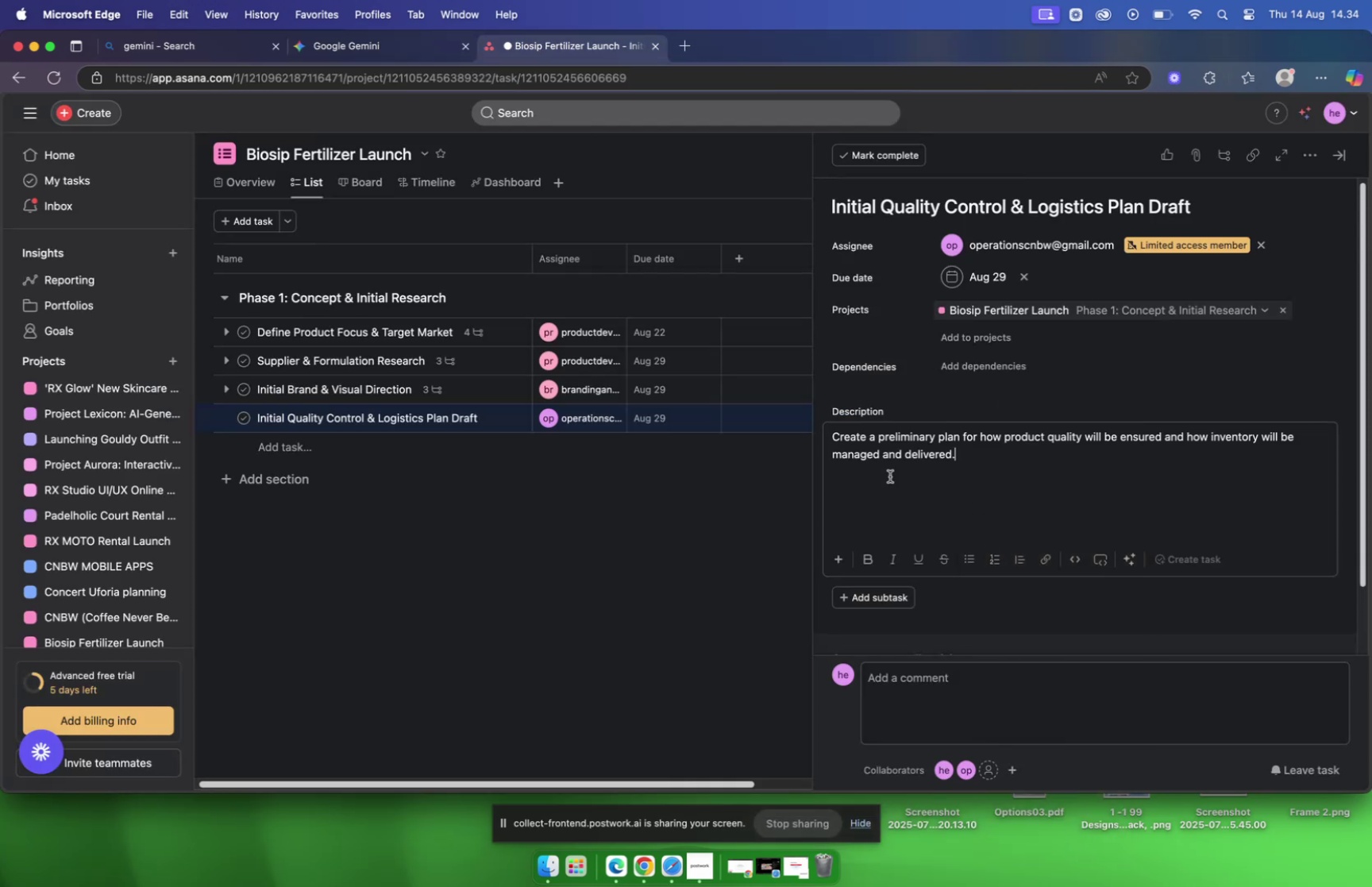 
left_click([734, 485])
 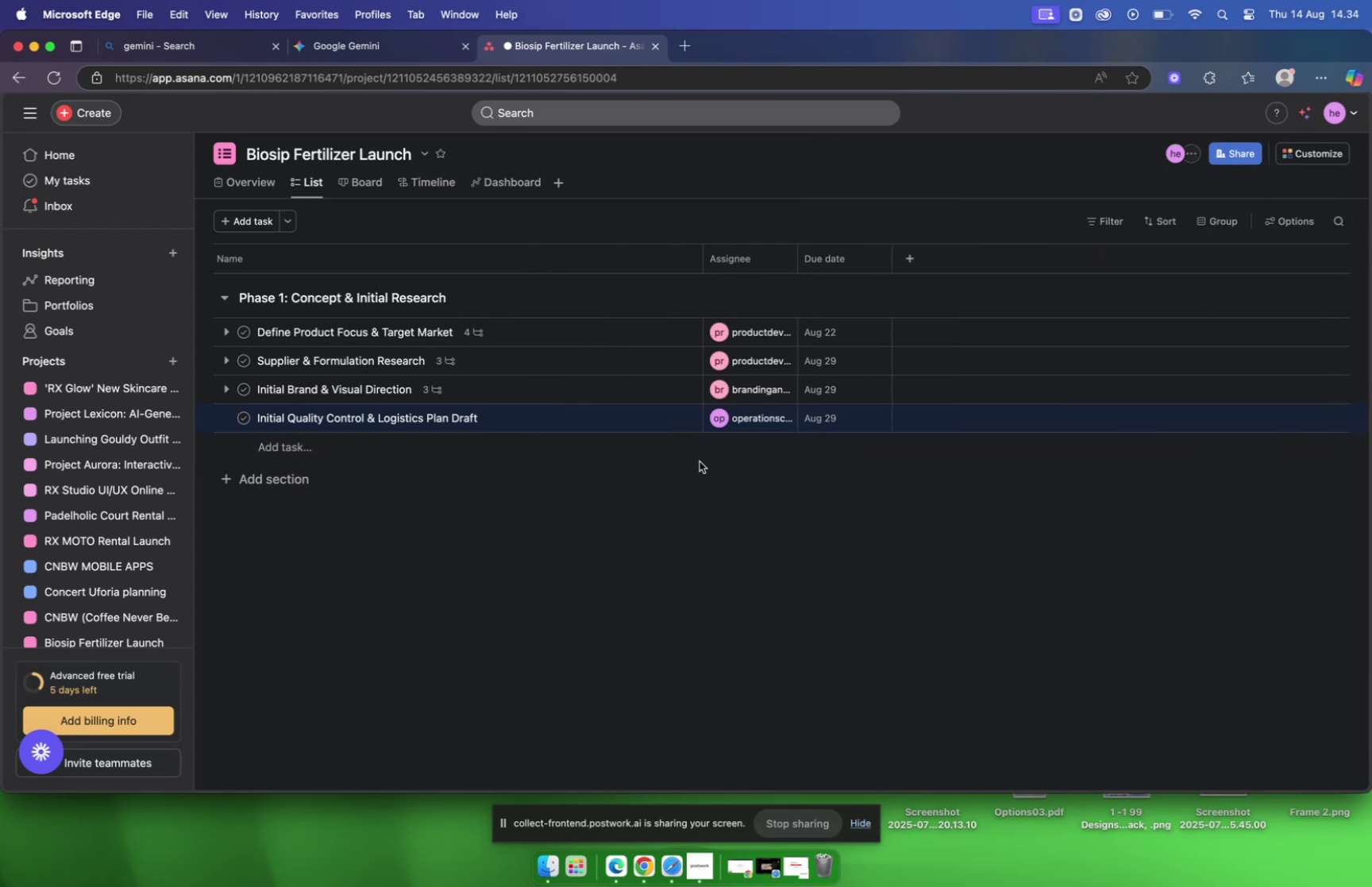 
wait(8.22)
 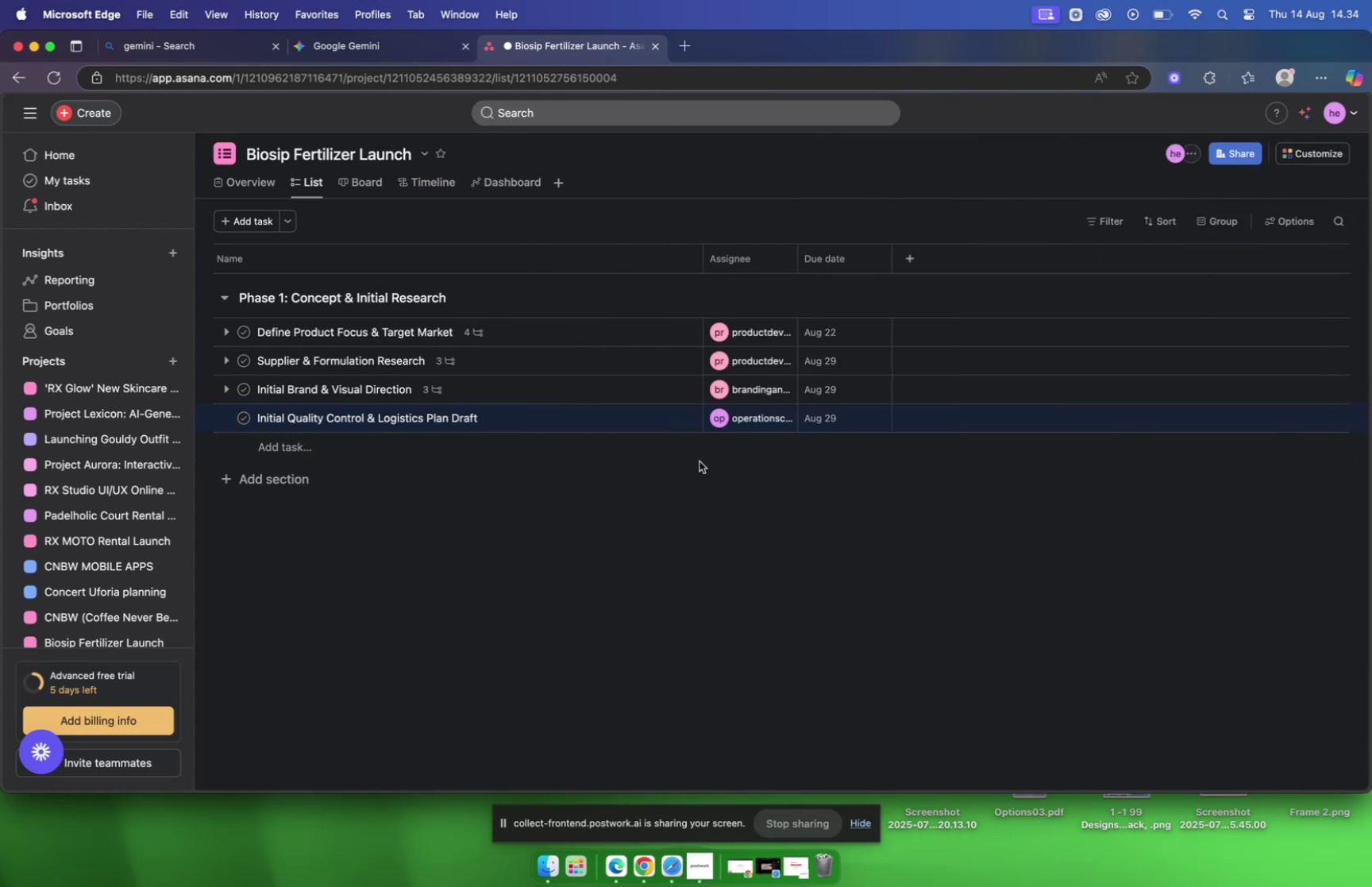 
scroll: coordinate [934, 517], scroll_direction: down, amount: 10.0
 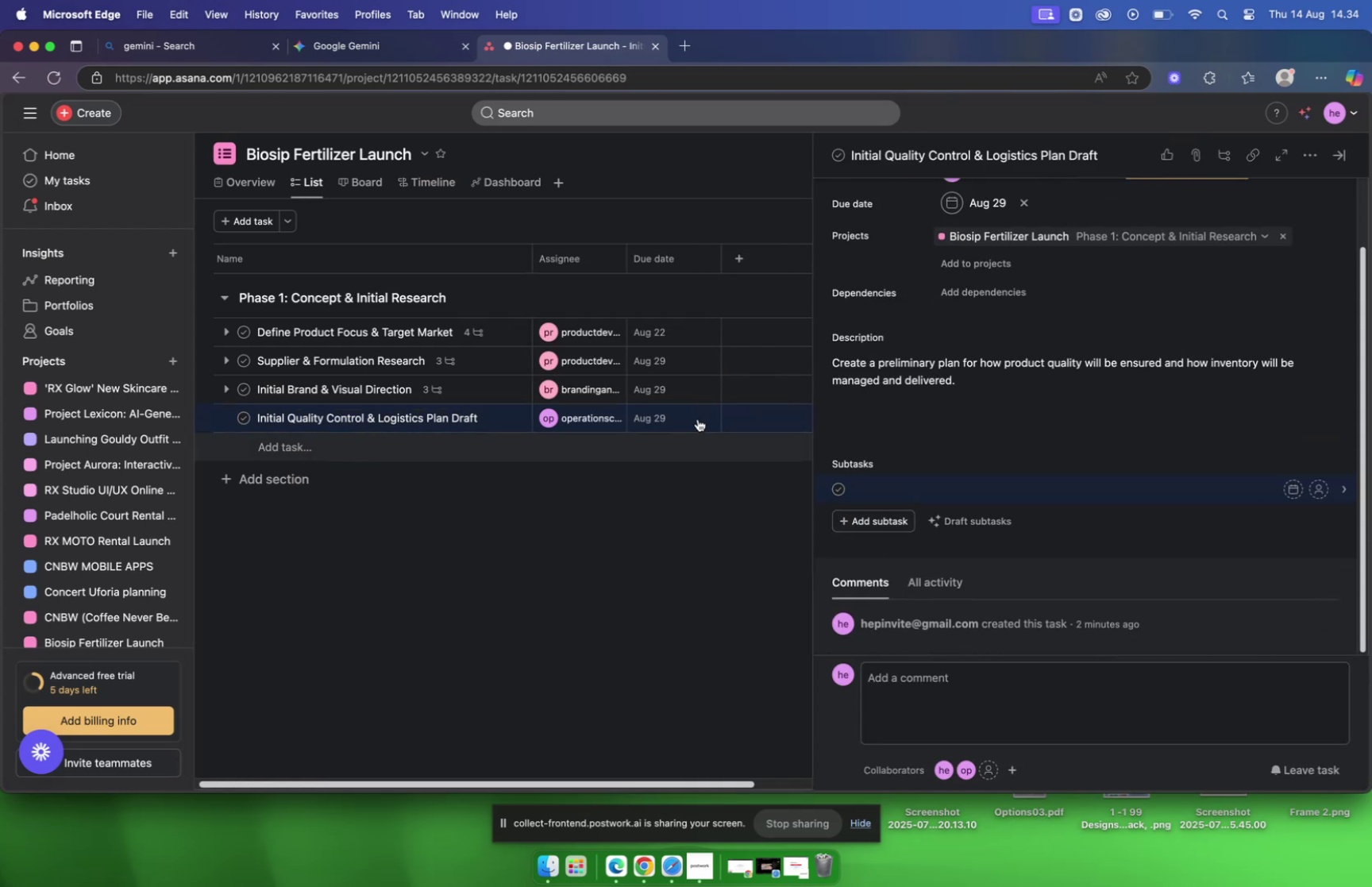 
left_click([344, 52])
 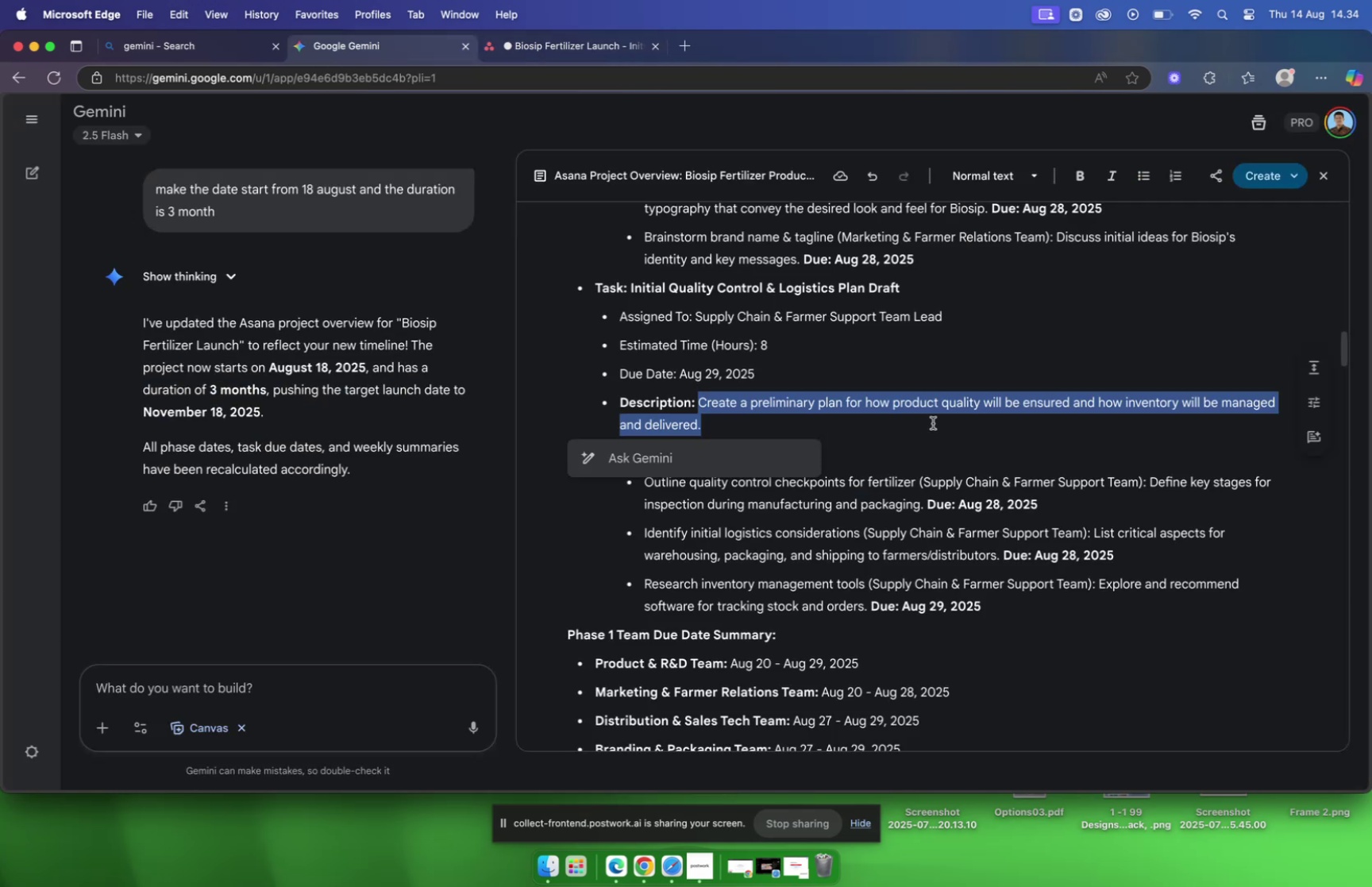 
scroll: coordinate [917, 412], scroll_direction: down, amount: 2.0
 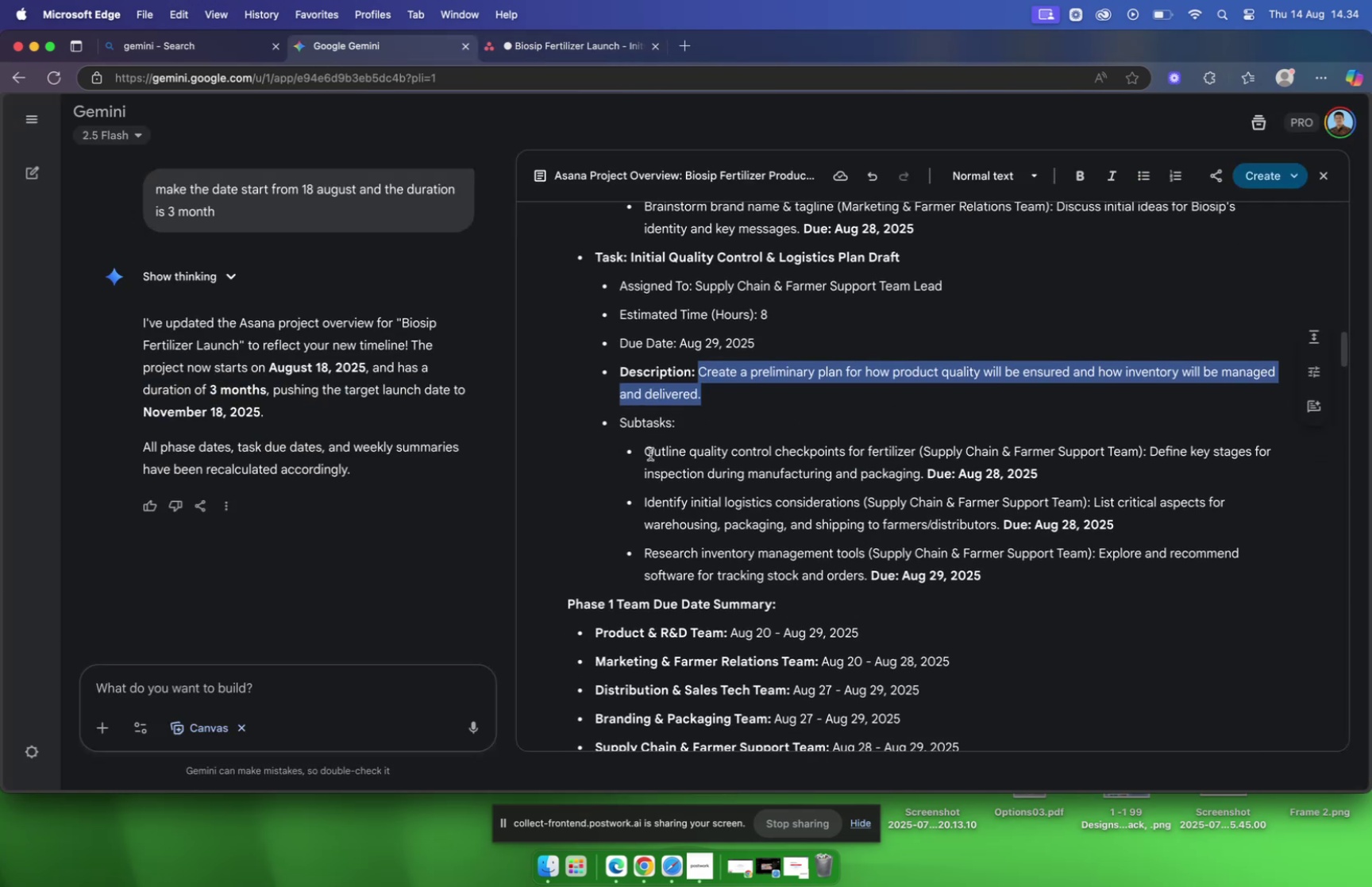 
left_click_drag(start_coordinate=[645, 451], to_coordinate=[915, 452])
 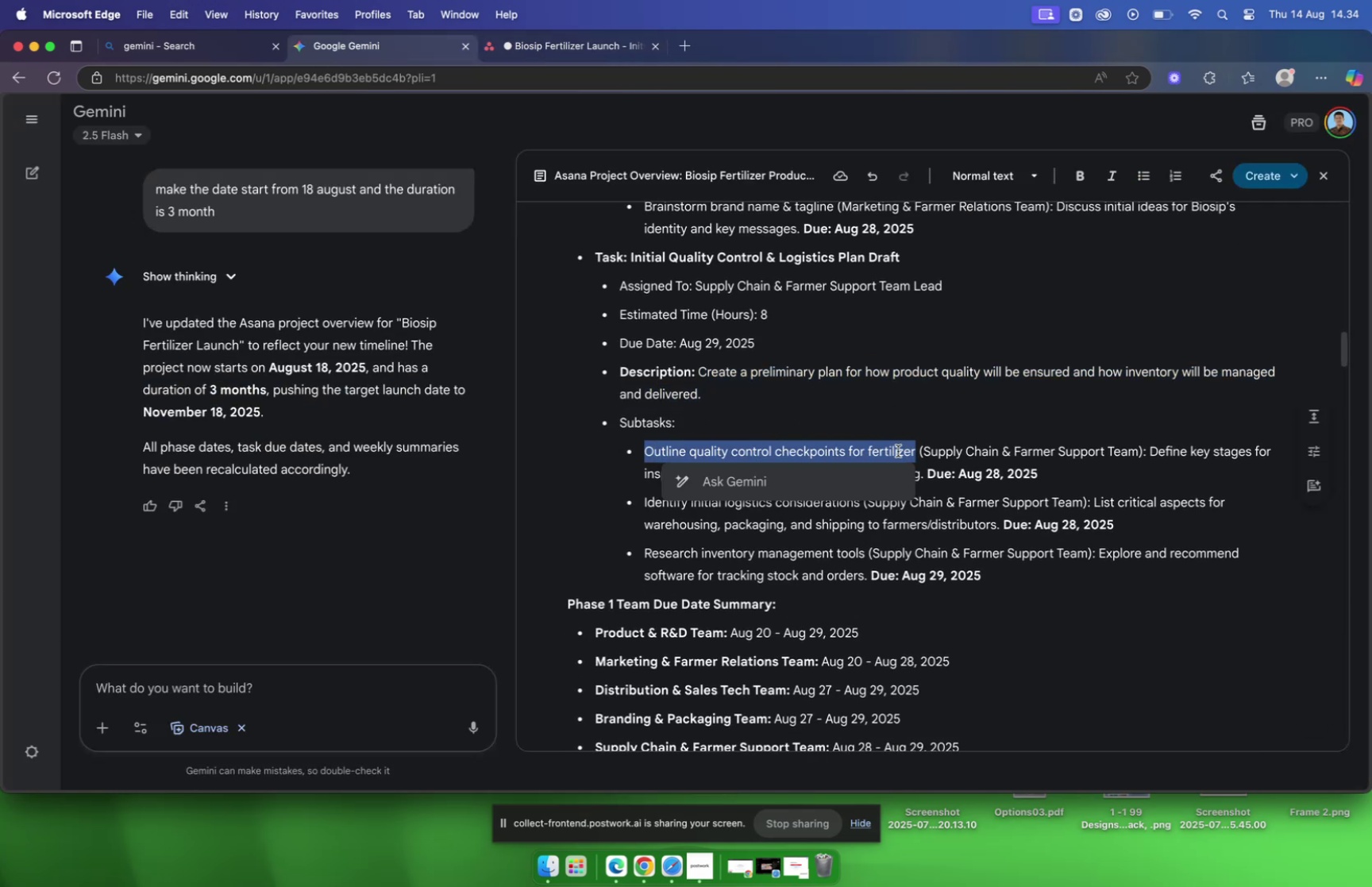 
right_click([895, 449])
 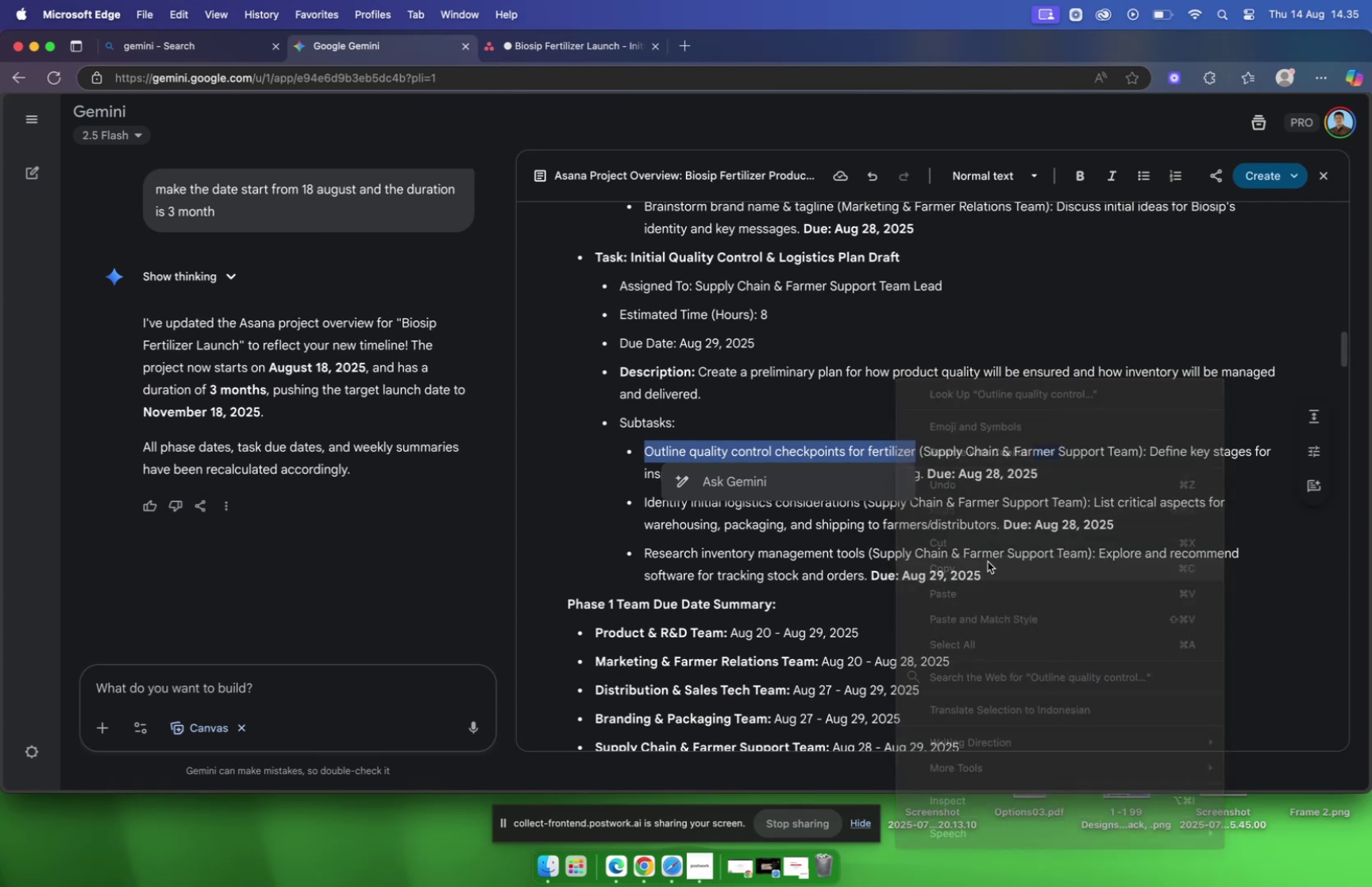 
left_click([535, 48])
 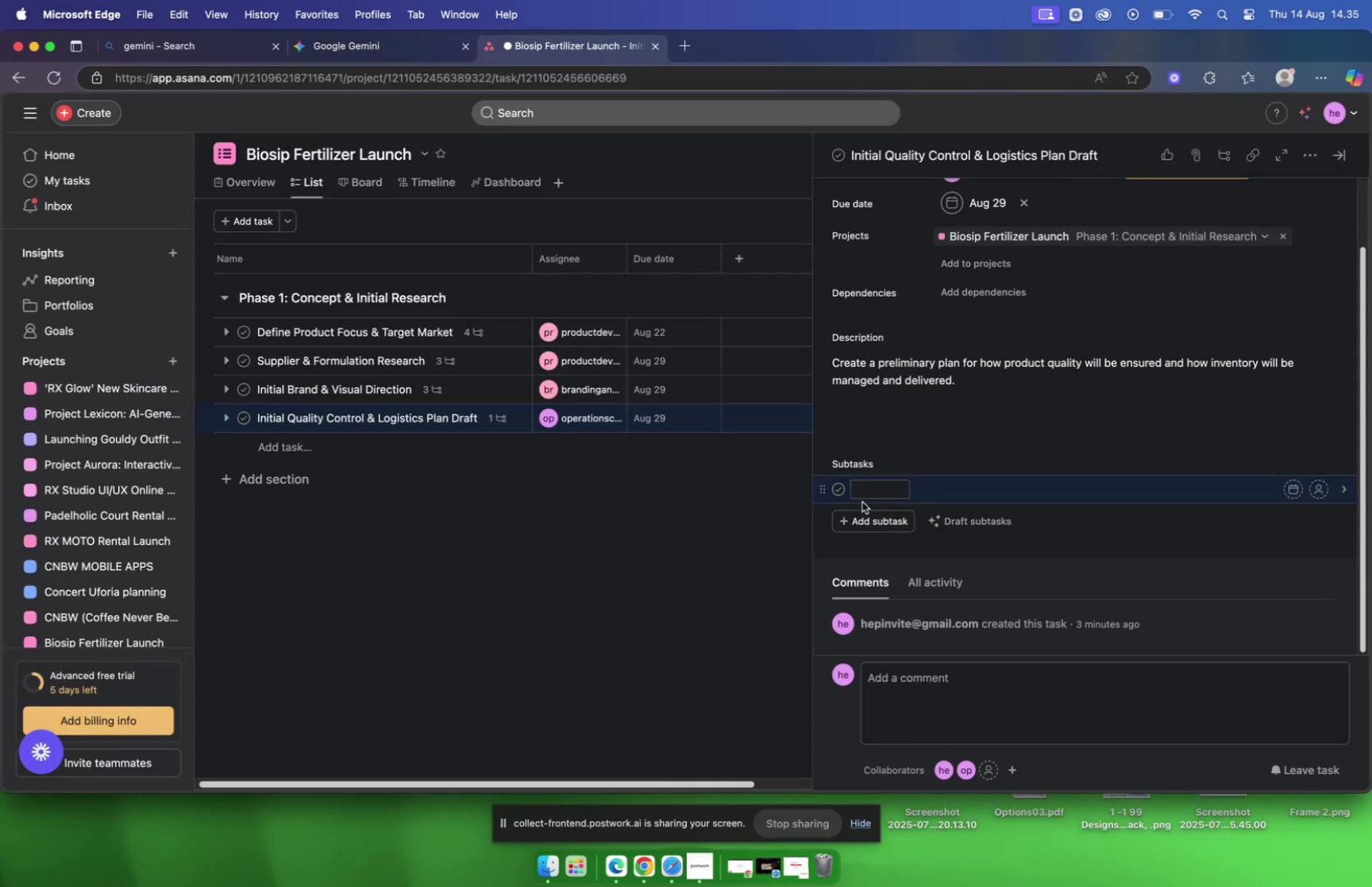 
right_click([866, 493])
 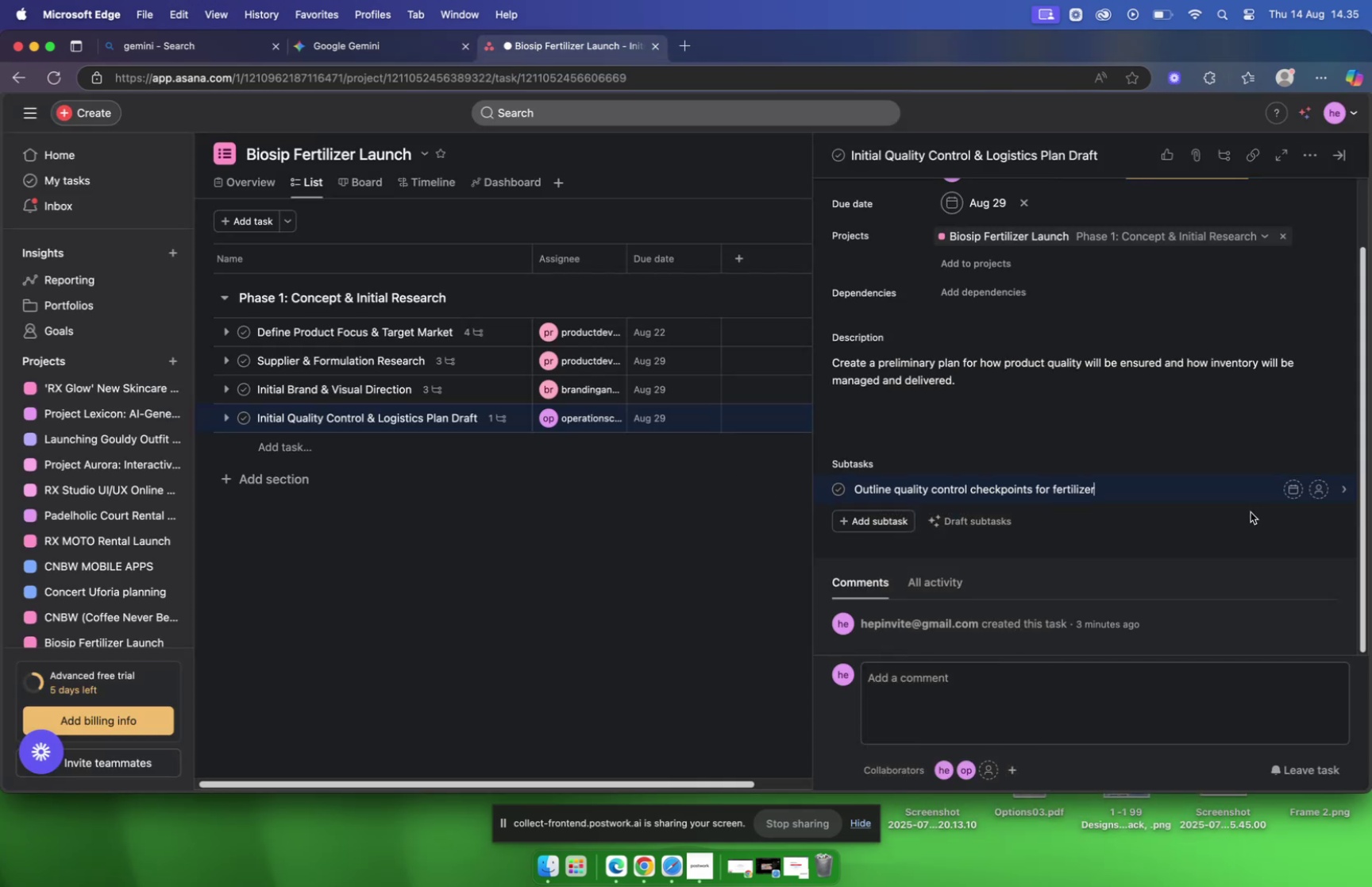 
left_click([1294, 493])
 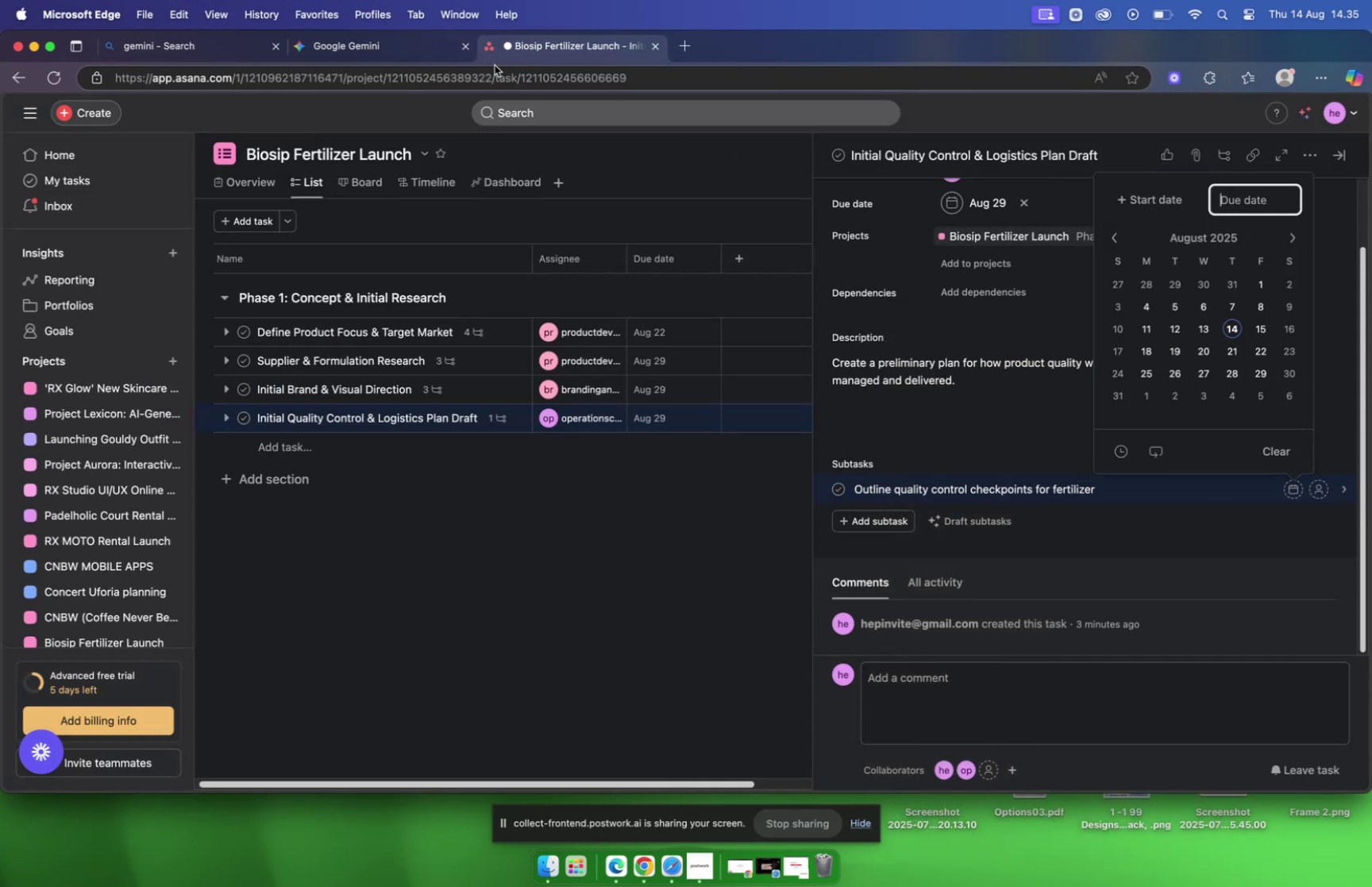 
left_click([428, 51])
 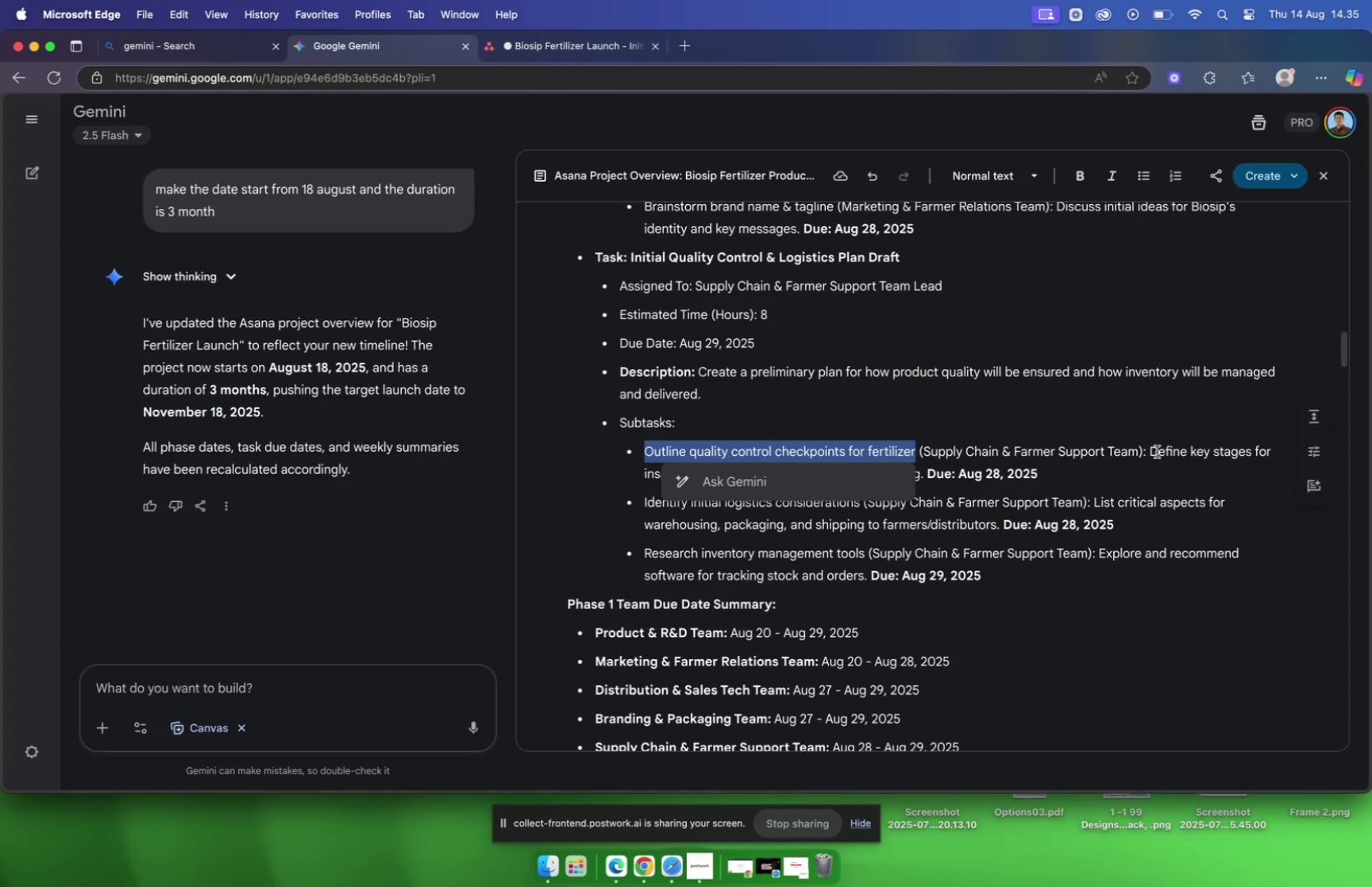 
left_click_drag(start_coordinate=[1151, 449], to_coordinate=[923, 476])
 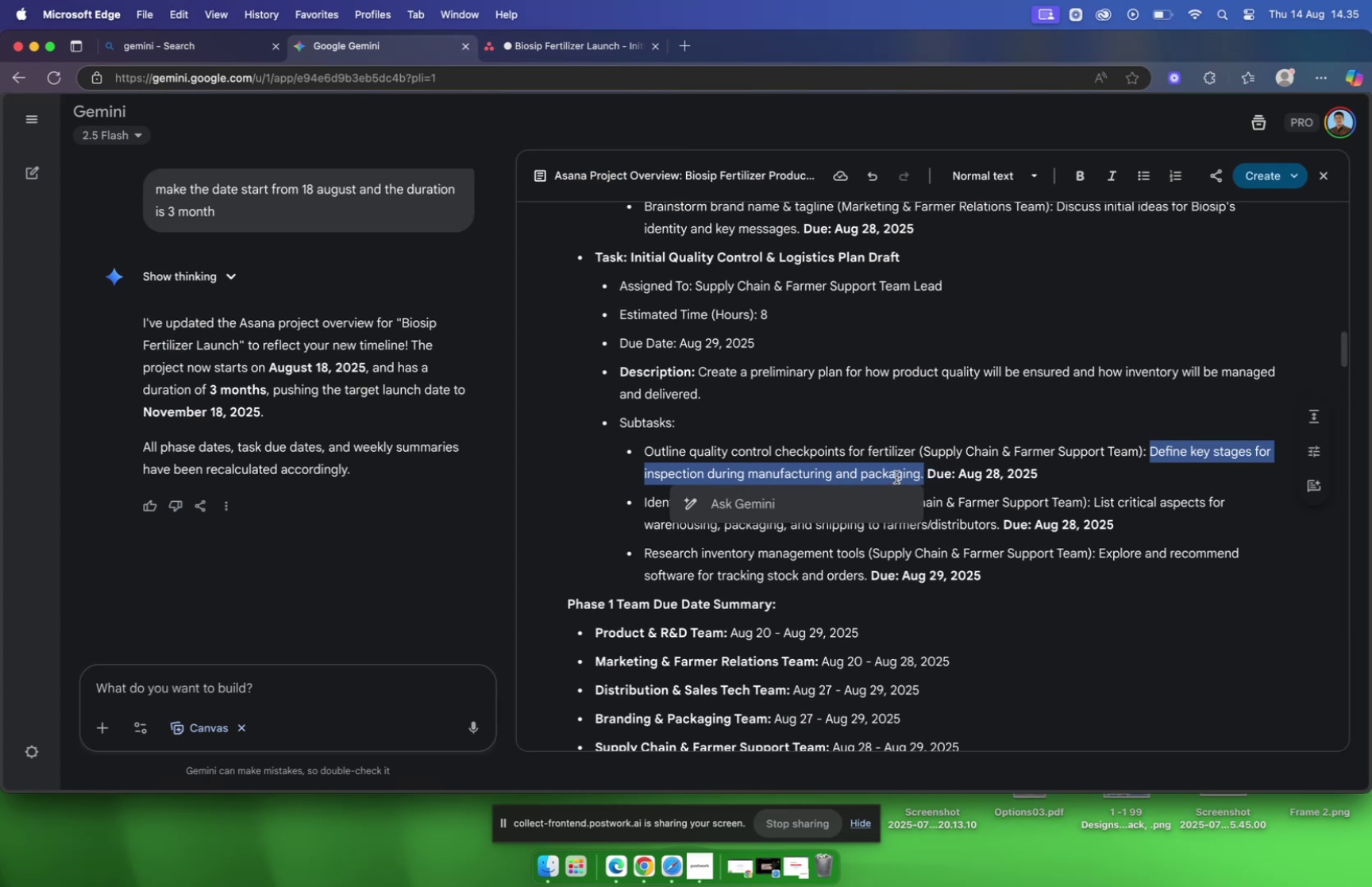 
right_click([896, 476])
 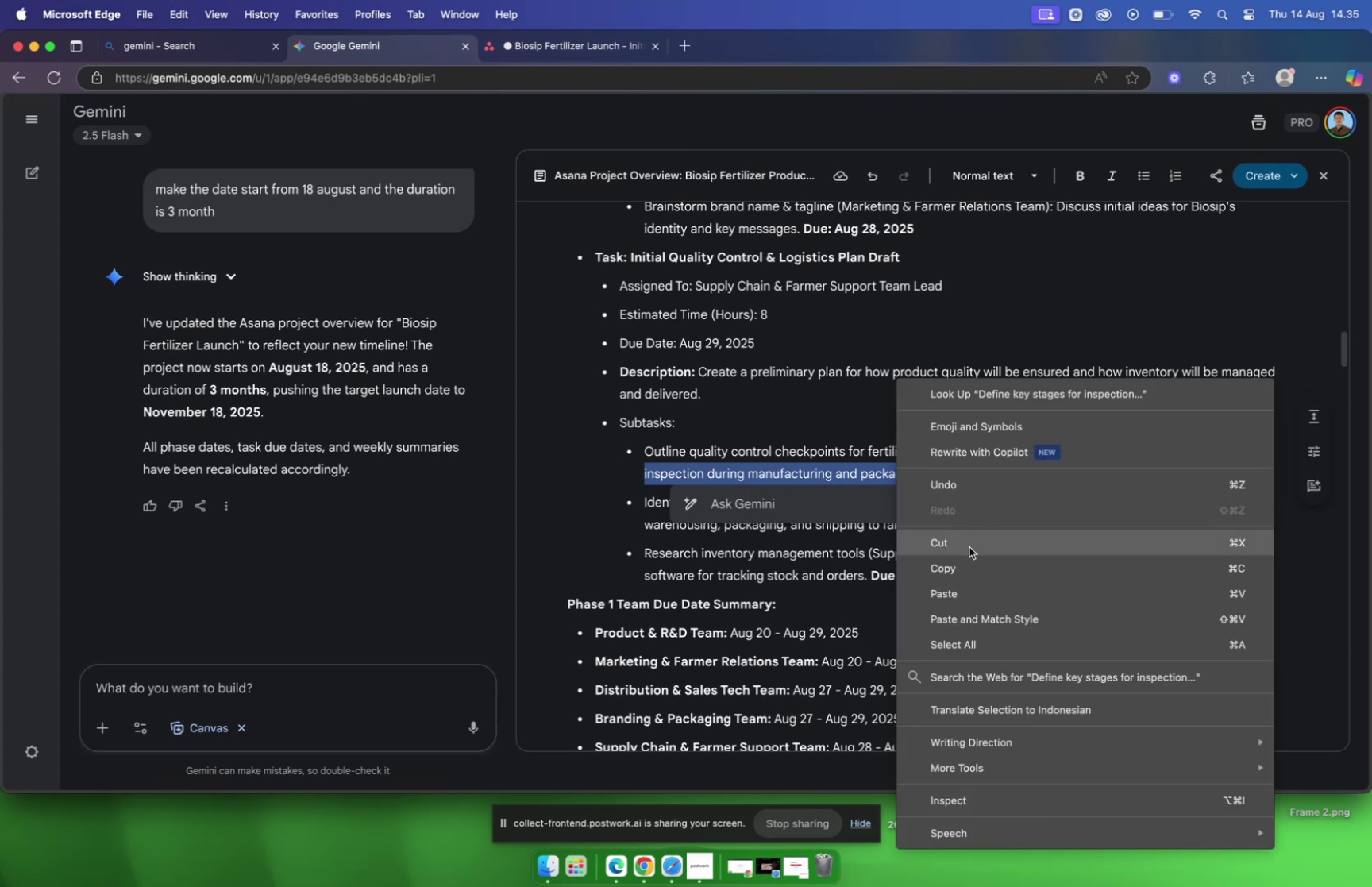 
left_click([973, 561])
 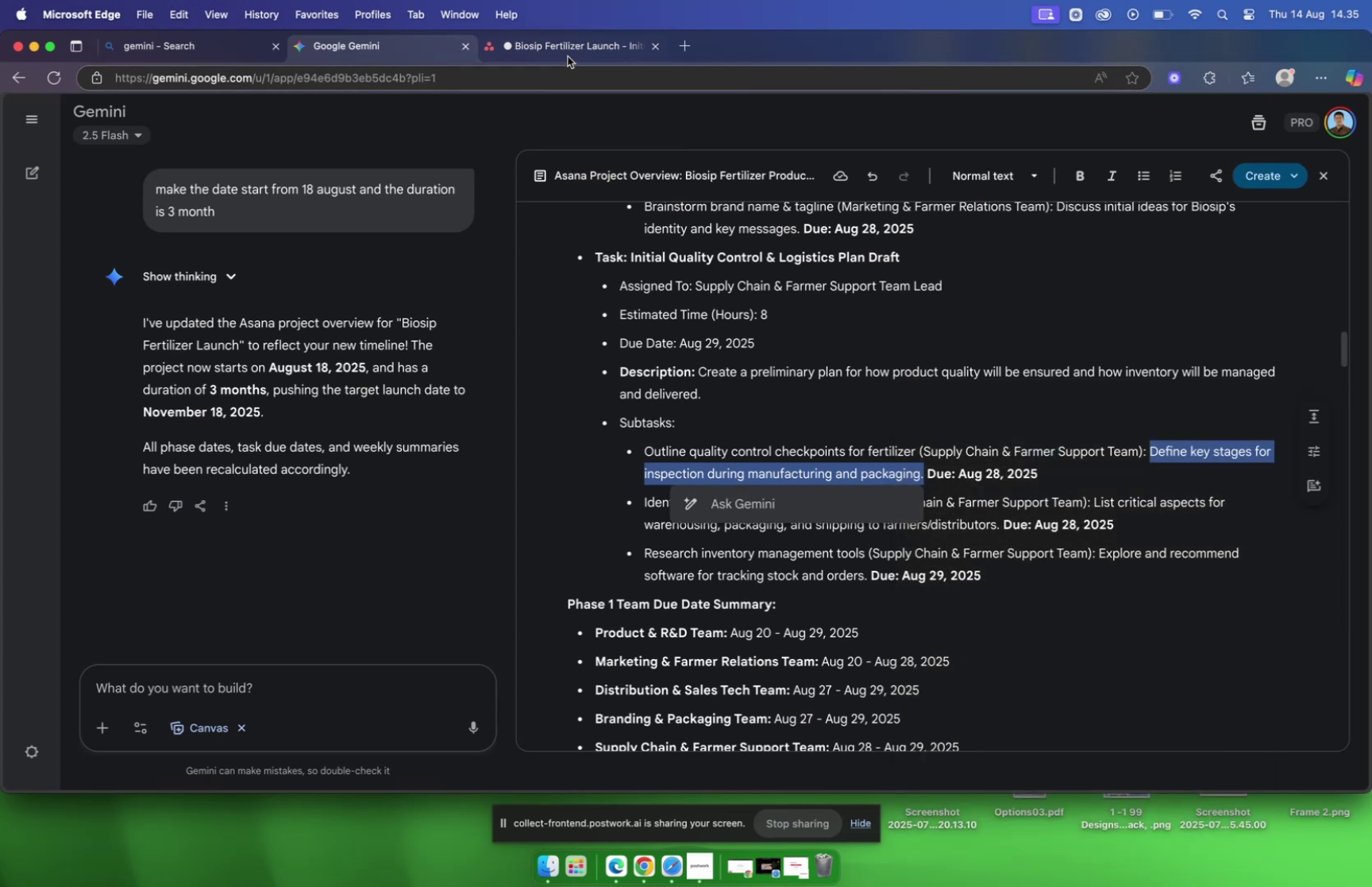 
left_click([565, 52])
 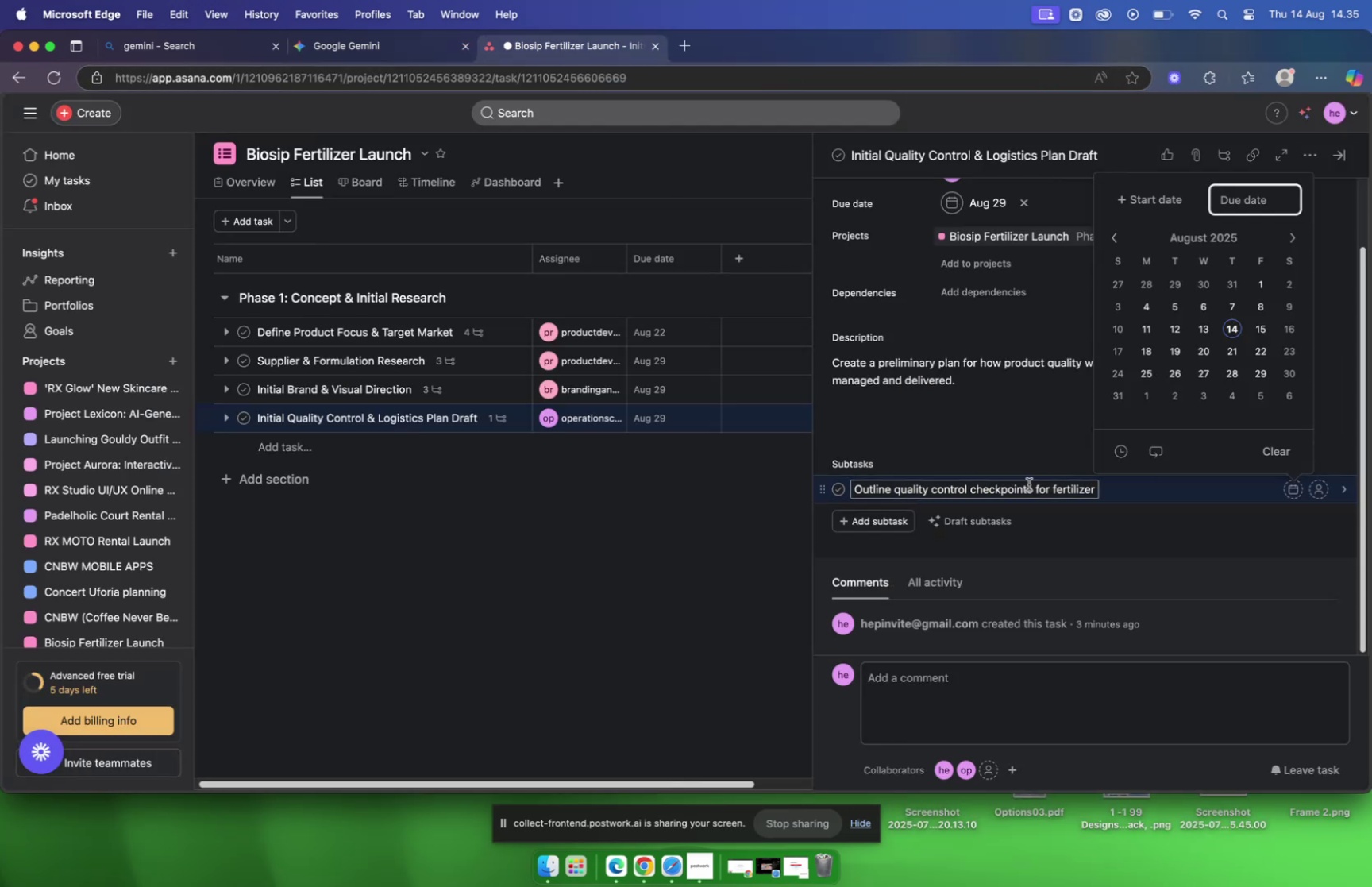 
left_click([1155, 492])
 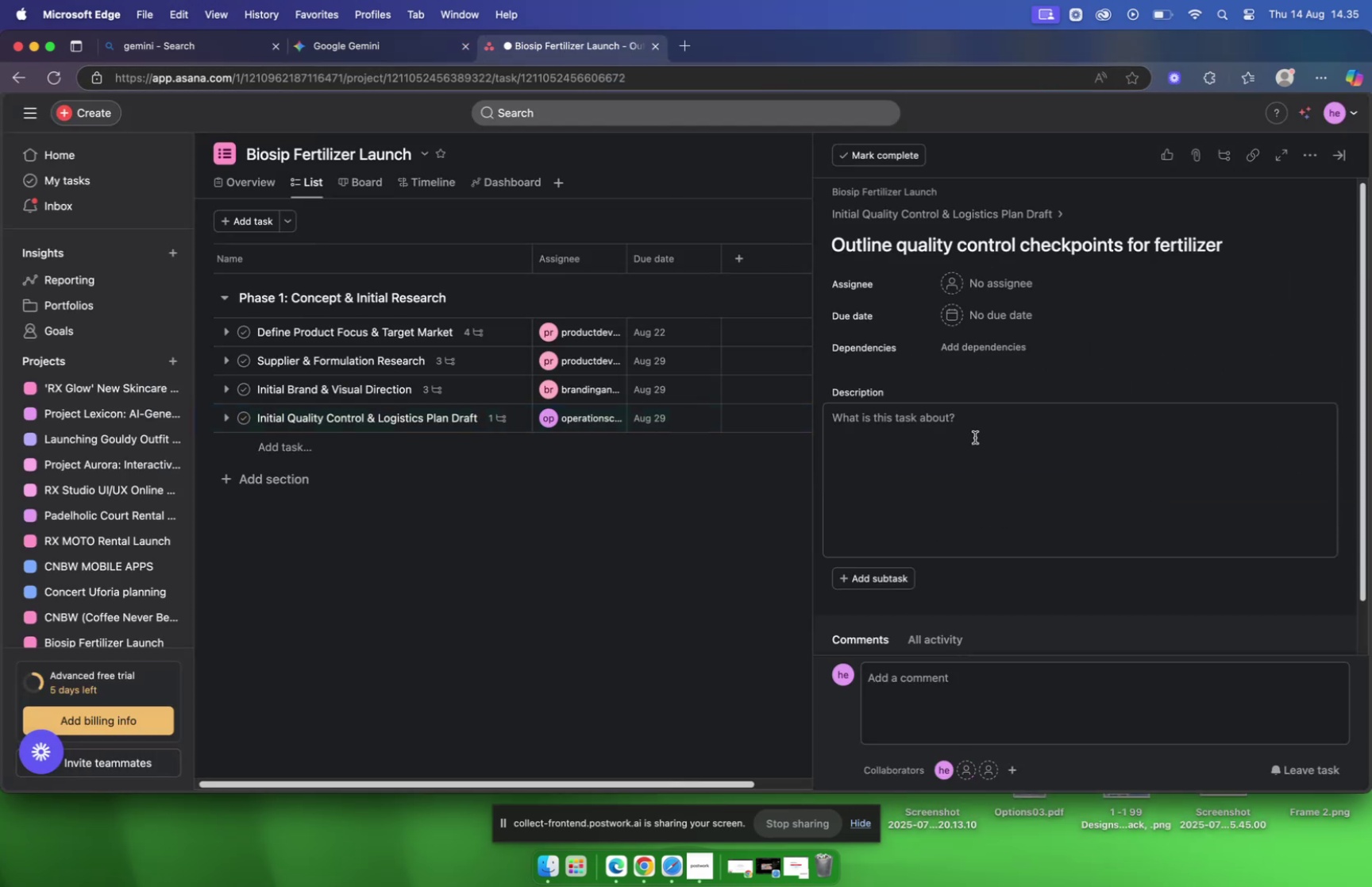 
left_click([964, 432])
 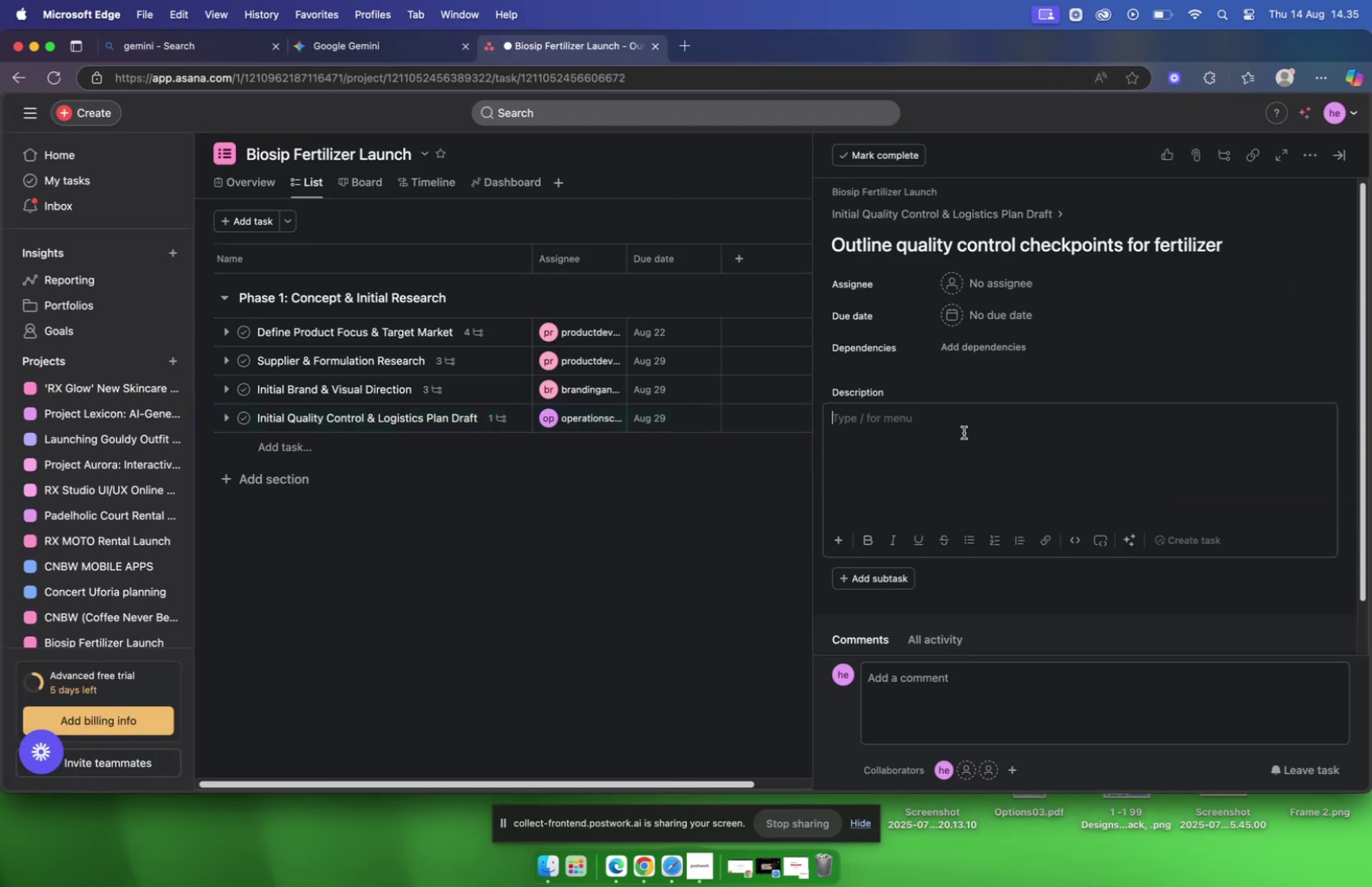 
right_click([964, 432])
 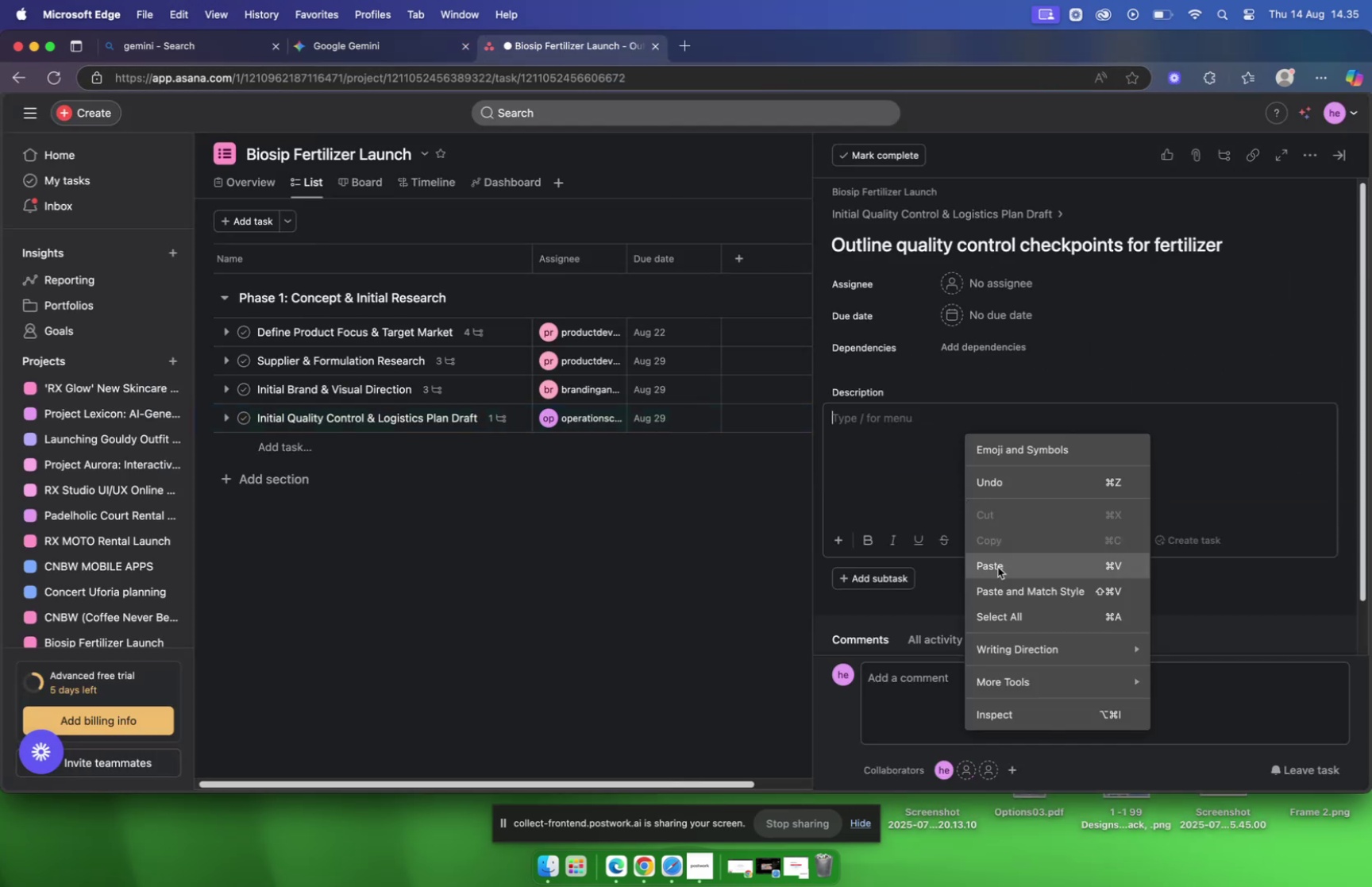 
left_click([997, 564])
 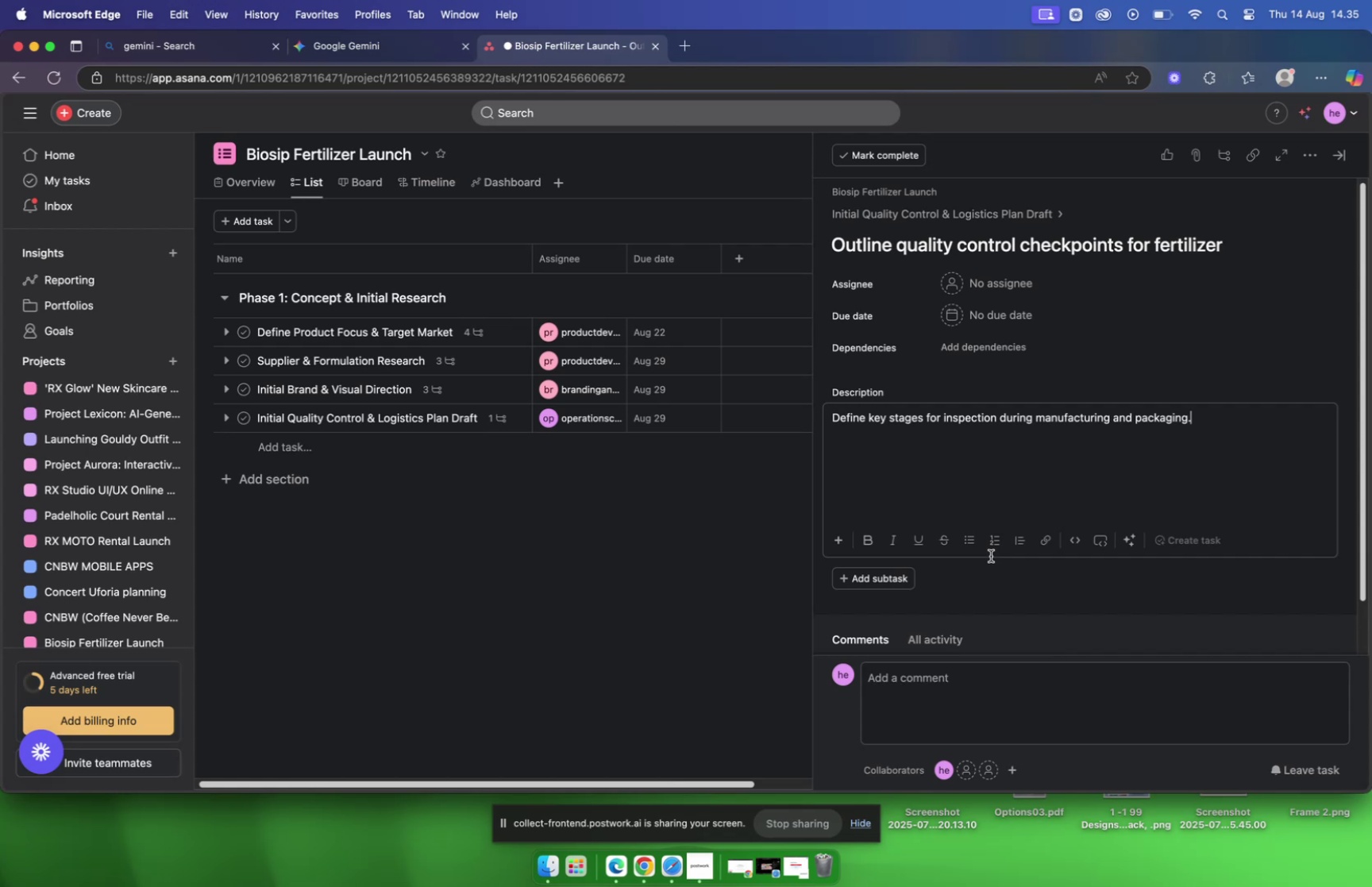 
left_click([882, 212])
 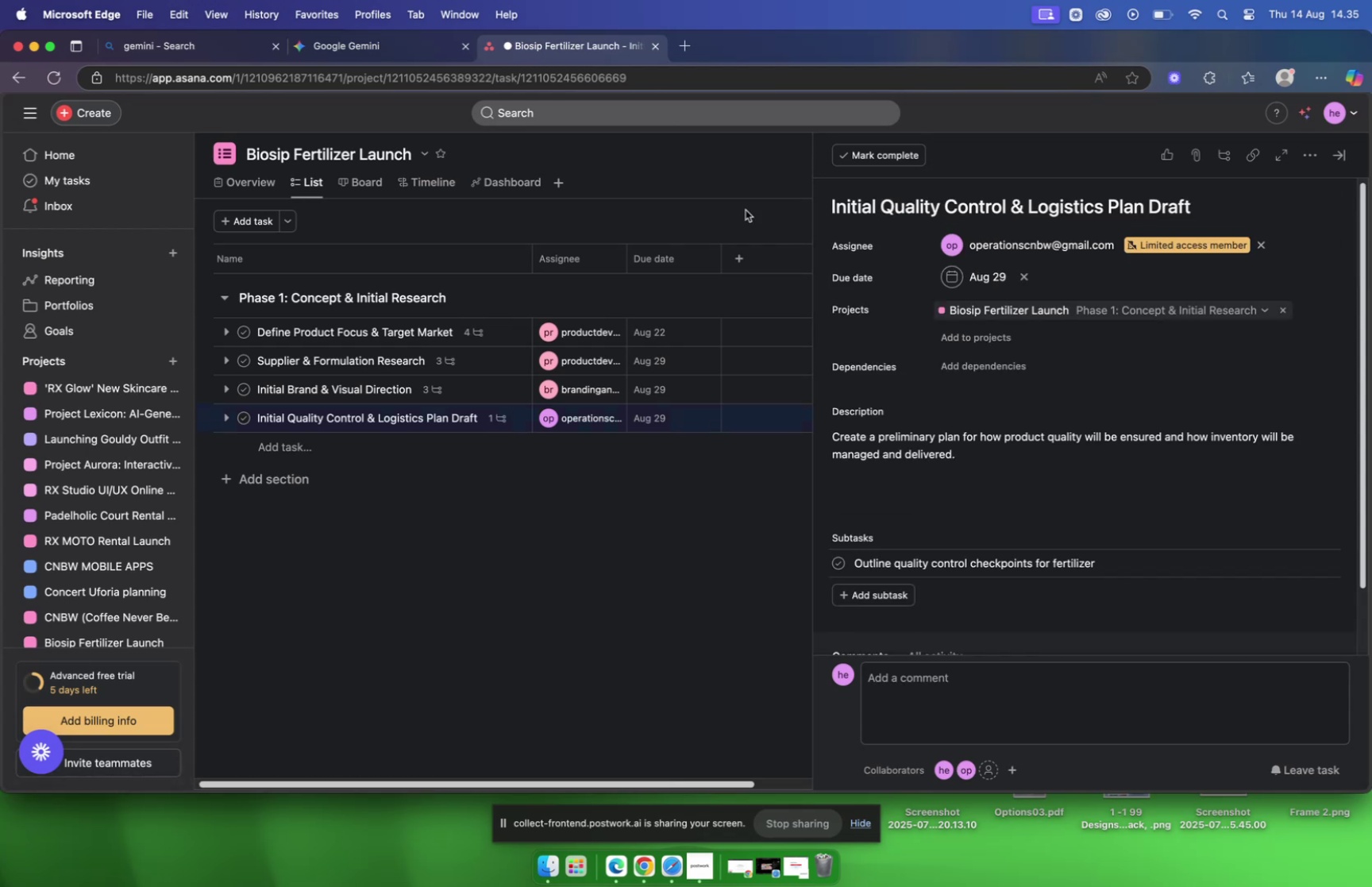 
left_click([406, 42])
 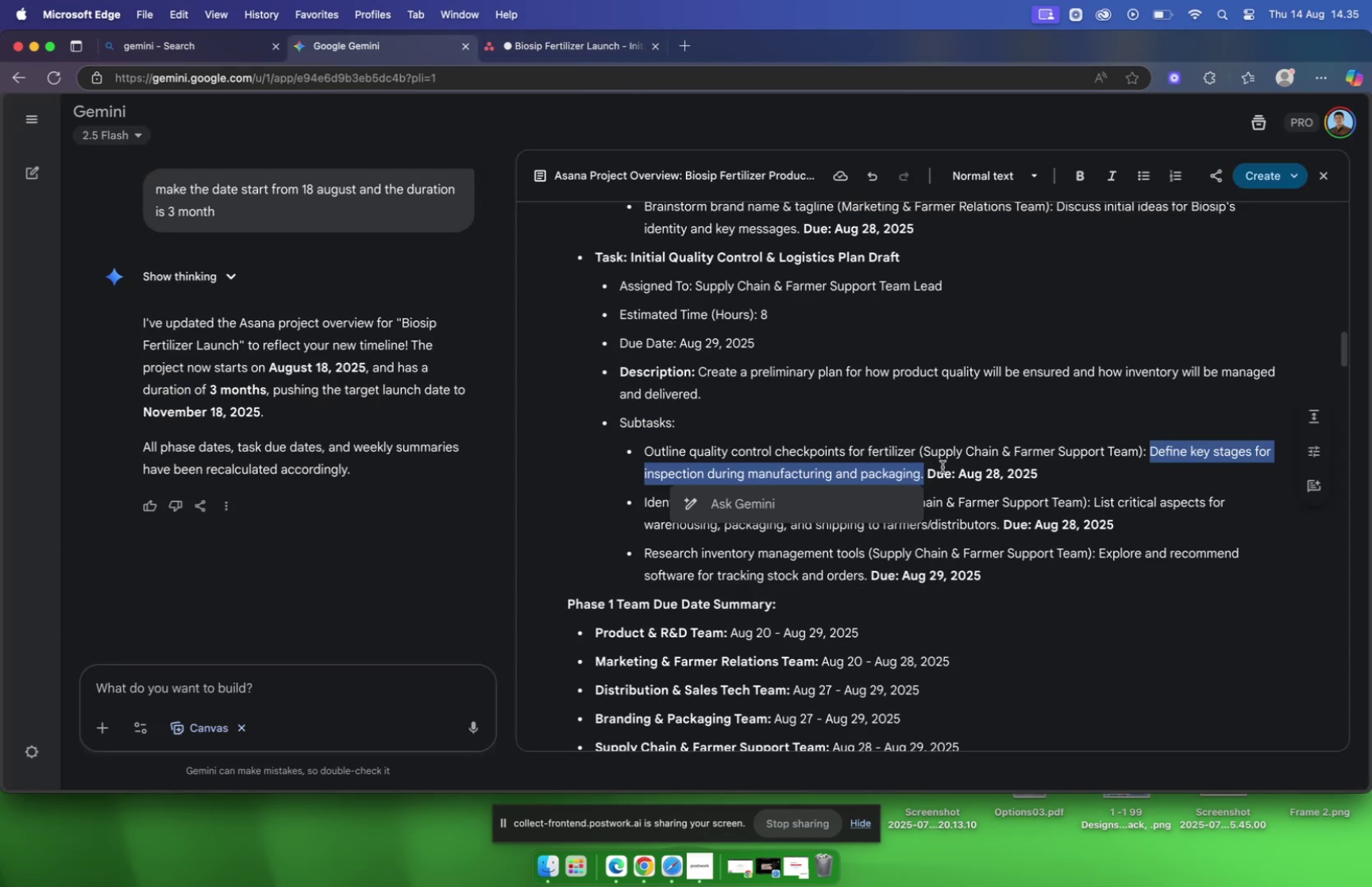 
left_click([974, 496])
 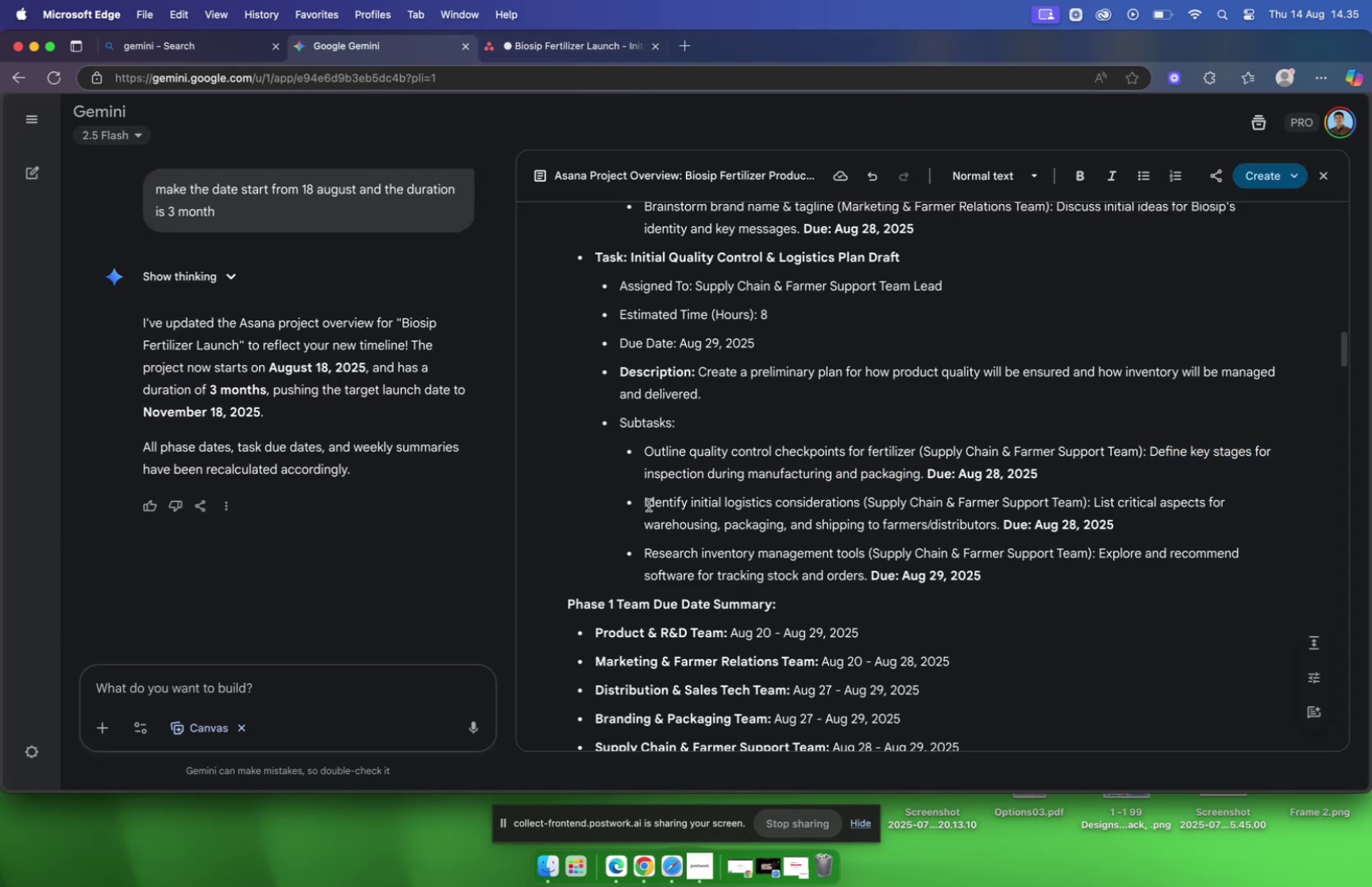 
left_click_drag(start_coordinate=[643, 502], to_coordinate=[861, 511])
 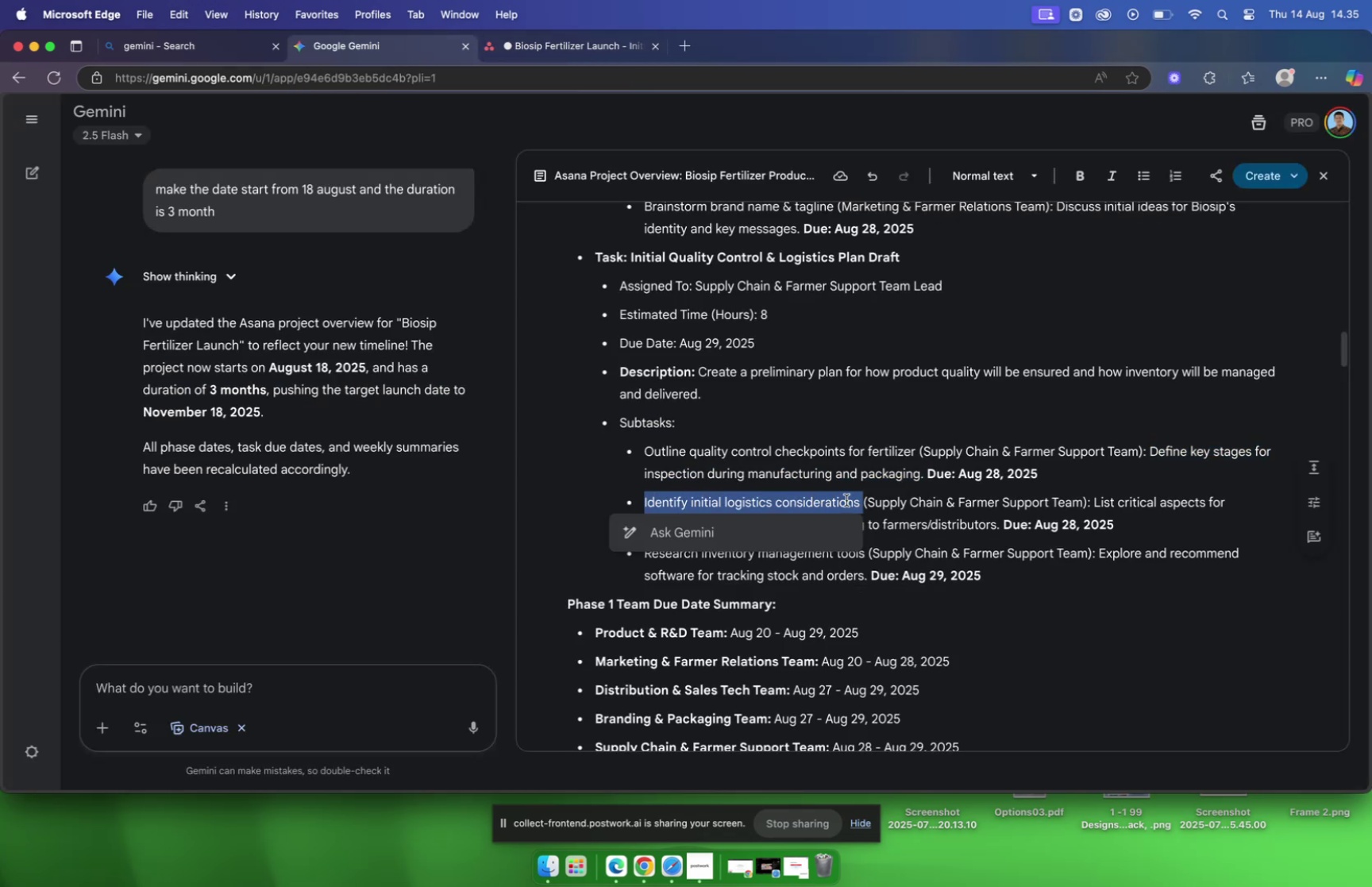 
right_click([846, 499])
 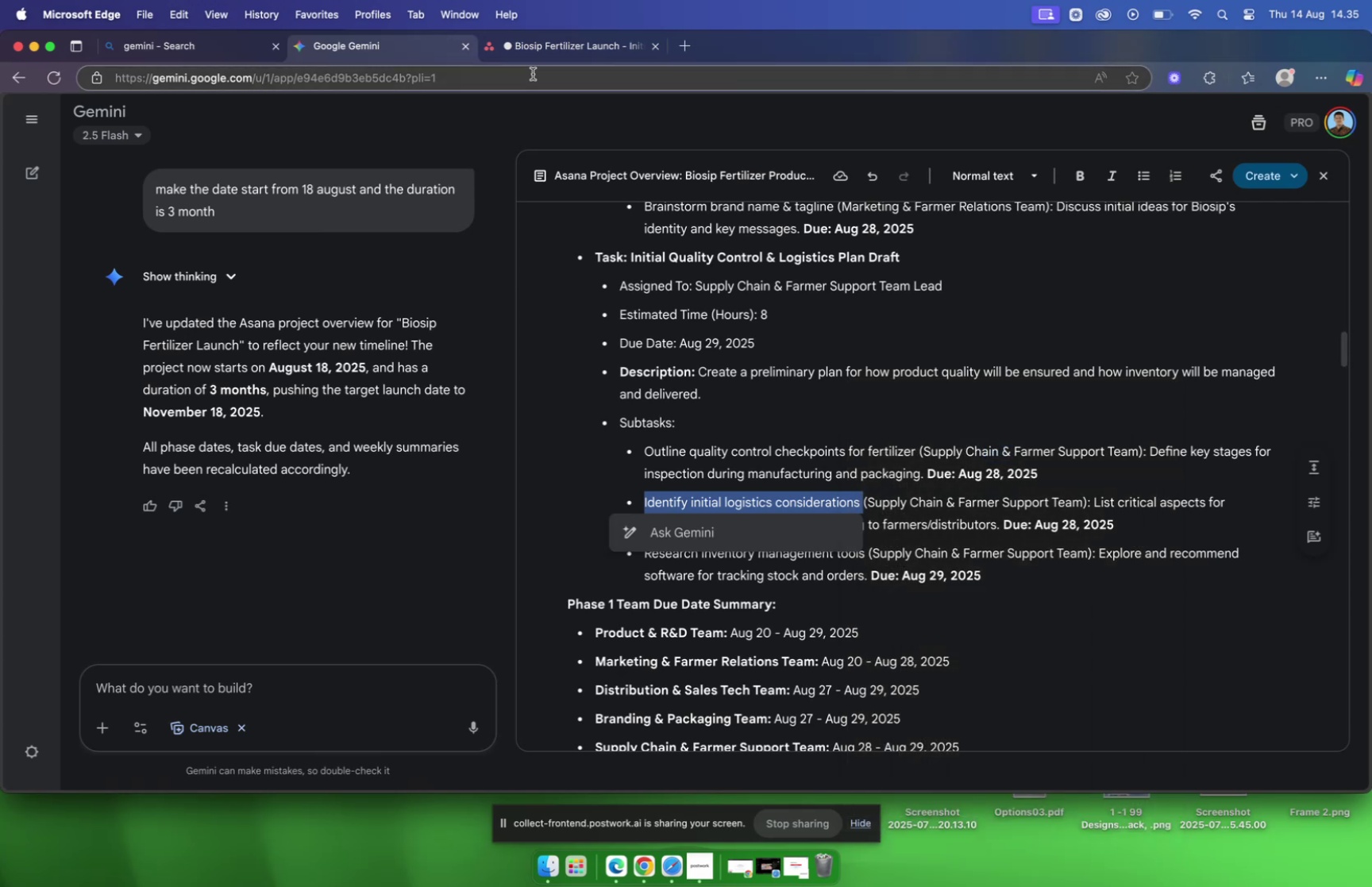 
left_click([539, 38])
 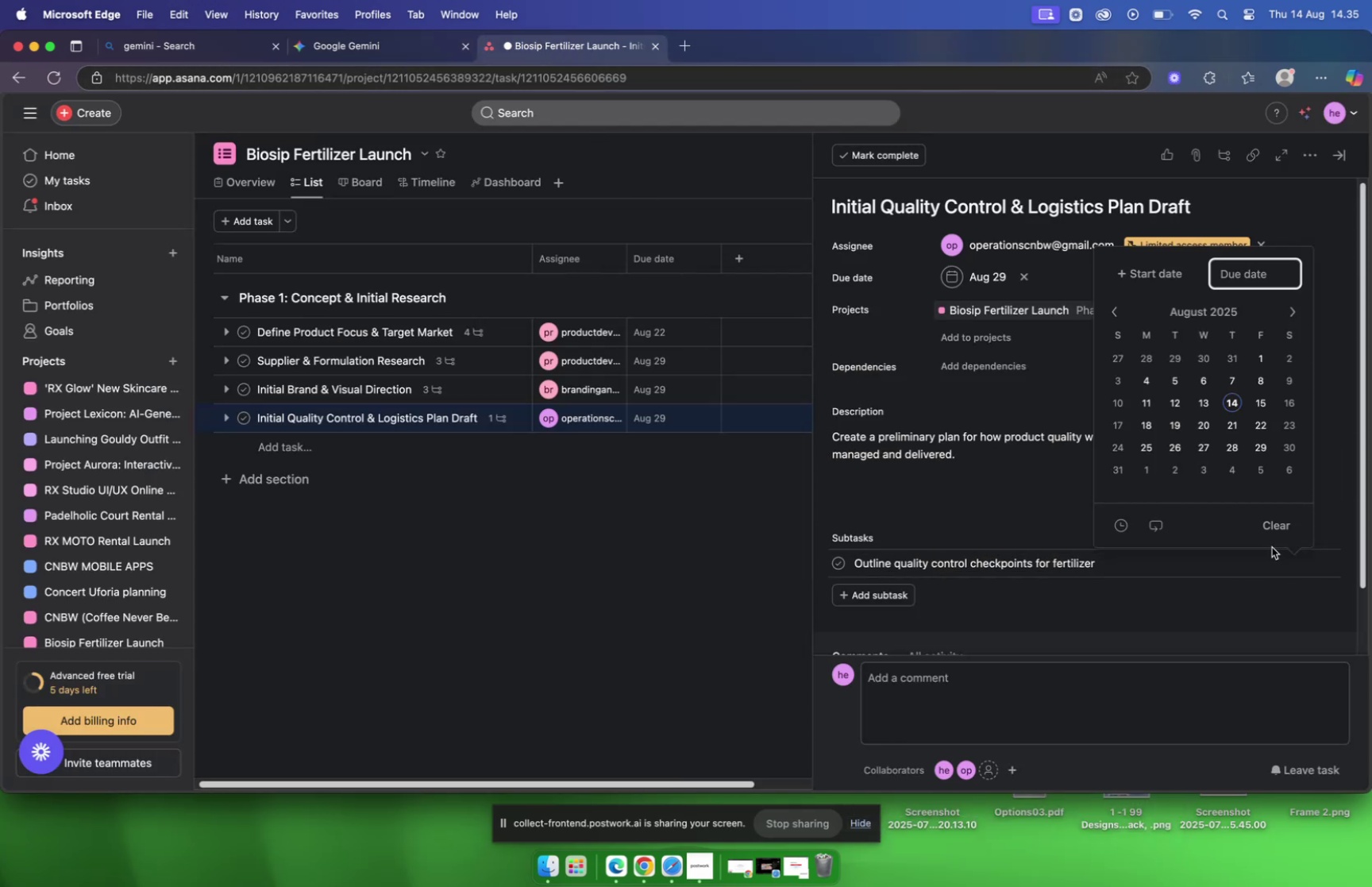 
left_click([1239, 449])
 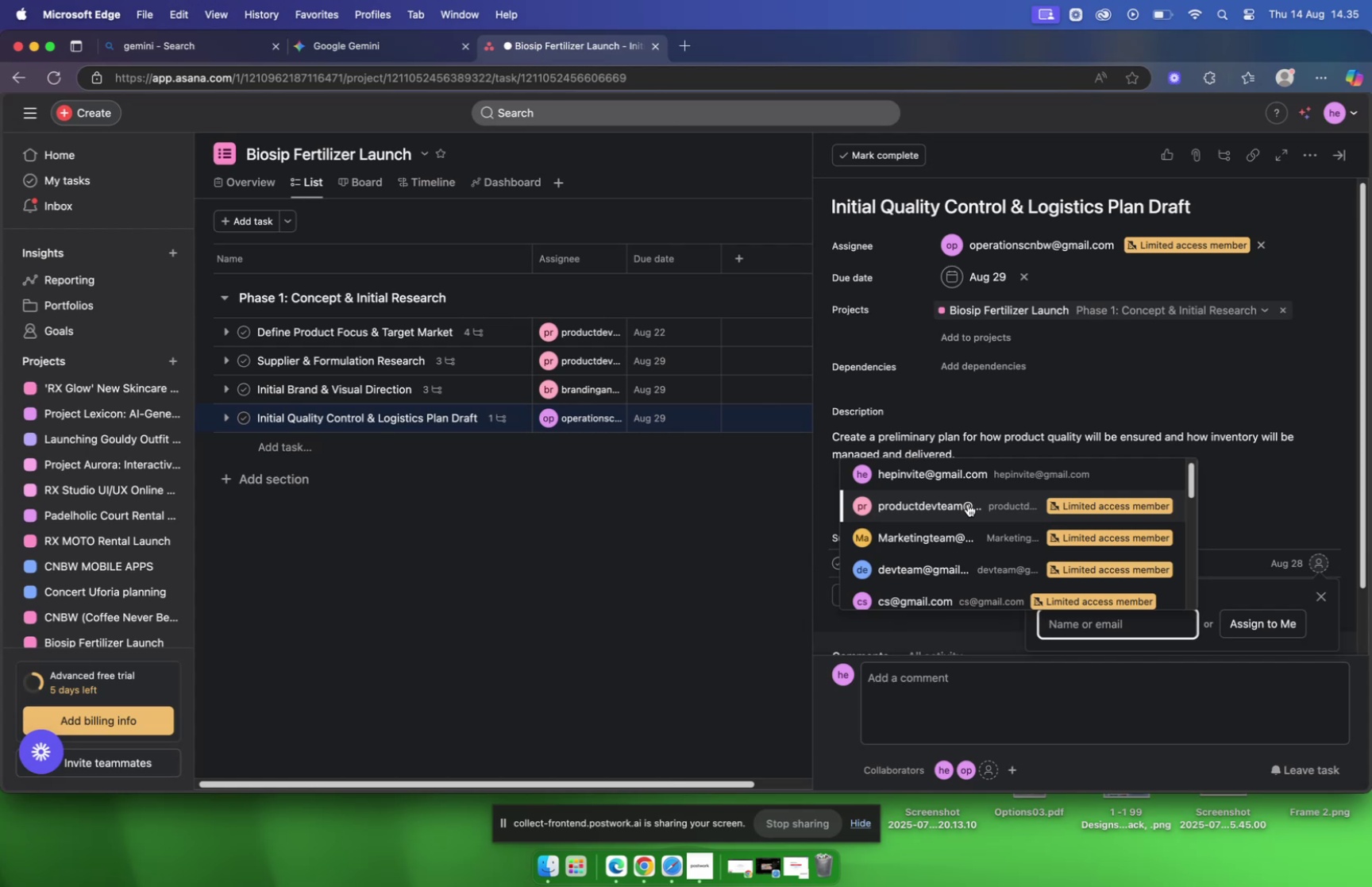 
type(op)
 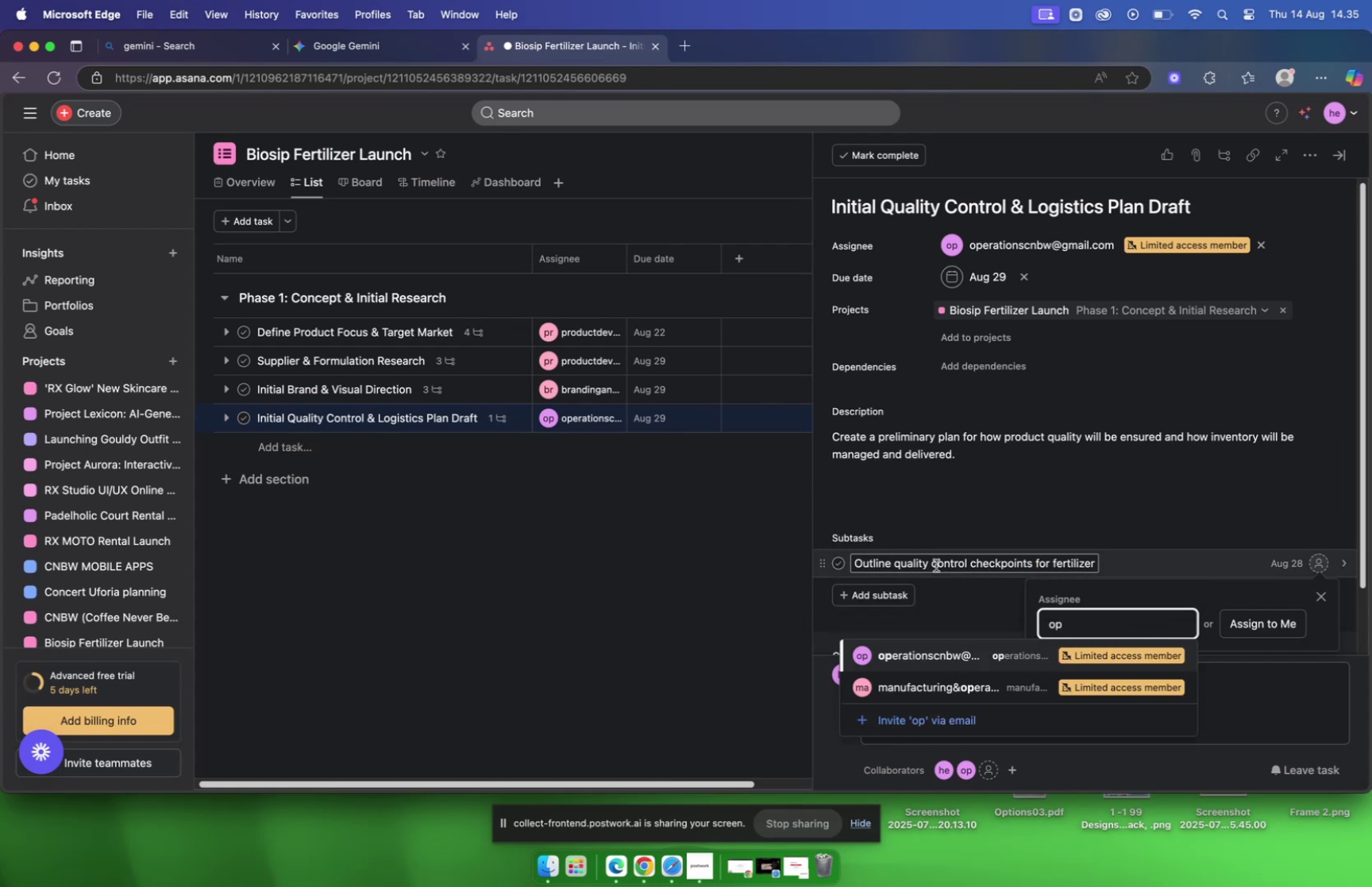 
left_click([893, 655])
 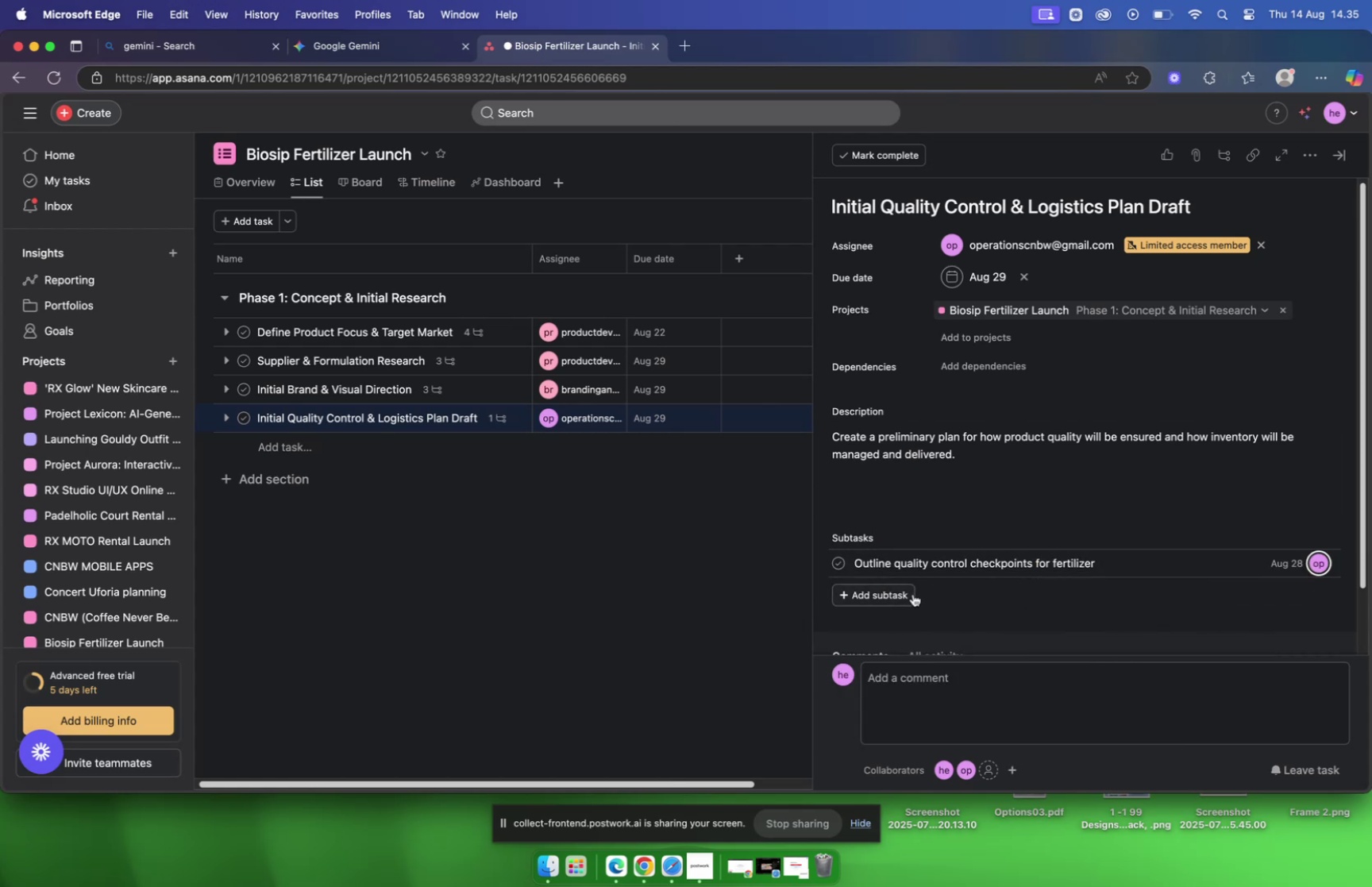 
left_click([885, 593])
 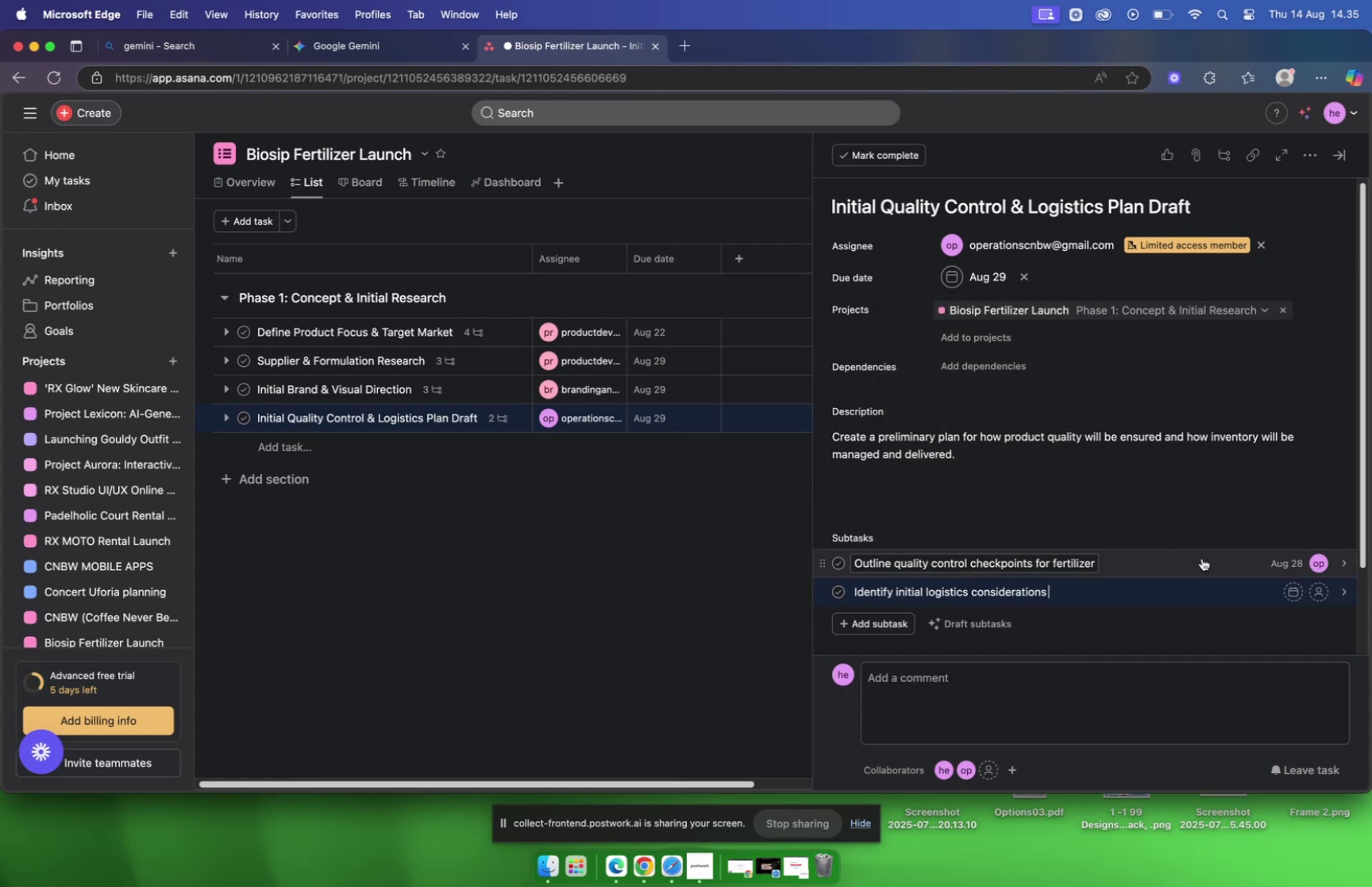 
left_click([1290, 586])
 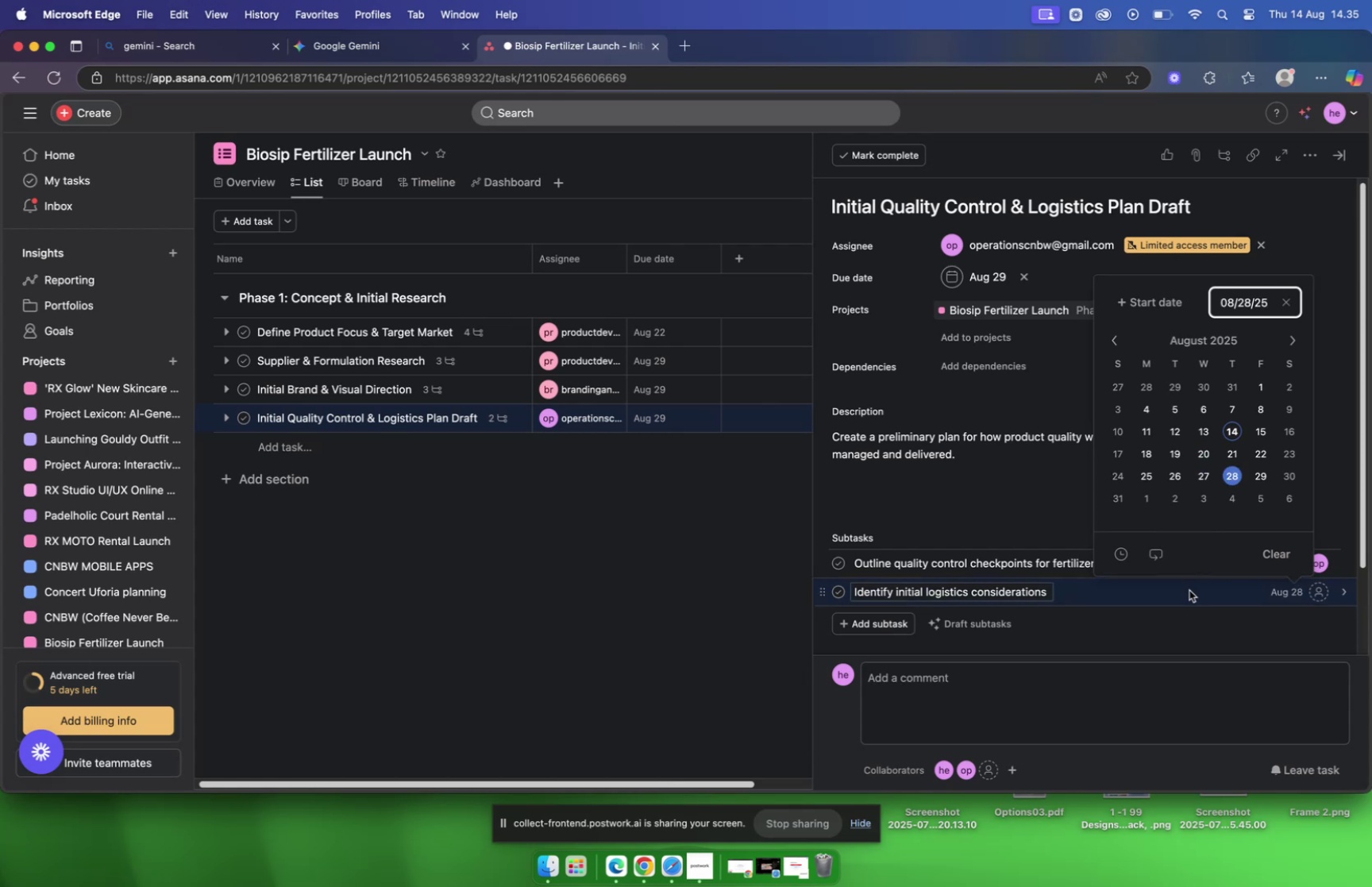 
left_click([1189, 589])
 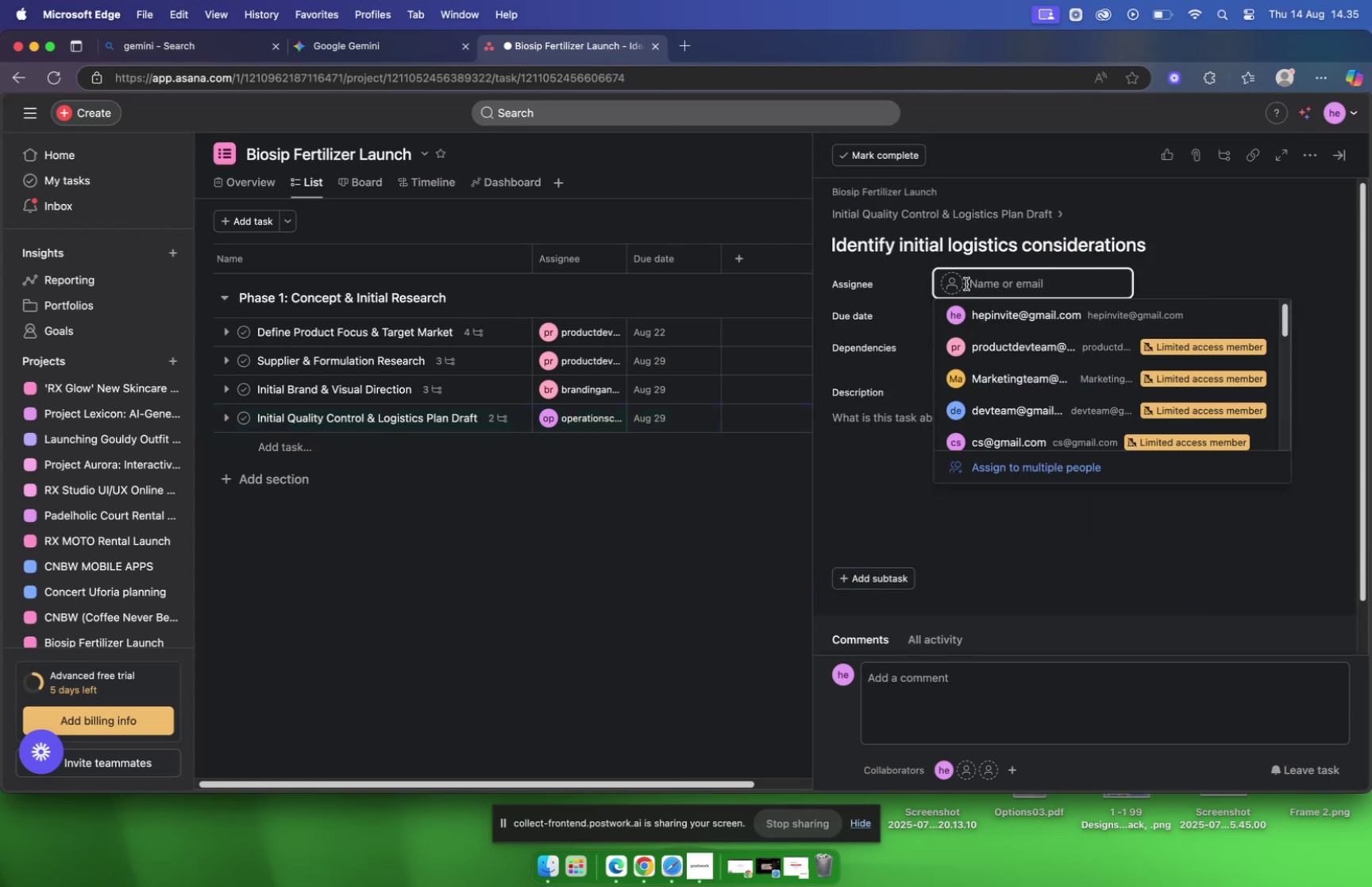 
type(op)
 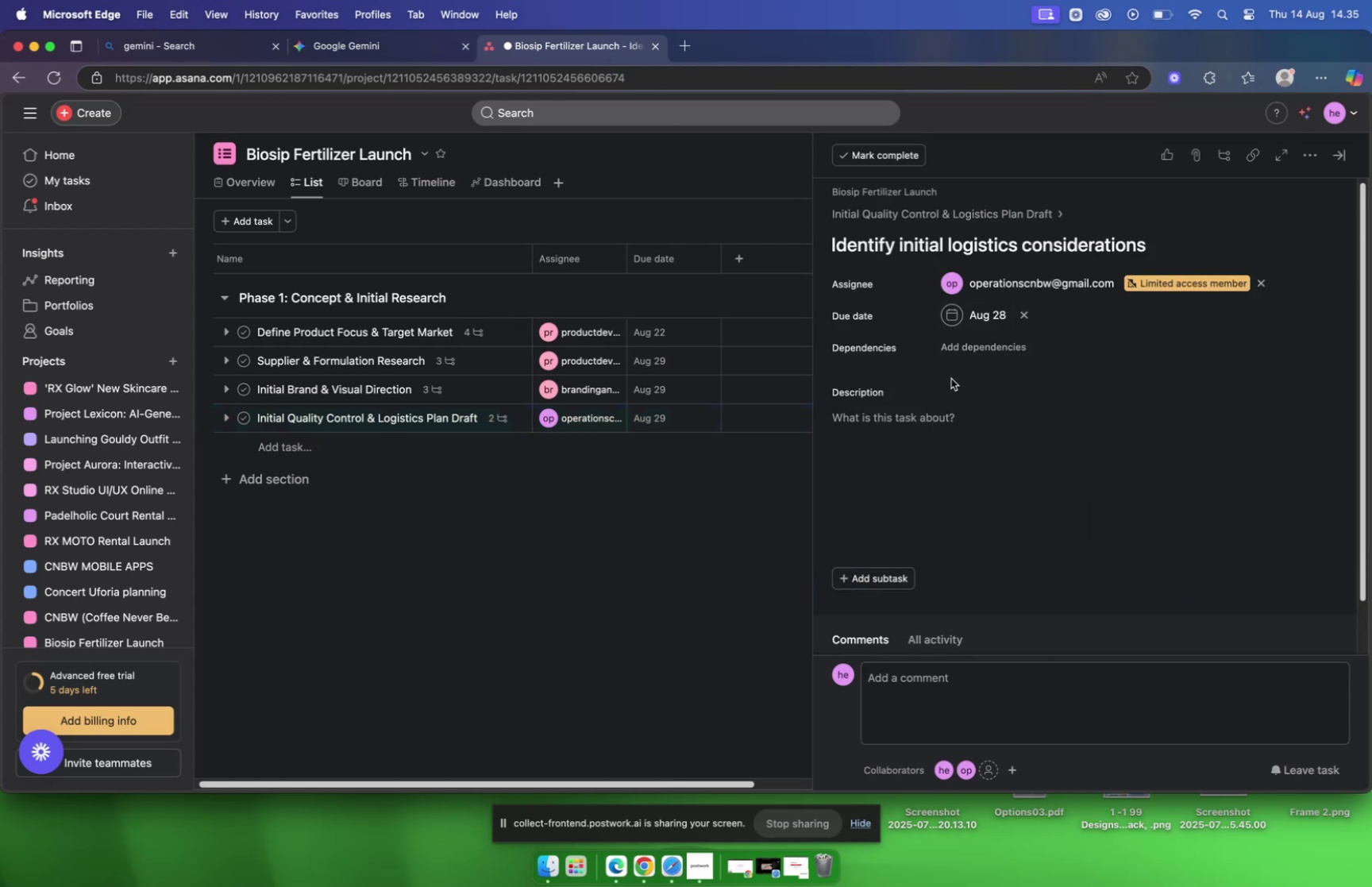 
left_click([934, 414])
 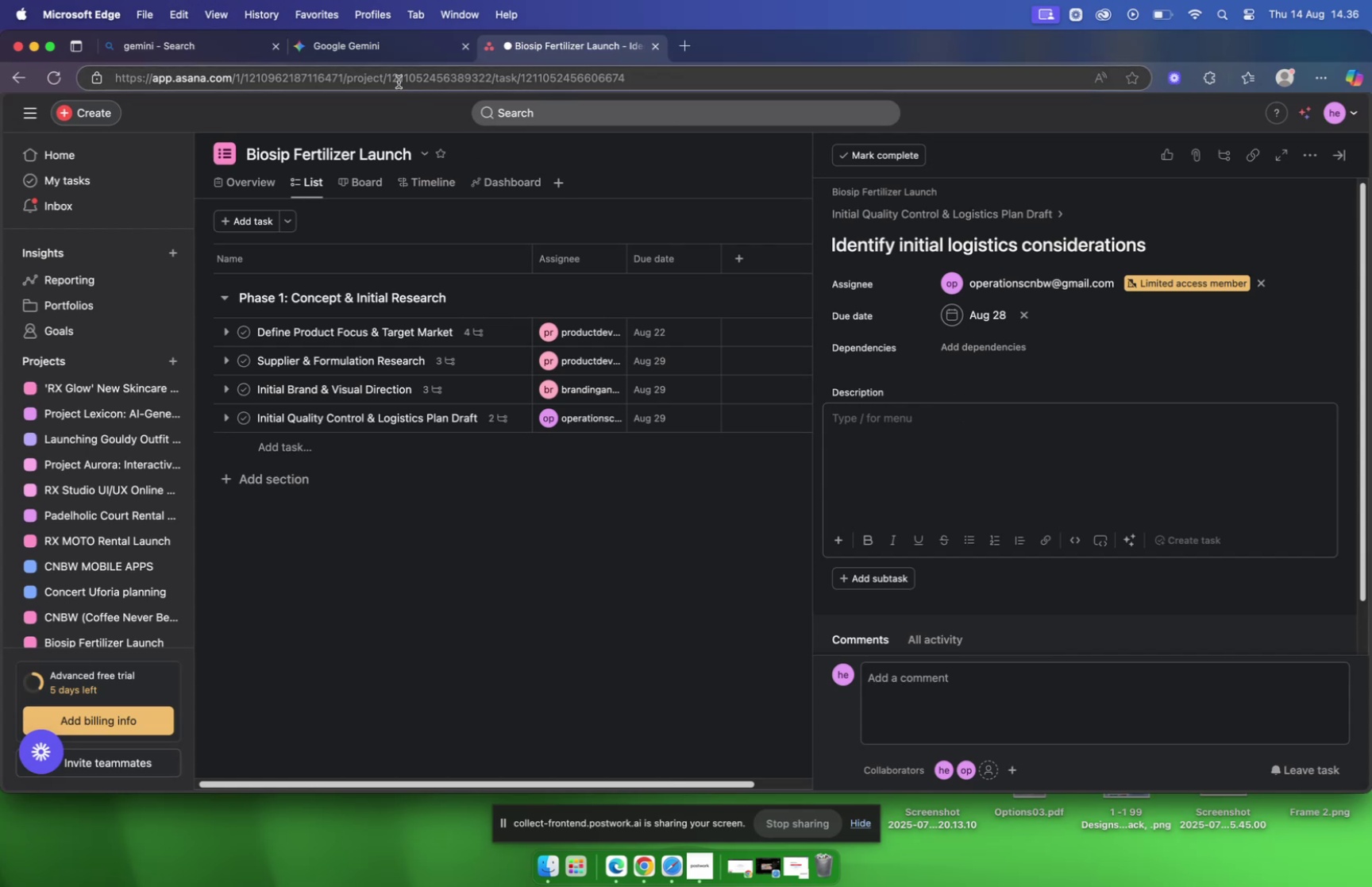 
left_click([376, 39])
 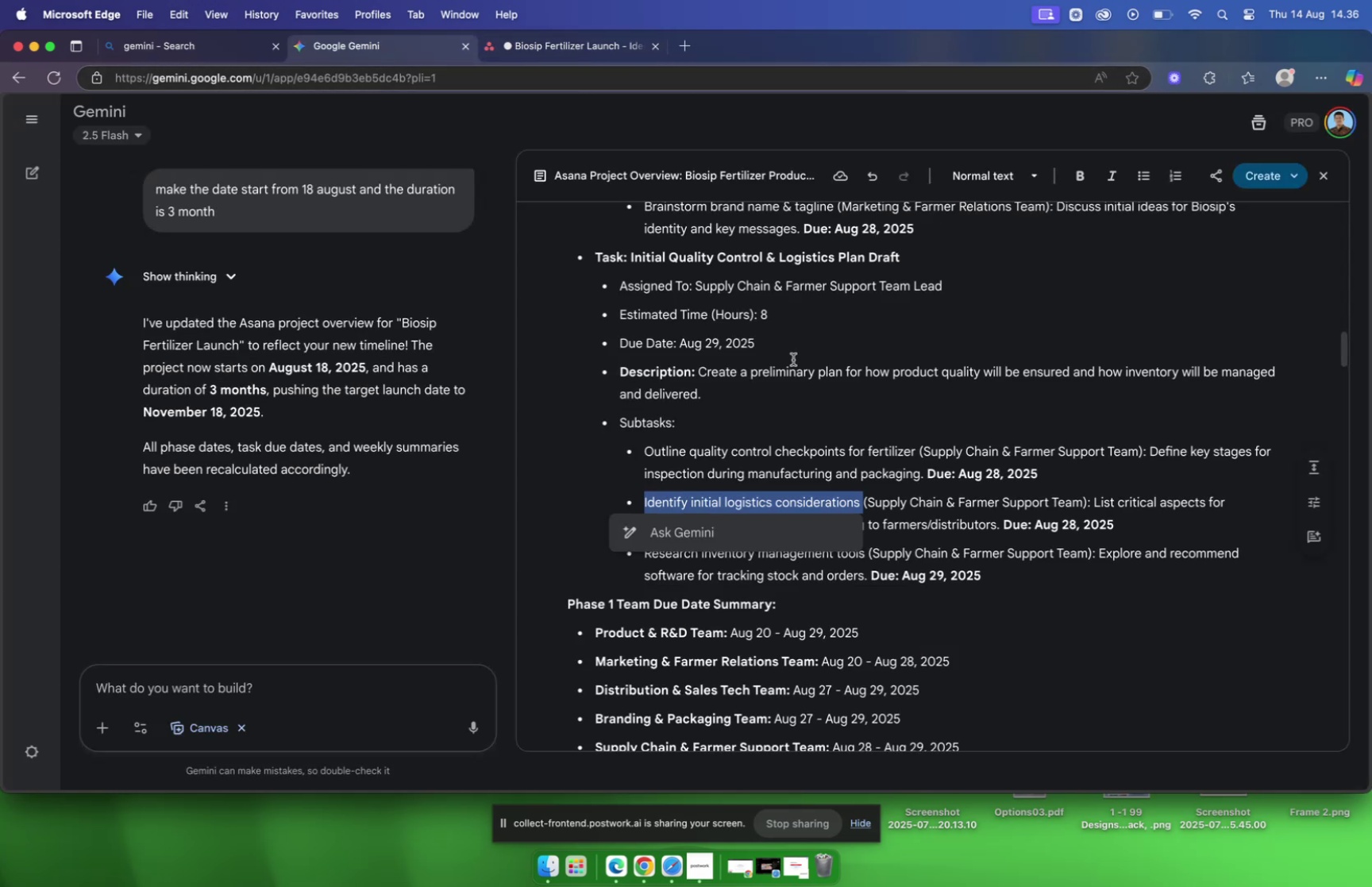 
scroll: coordinate [1060, 470], scroll_direction: down, amount: 3.0
 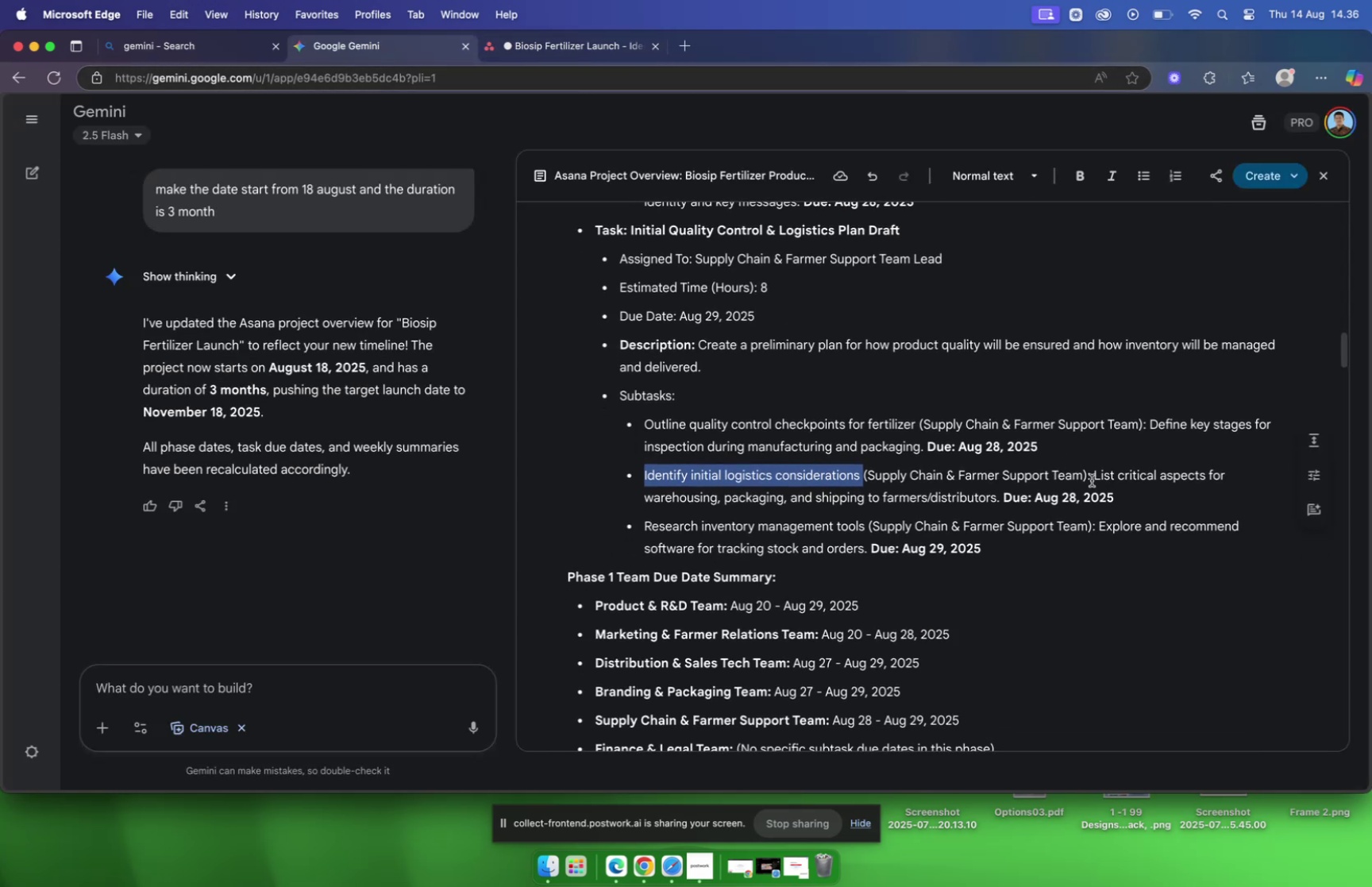 
left_click_drag(start_coordinate=[1094, 475], to_coordinate=[999, 499])
 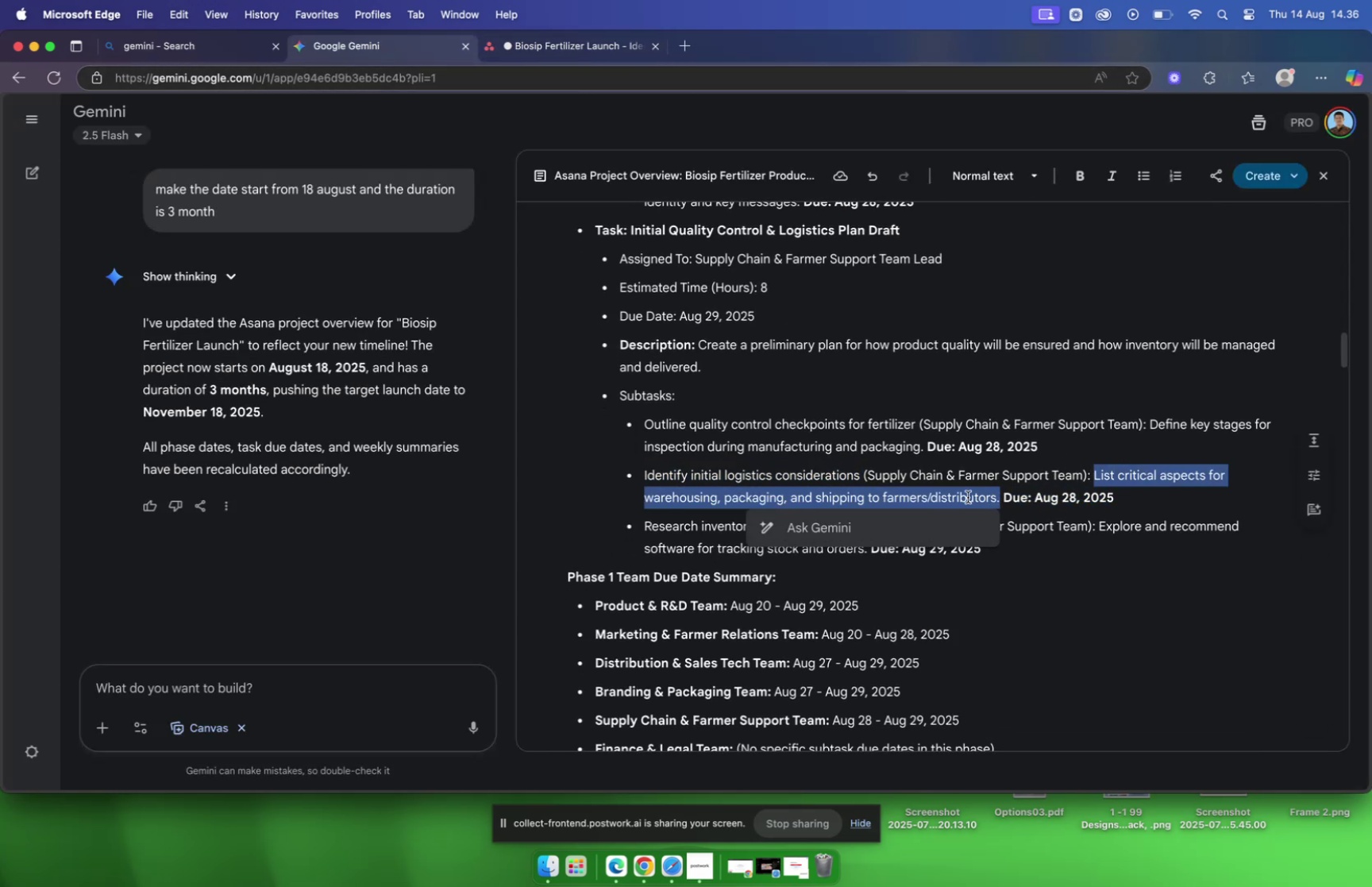 
right_click([968, 496])
 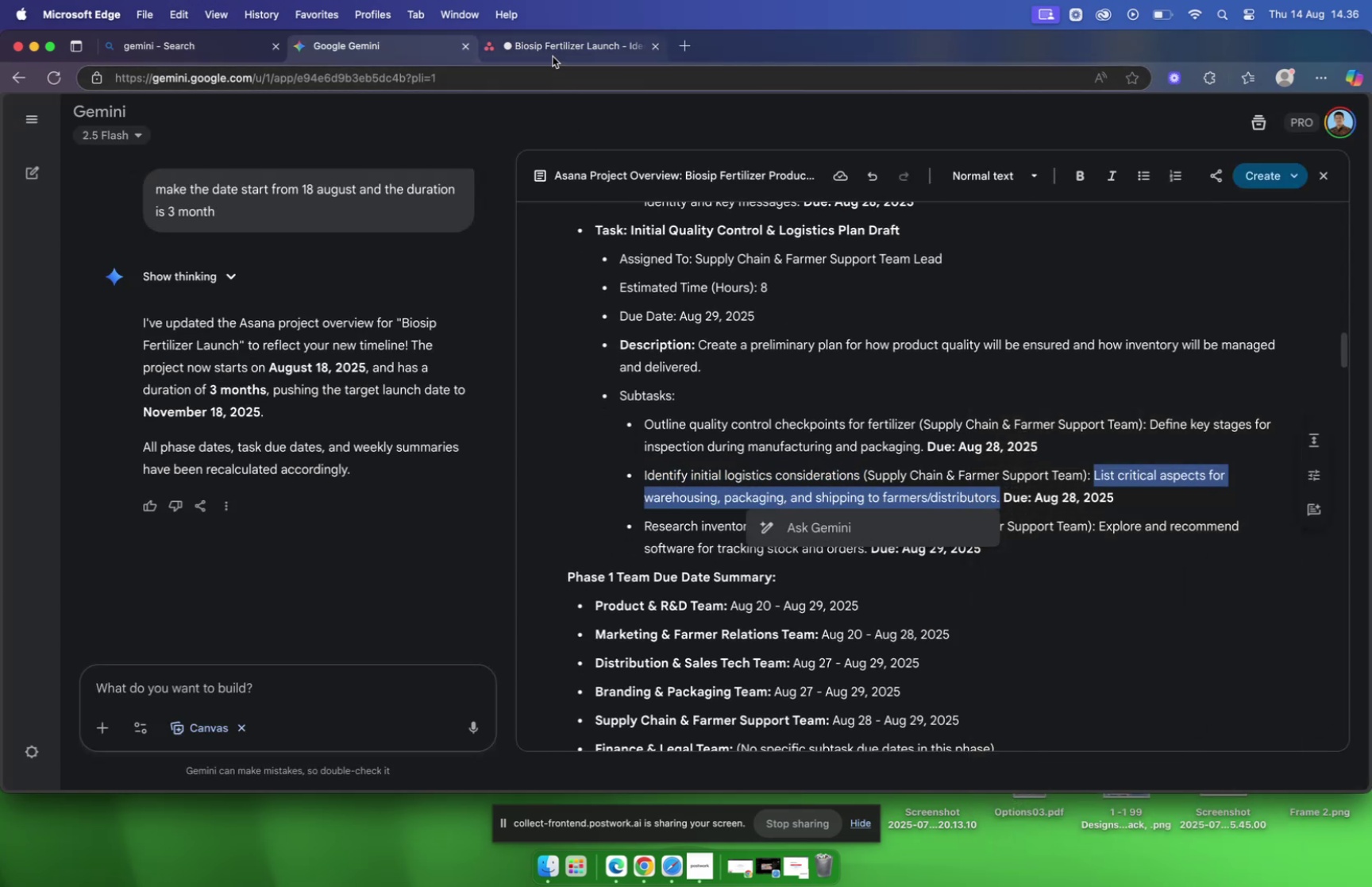 
left_click([851, 423])
 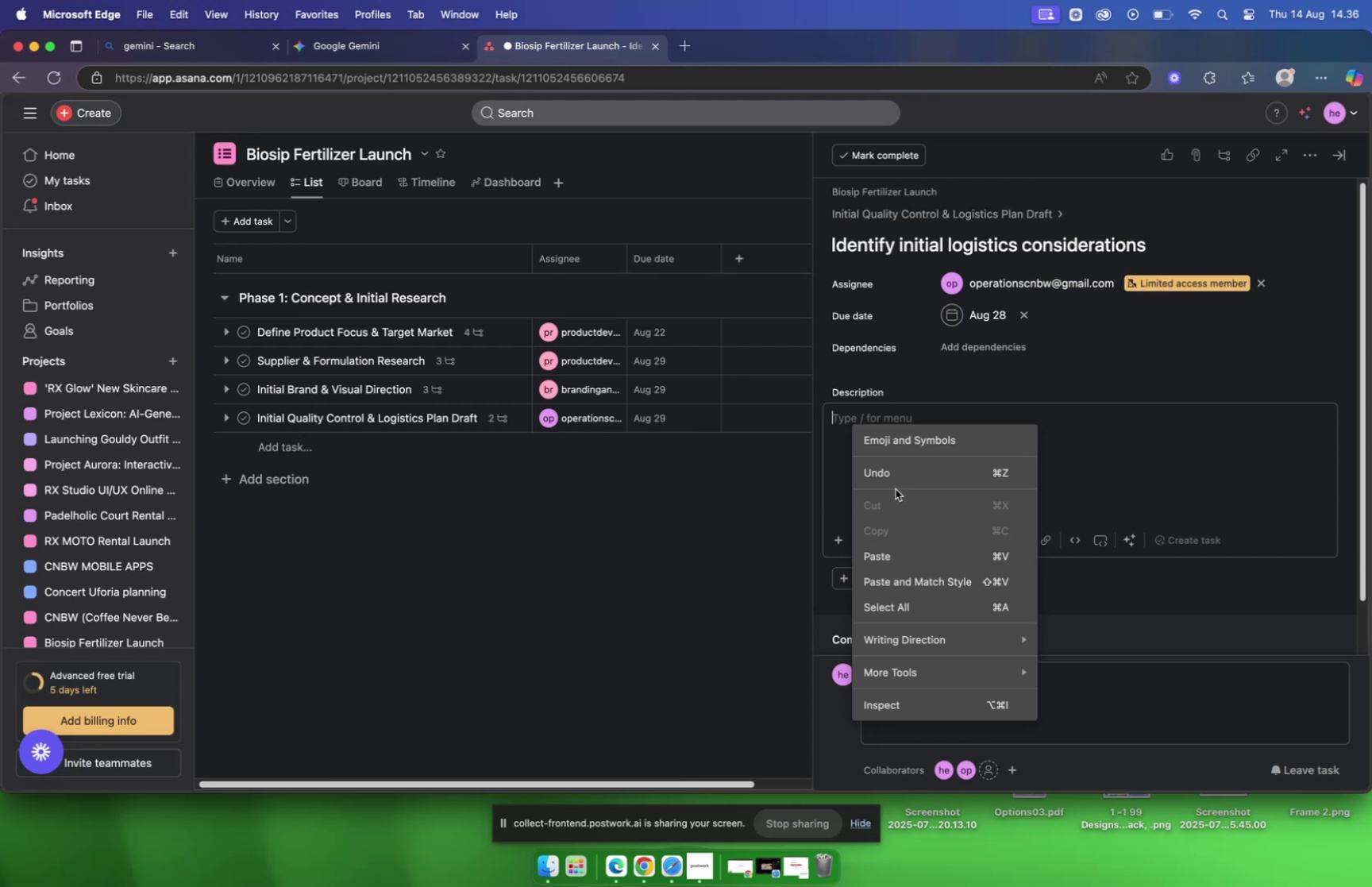 
left_click([896, 553])
 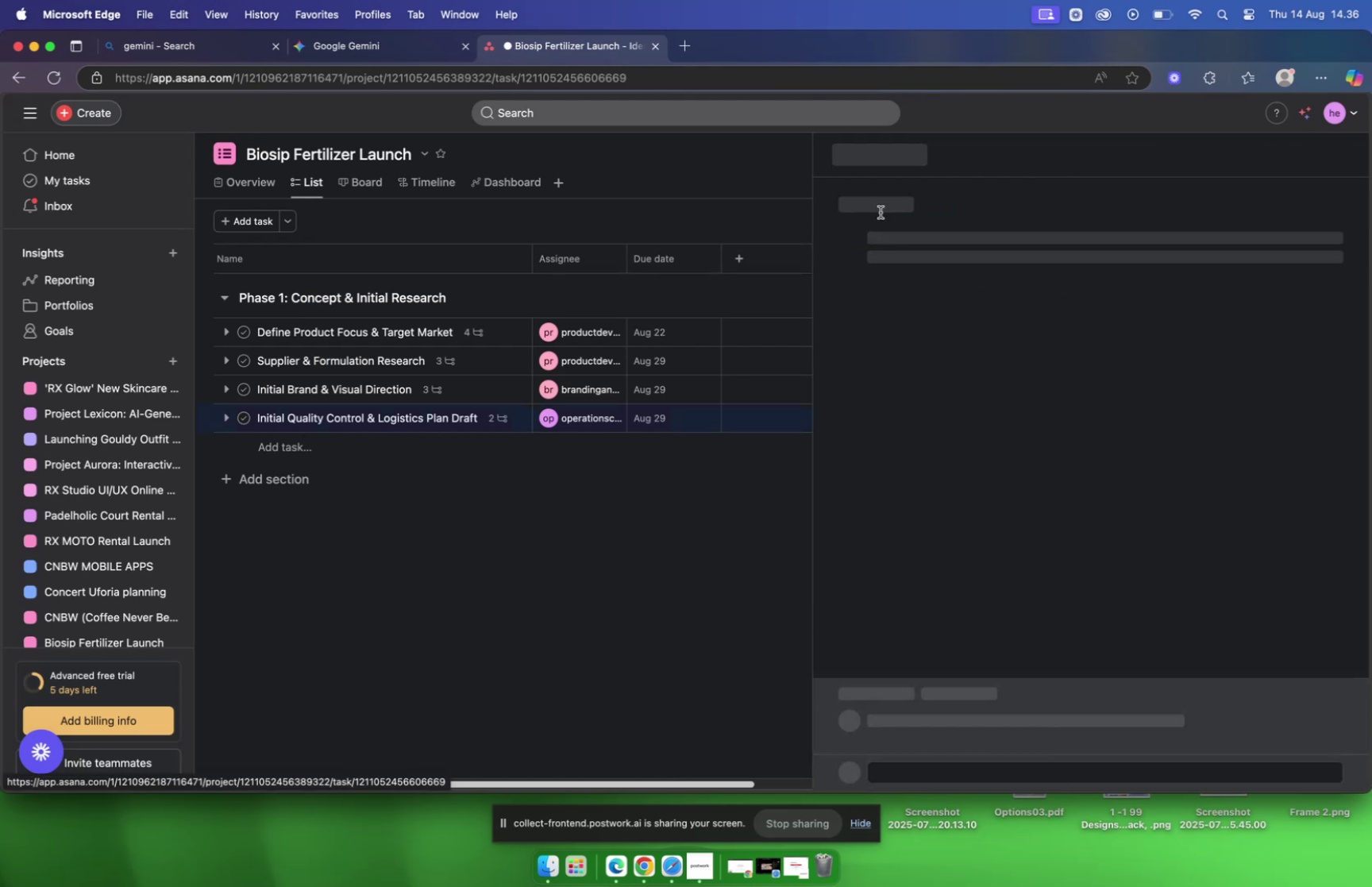 
scroll: coordinate [638, 437], scroll_direction: down, amount: 4.0
 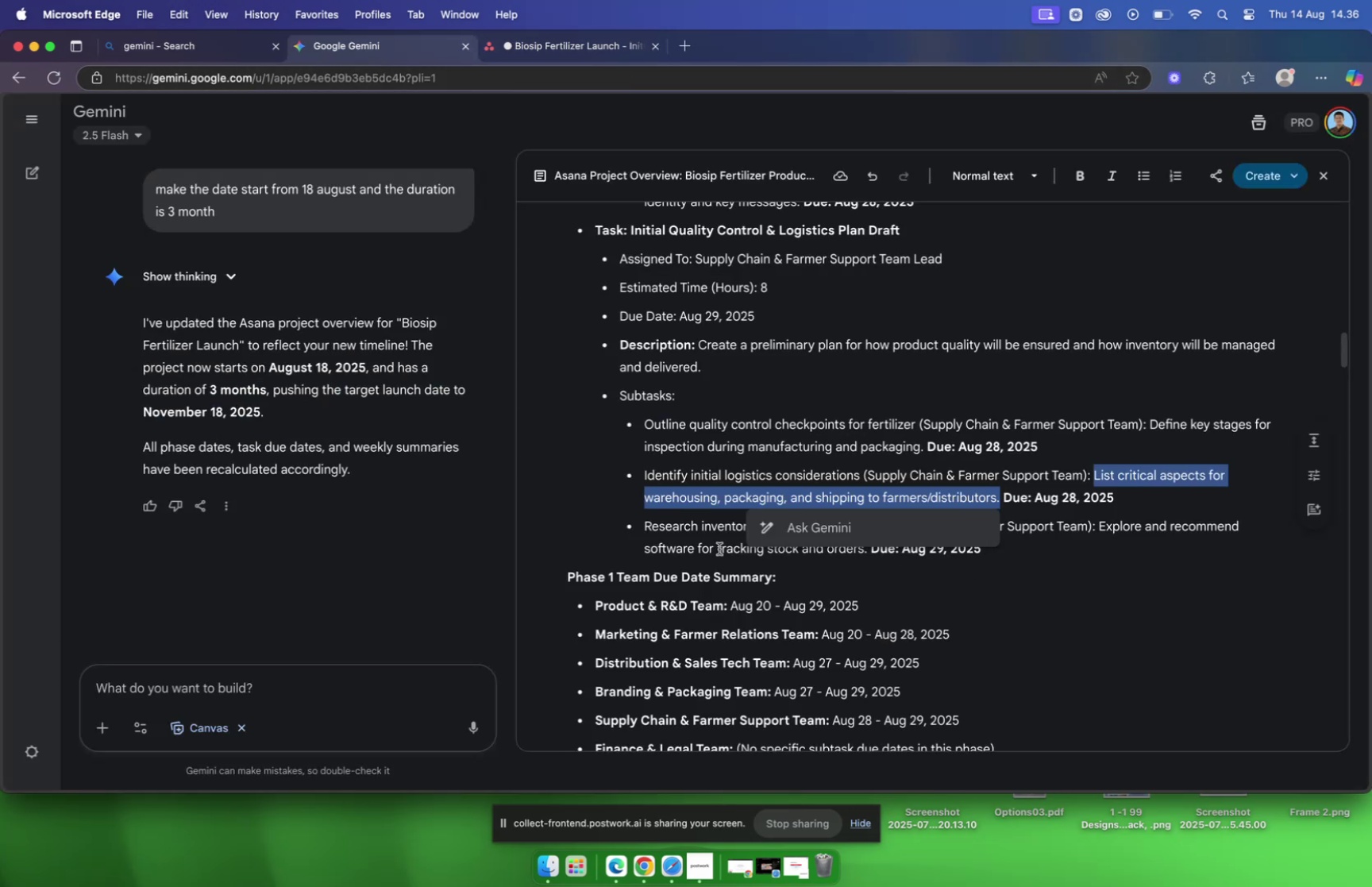 
left_click_drag(start_coordinate=[645, 525], to_coordinate=[866, 522])
 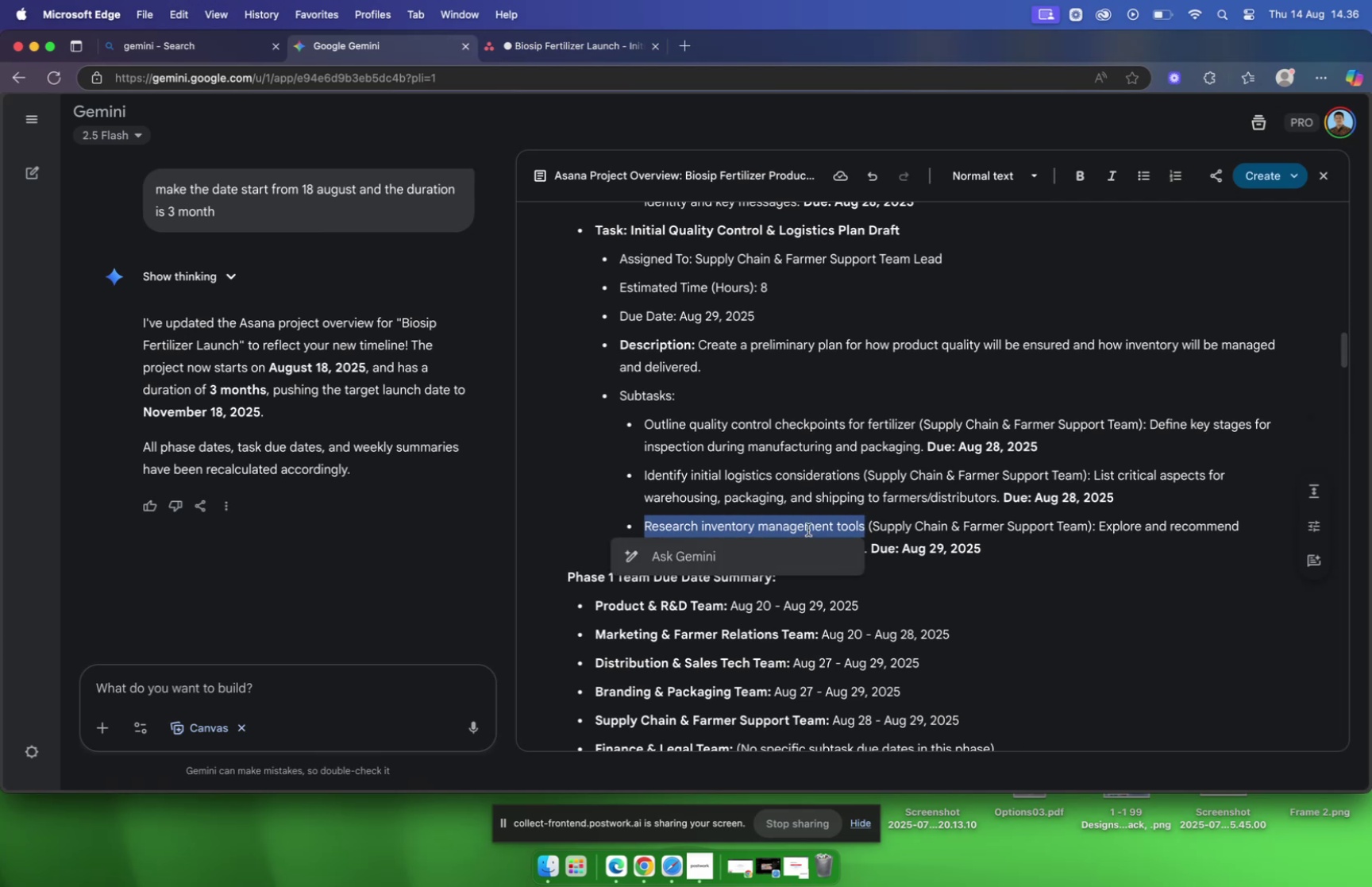 
right_click([807, 526])
 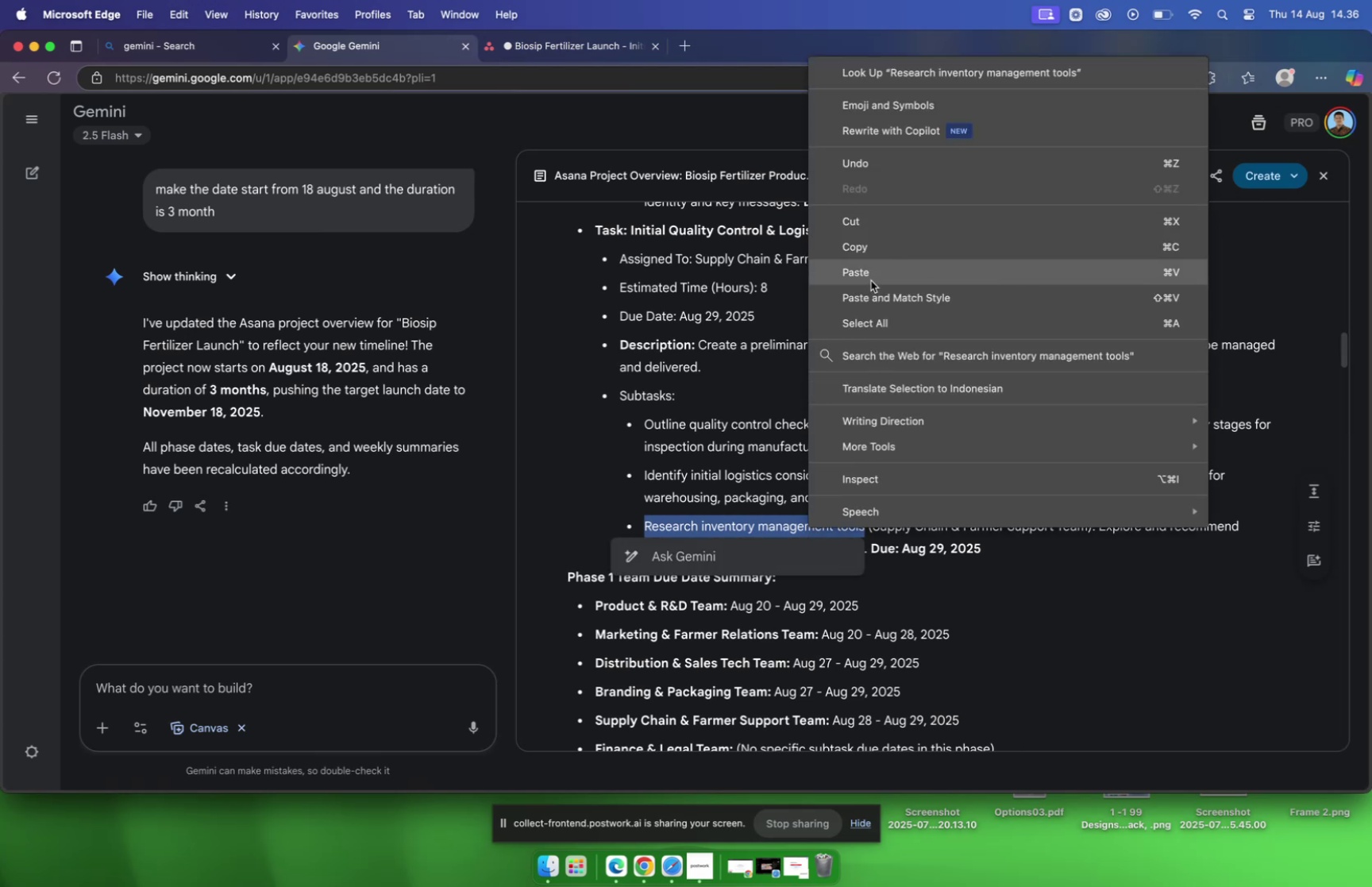 
left_click([865, 251])
 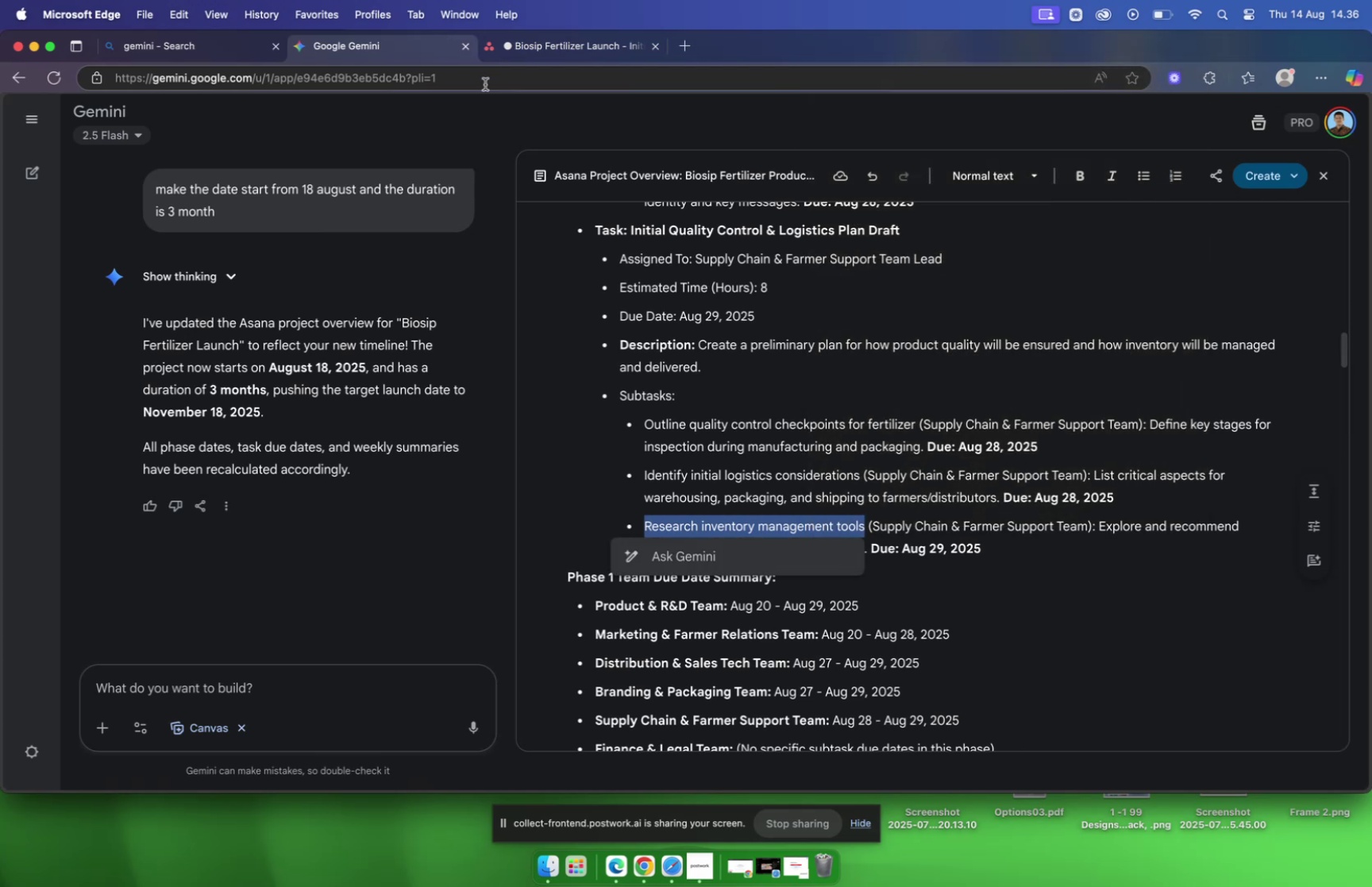 
left_click([543, 50])
 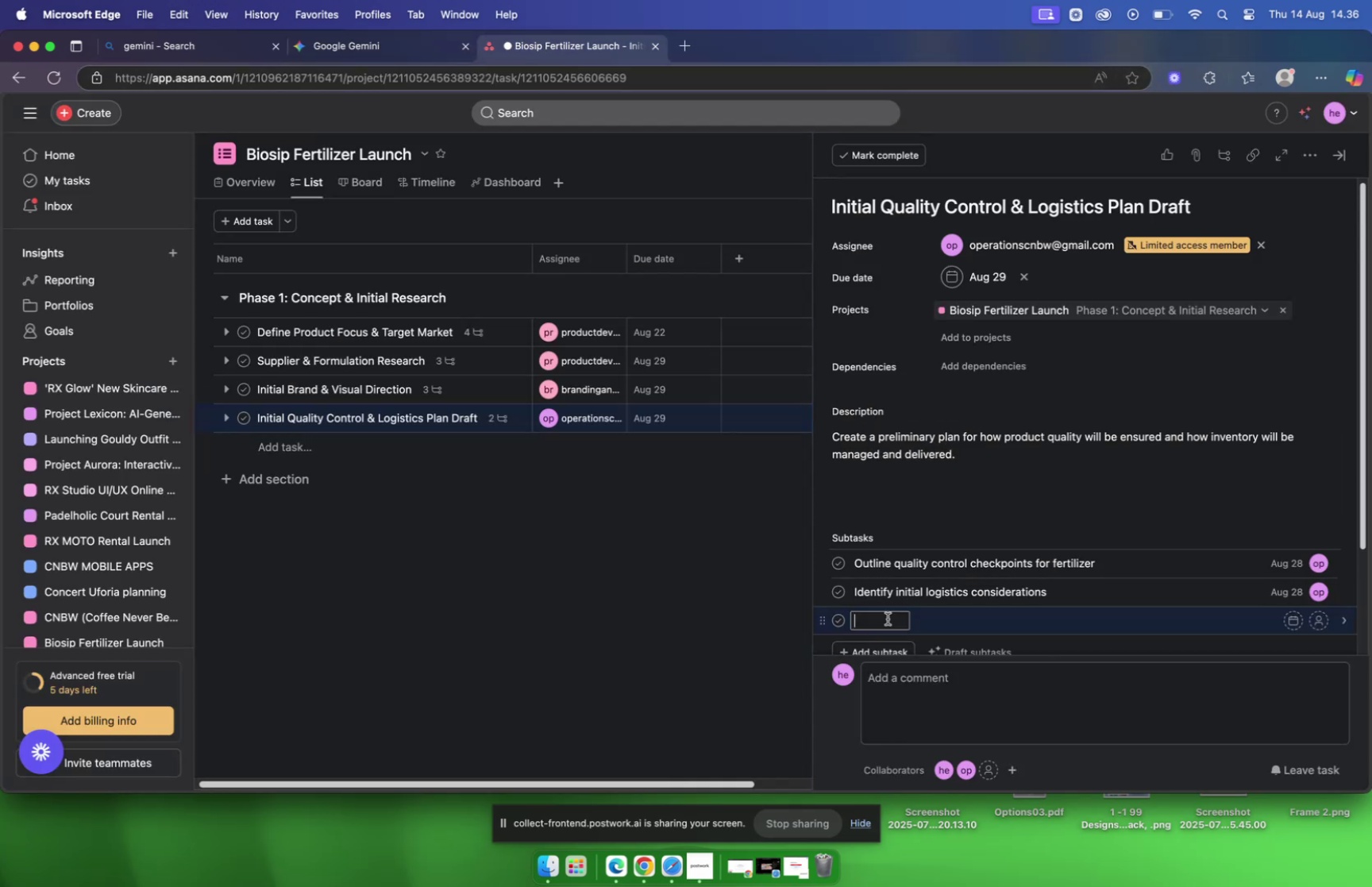 
wait(5.41)
 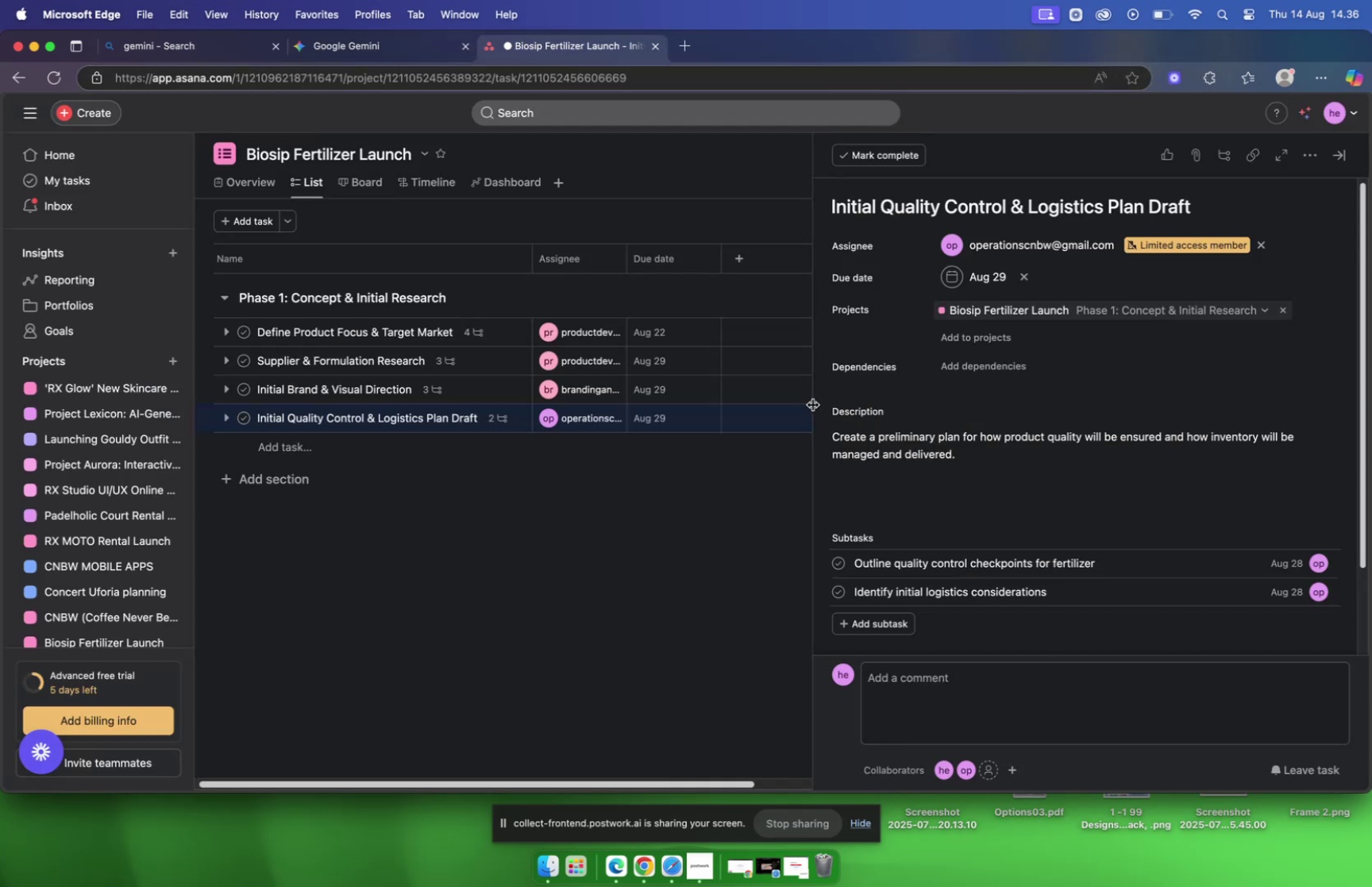 
left_click([925, 459])
 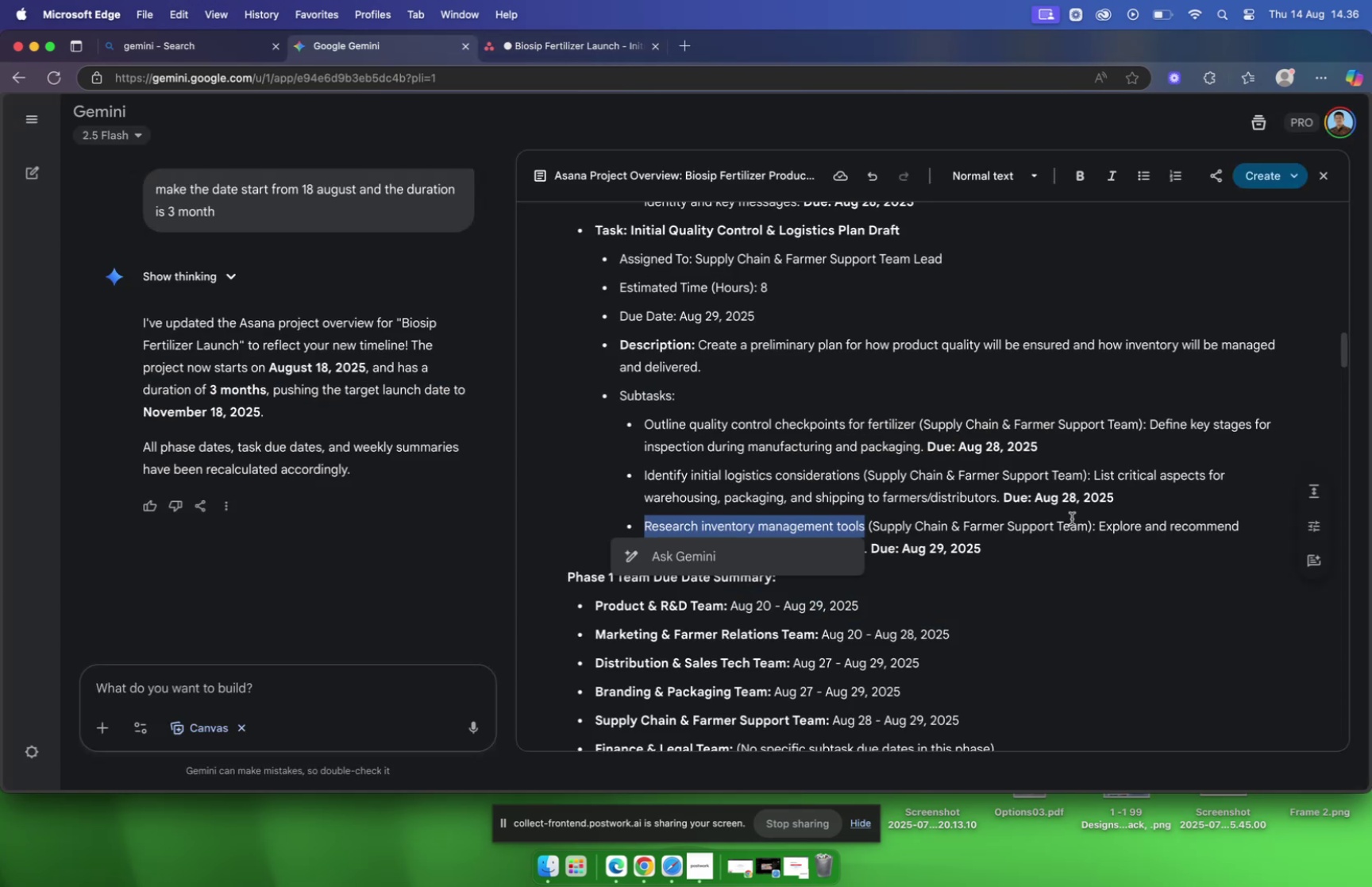 
wait(5.06)
 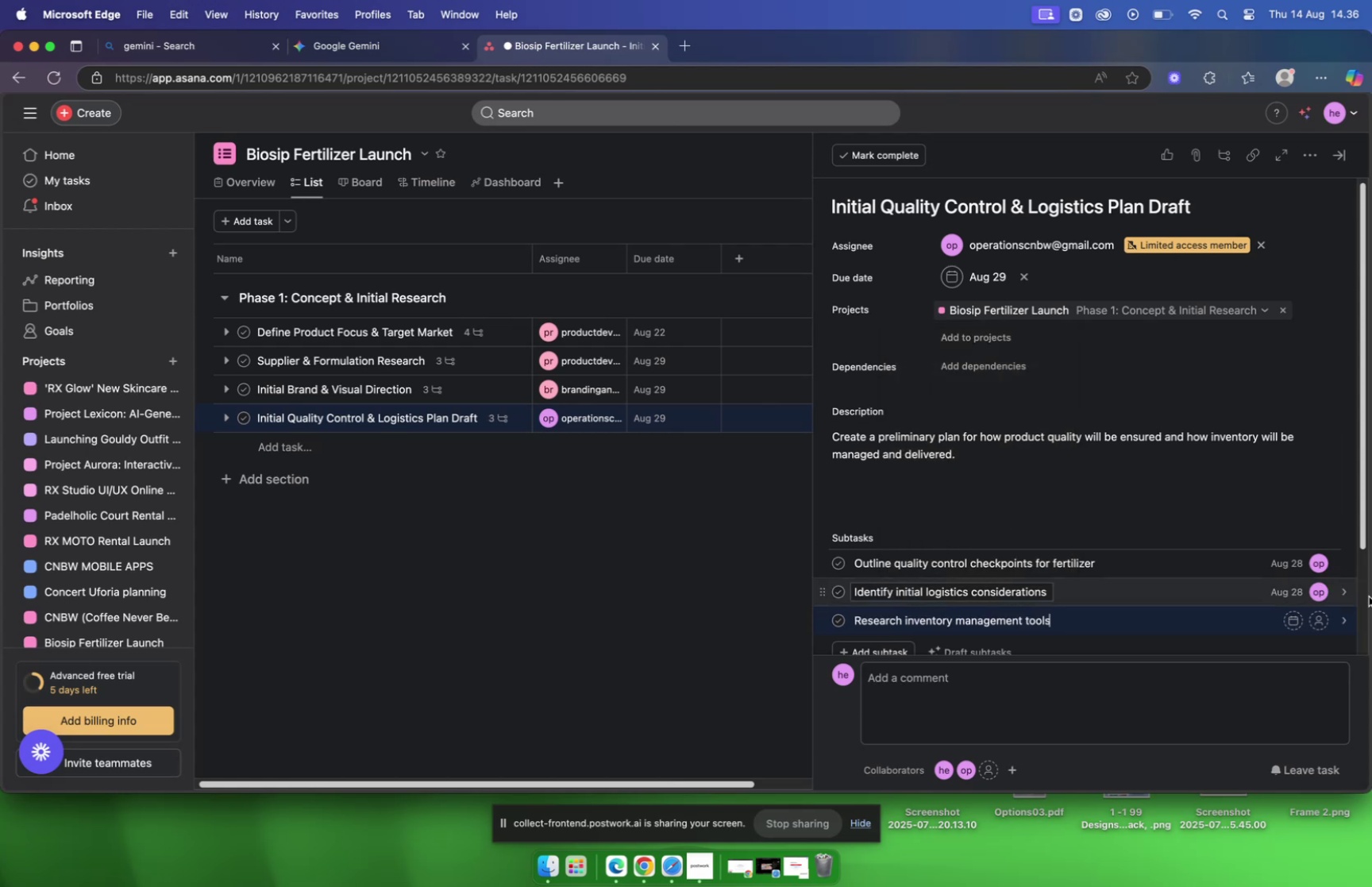 
left_click_drag(start_coordinate=[1100, 524], to_coordinate=[1054, 547])
 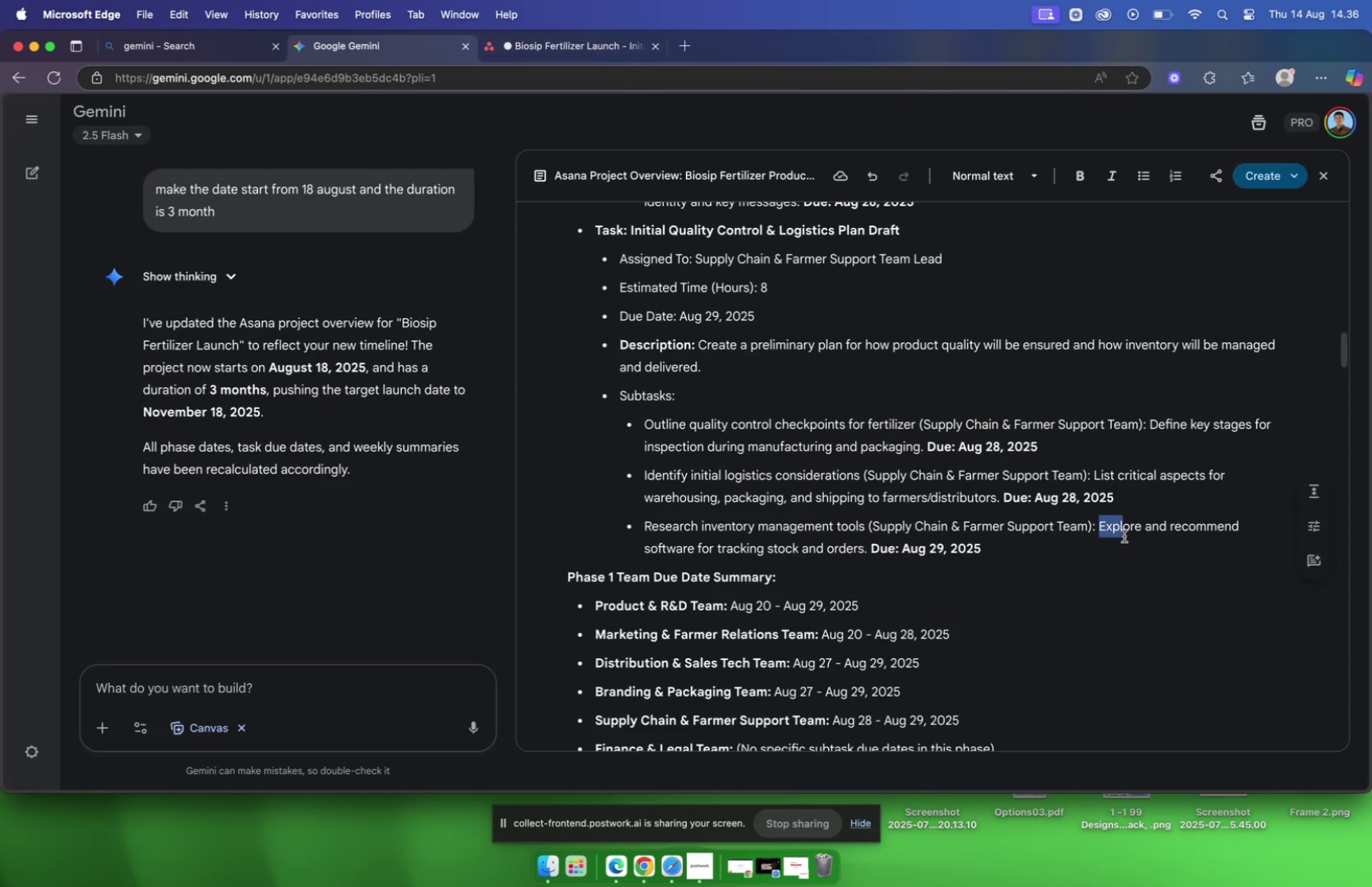 
left_click_drag(start_coordinate=[1000, 551], to_coordinate=[865, 553])
 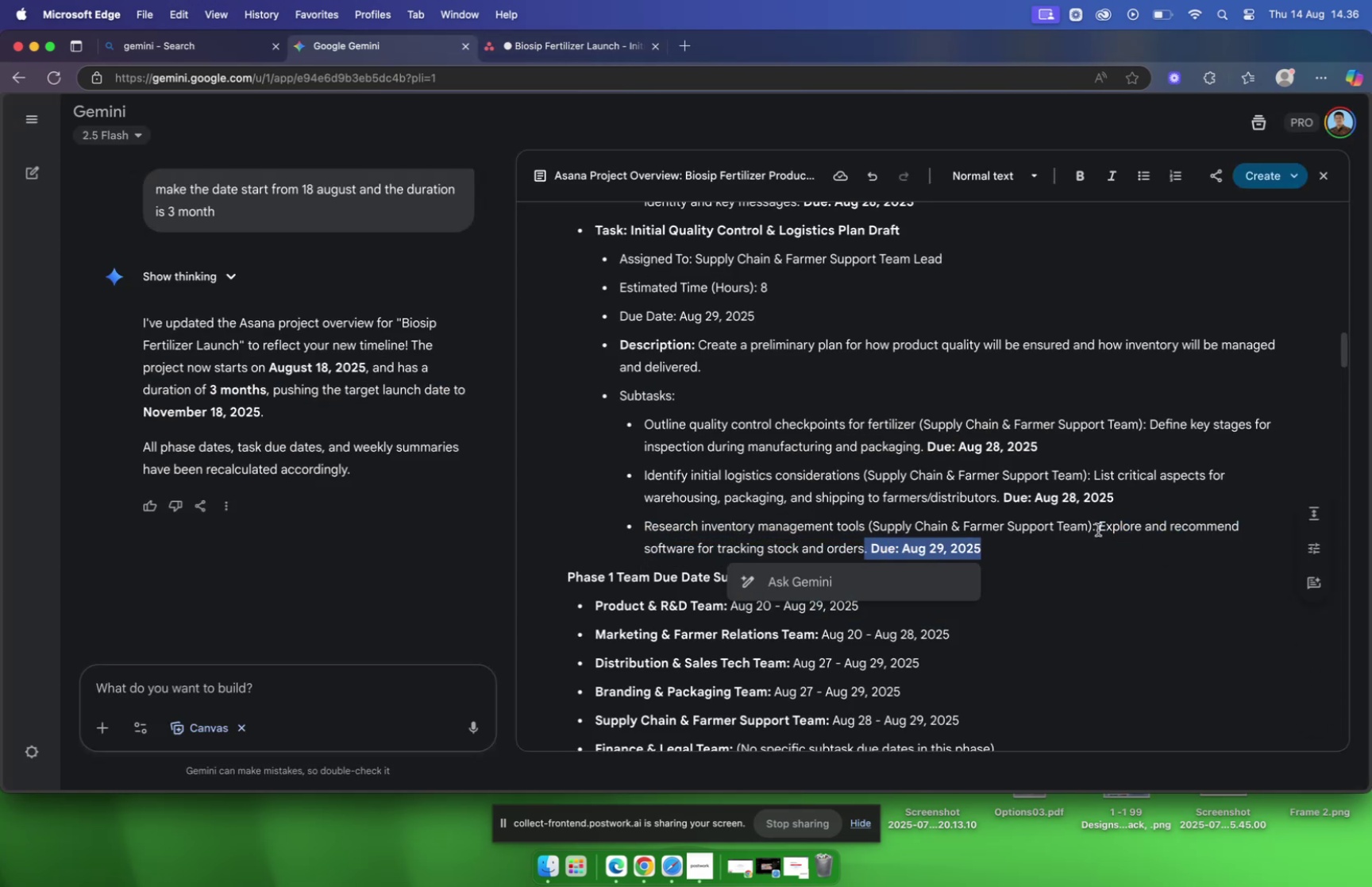 
left_click_drag(start_coordinate=[1099, 525], to_coordinate=[869, 550])
 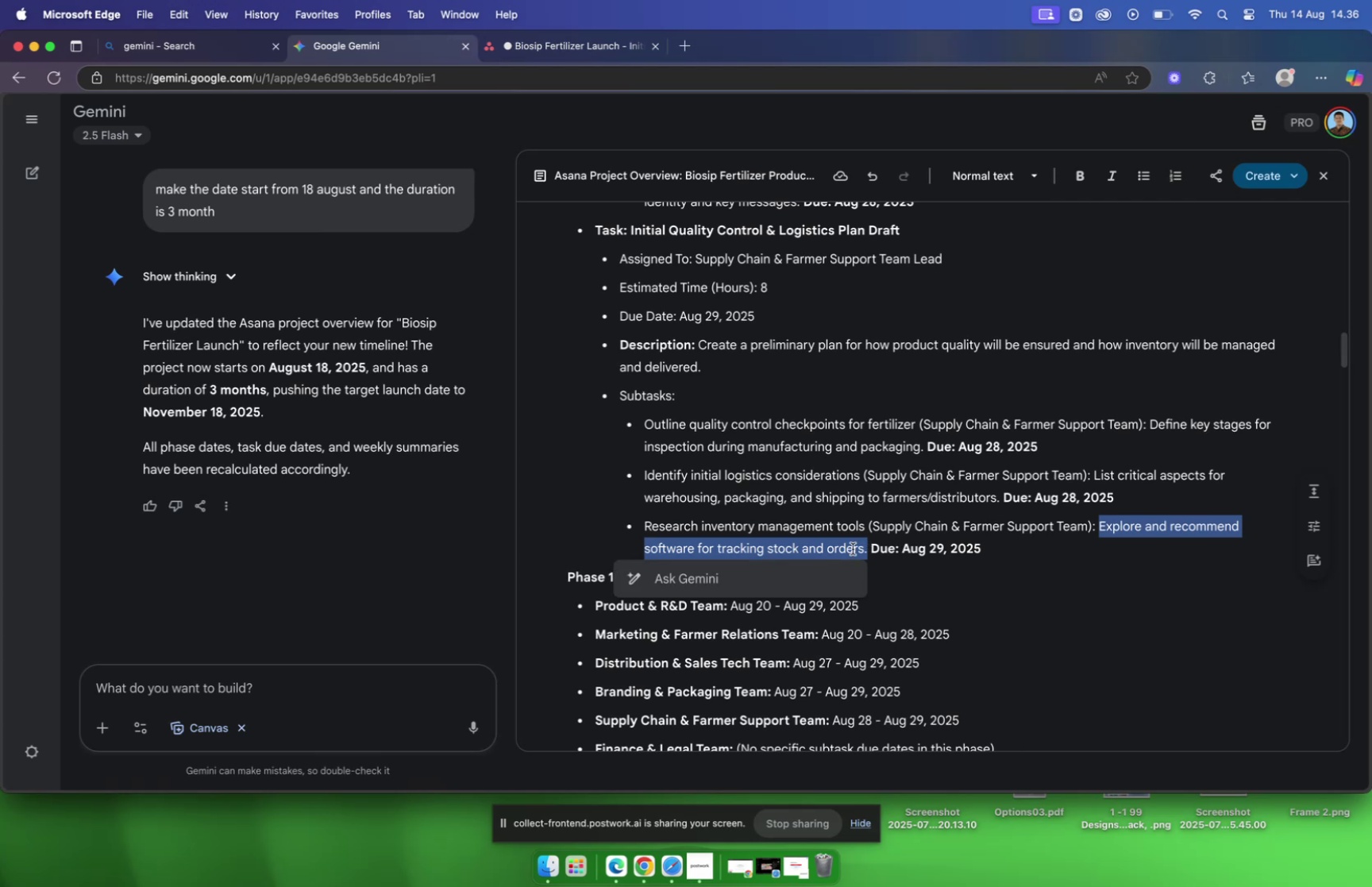 
right_click([852, 548])
 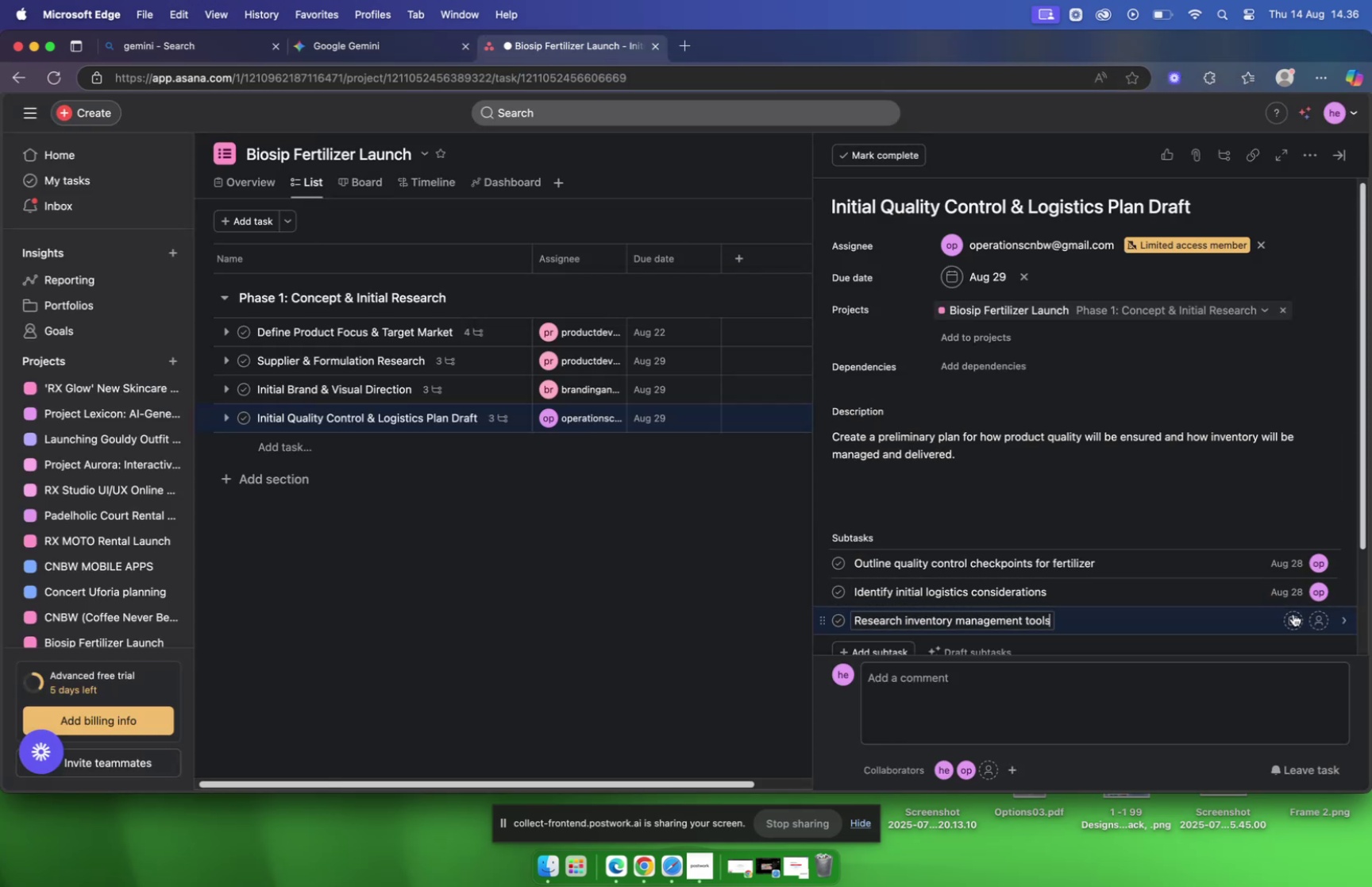 
wait(5.96)
 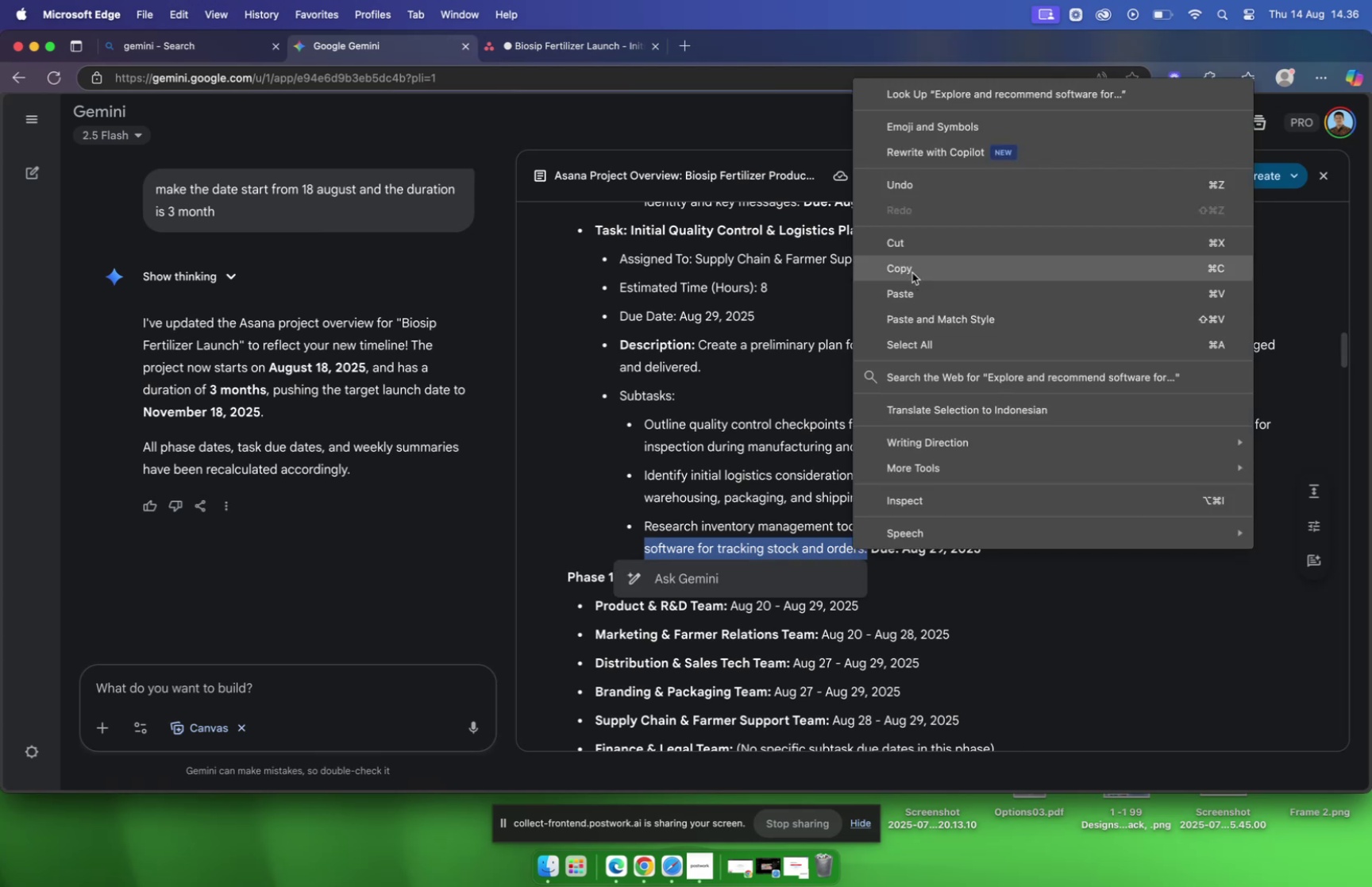 
left_click([1293, 614])
 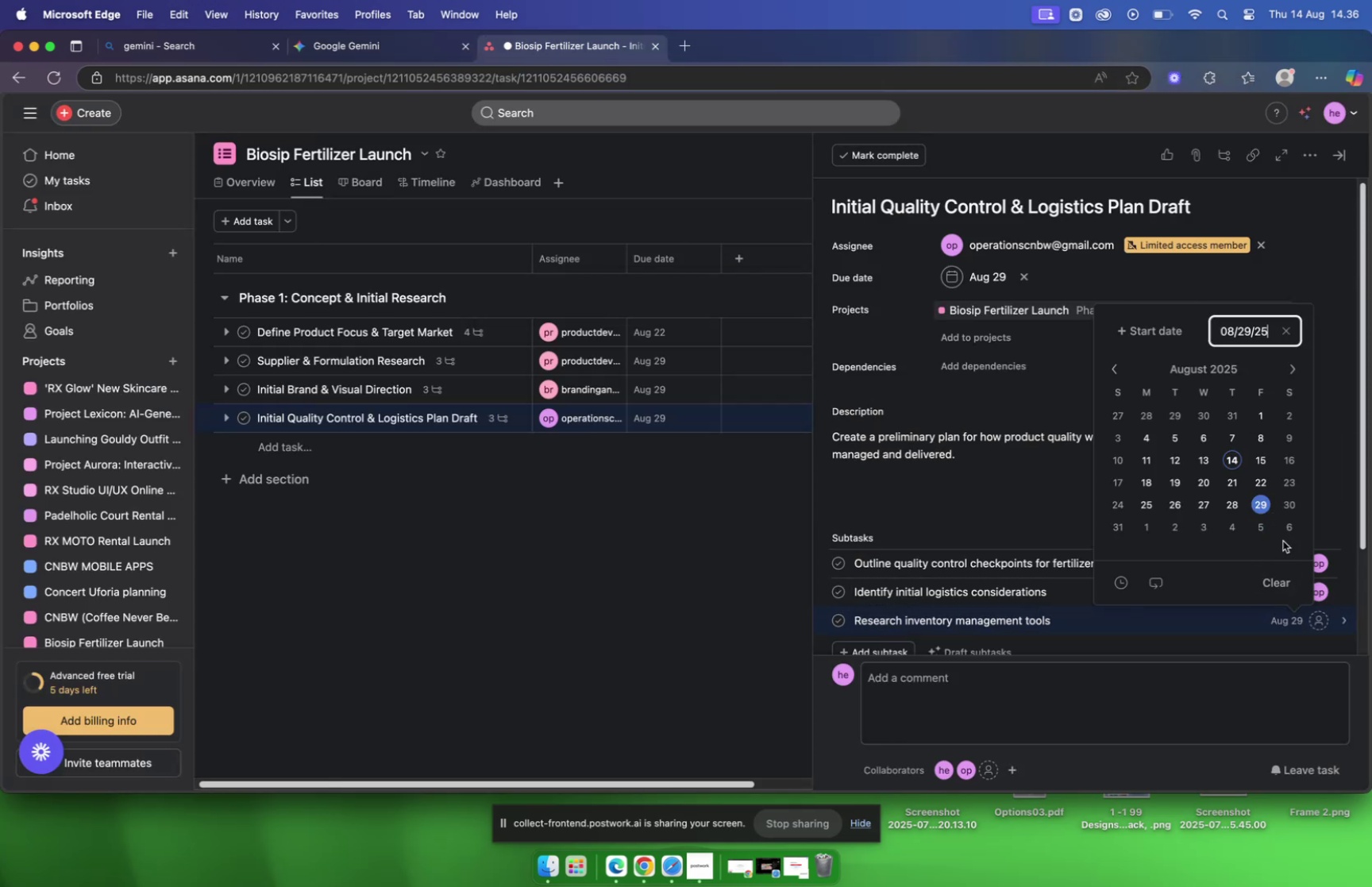 
left_click([1319, 620])
 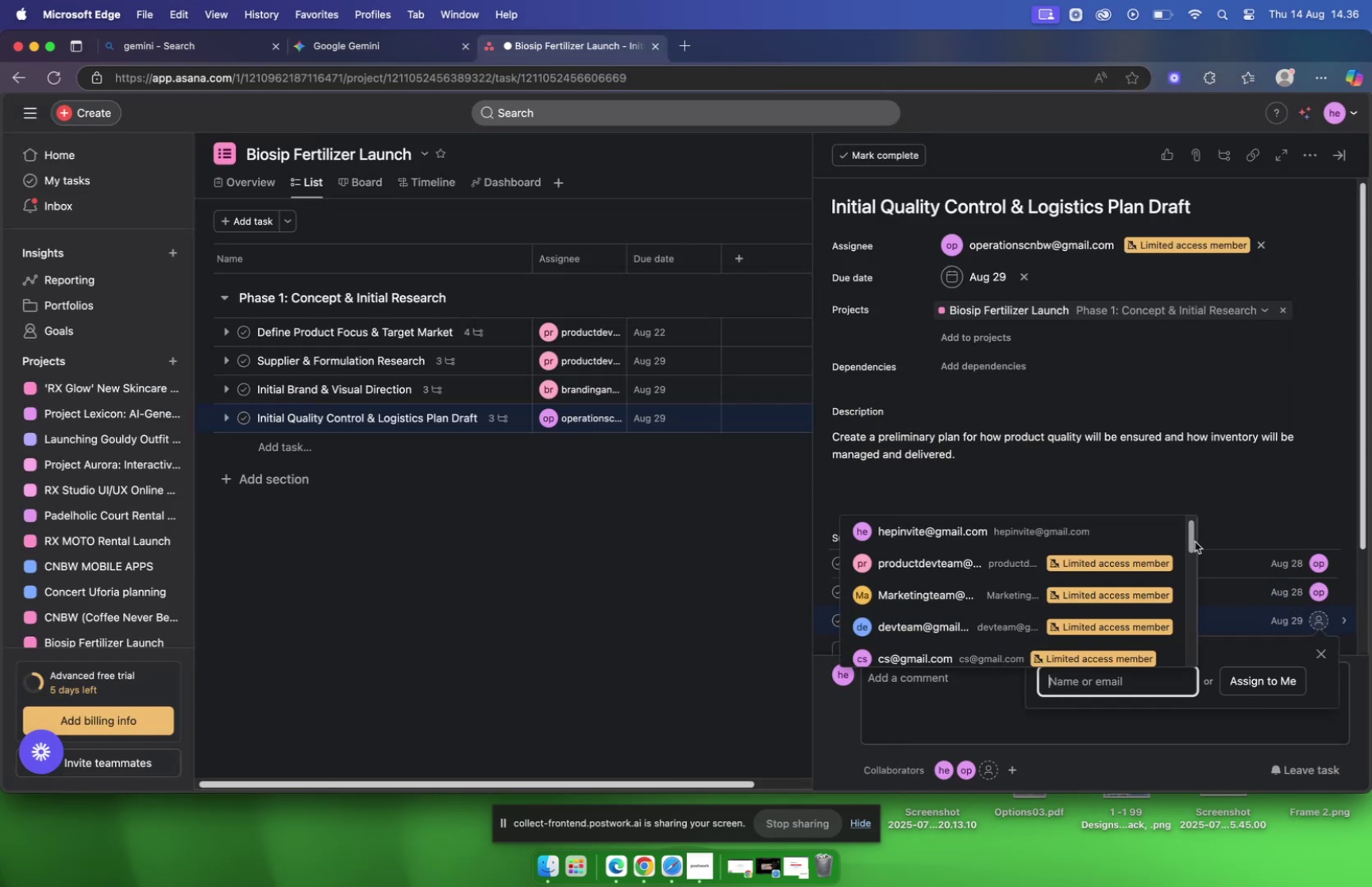 
left_click_drag(start_coordinate=[1193, 538], to_coordinate=[1187, 533])
 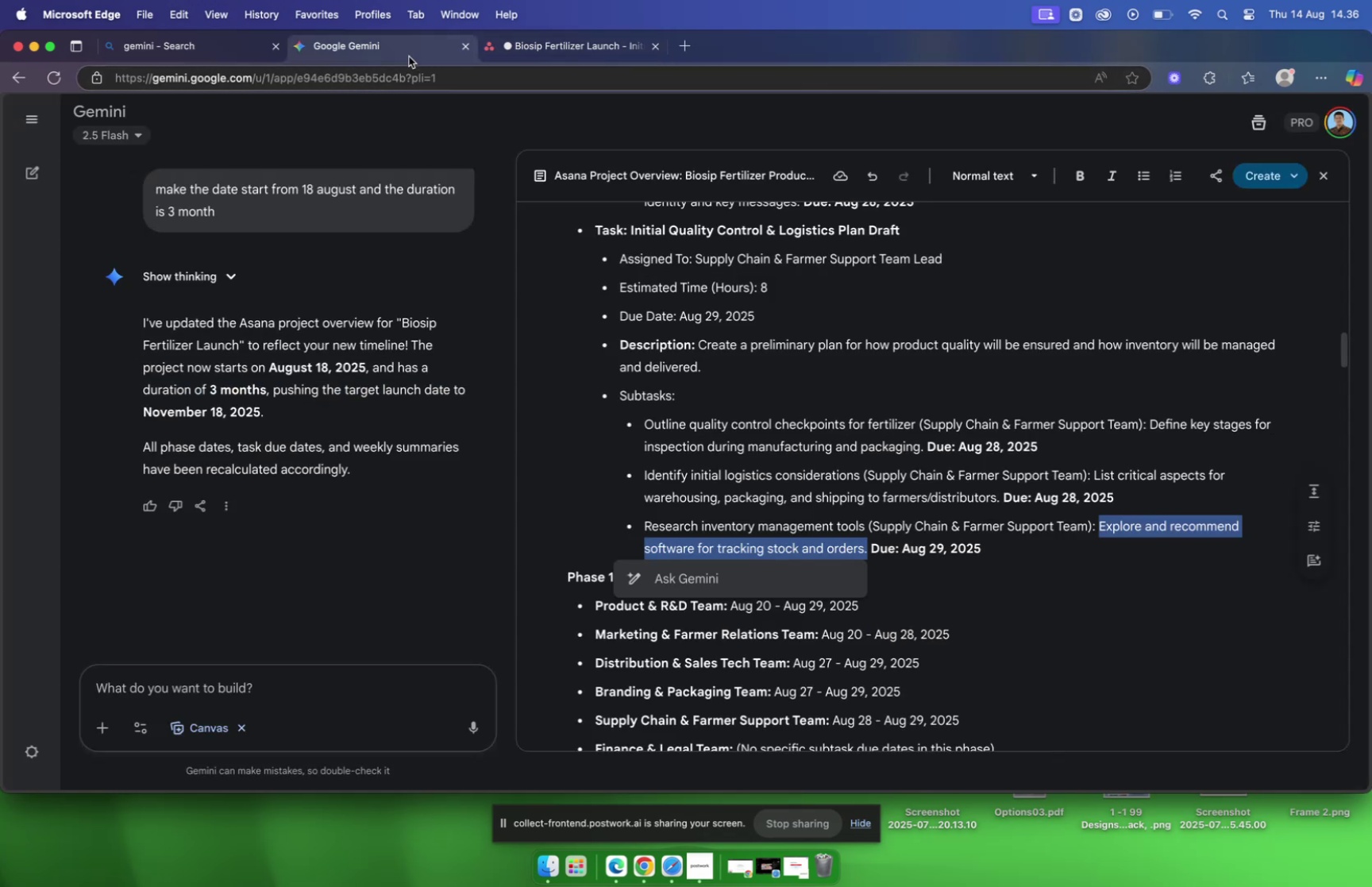 
wait(5.7)
 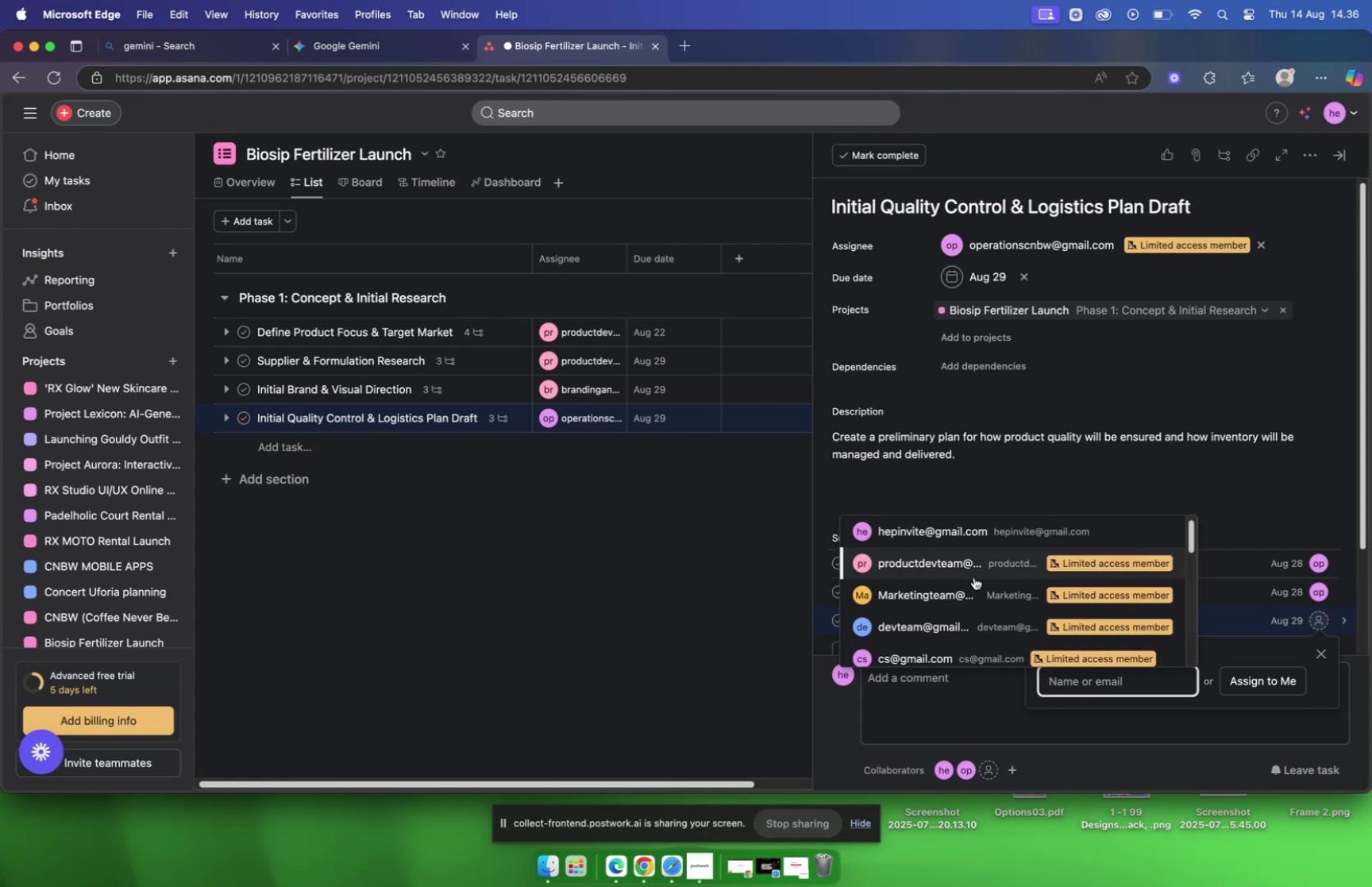 
left_click([551, 52])
 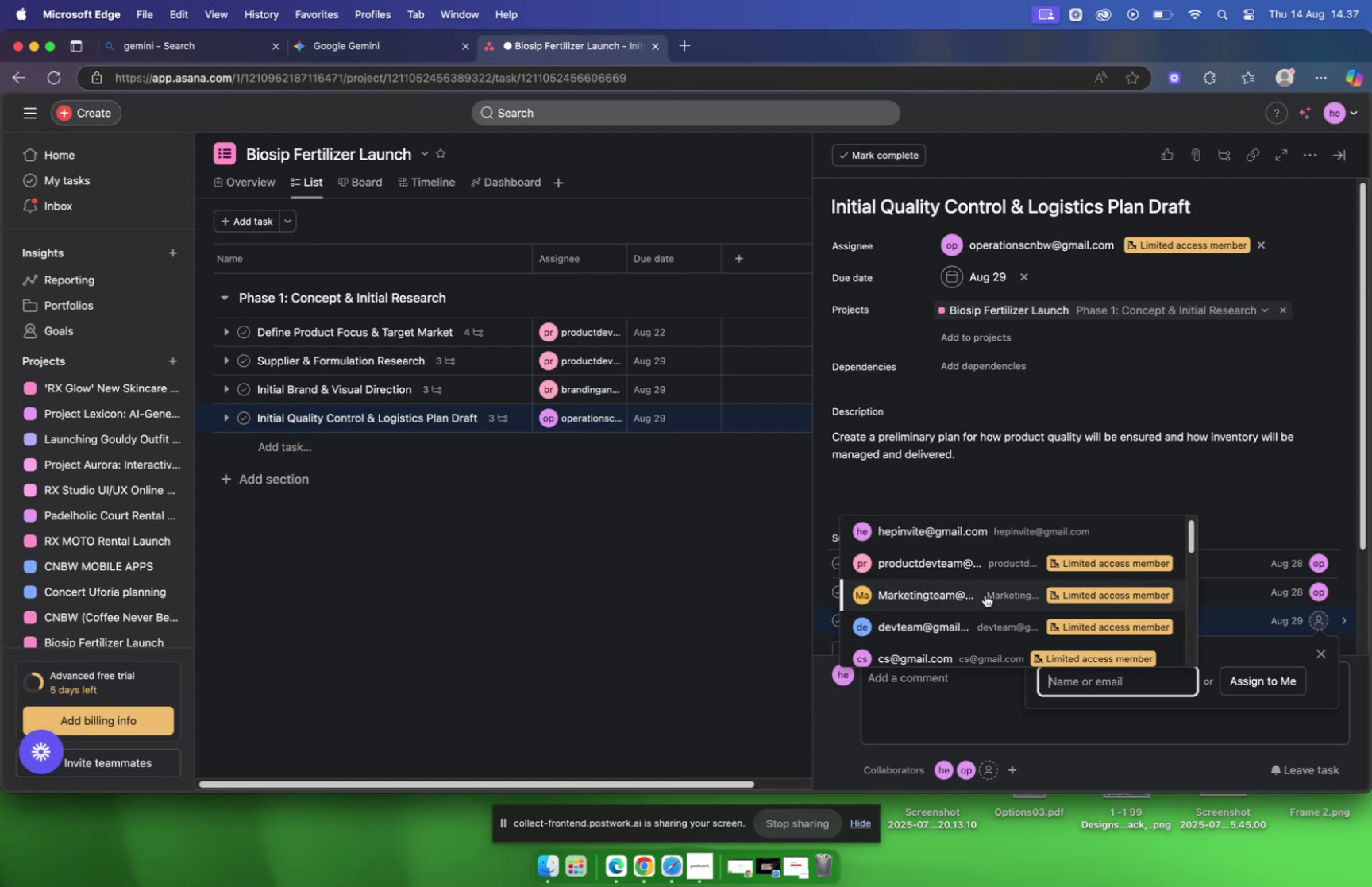 
scroll: coordinate [965, 580], scroll_direction: up, amount: 5.0
 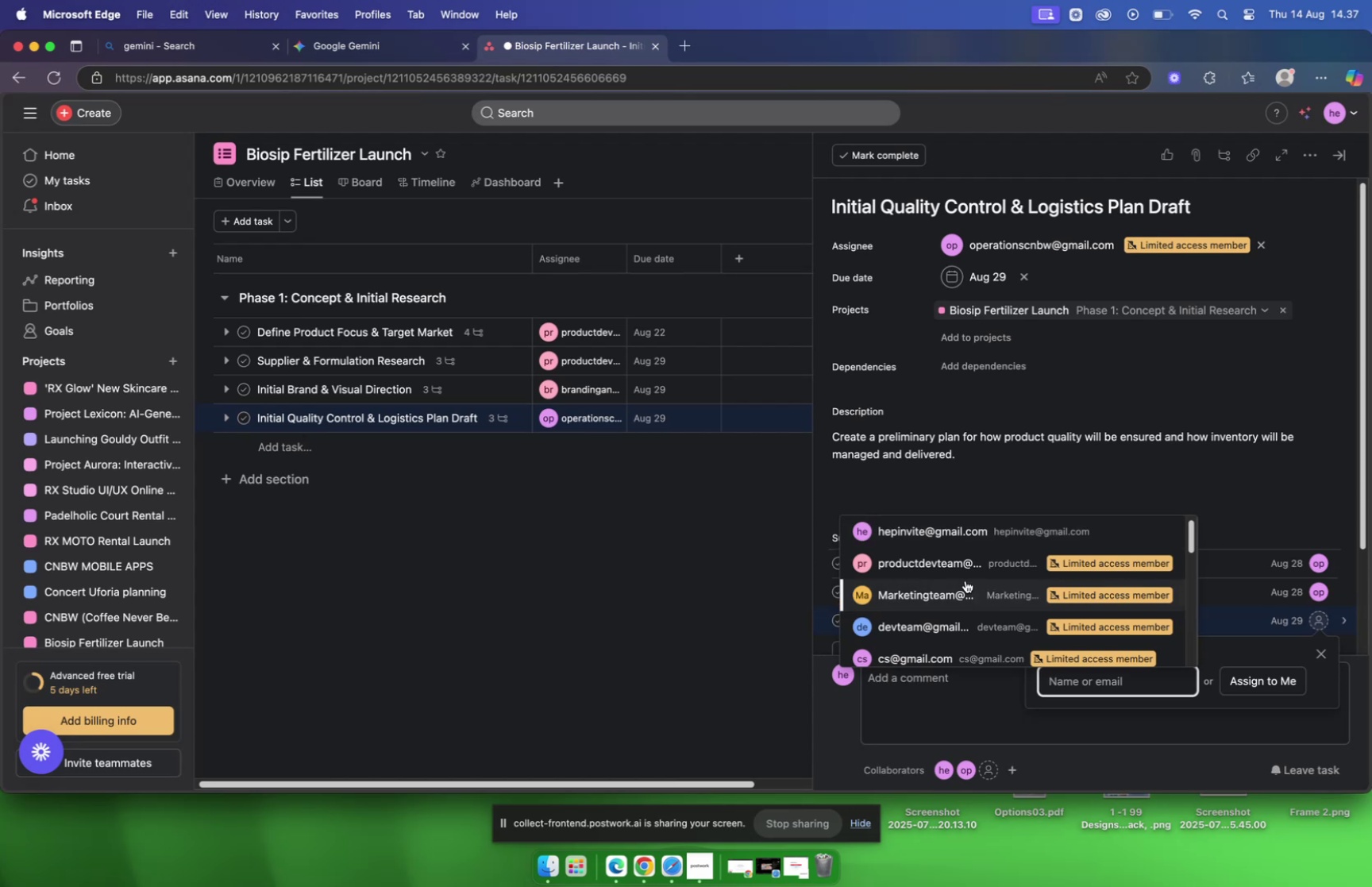 
scroll: coordinate [929, 627], scroll_direction: down, amount: 12.0
 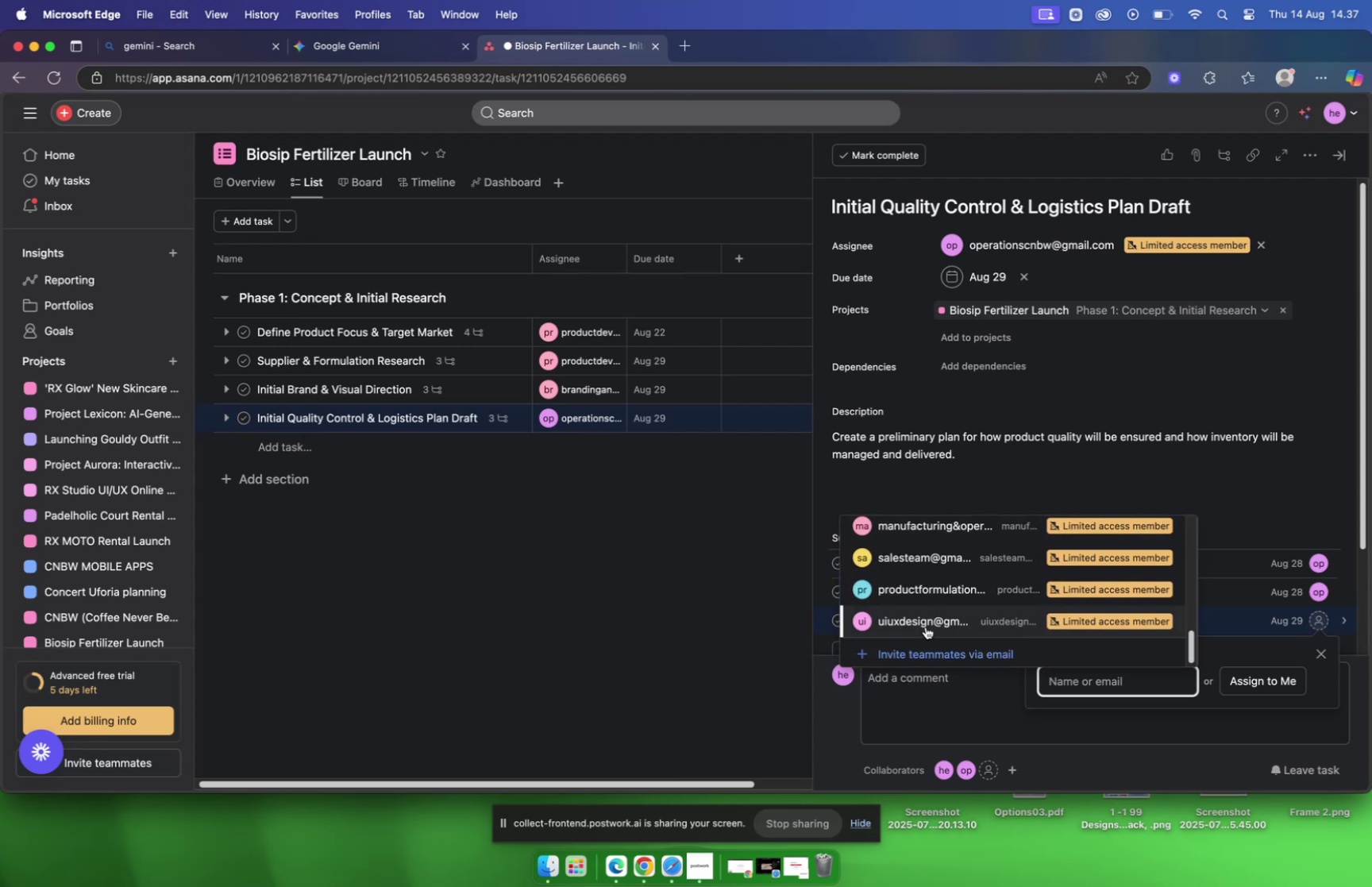 
scroll: coordinate [920, 613], scroll_direction: up, amount: 17.0
 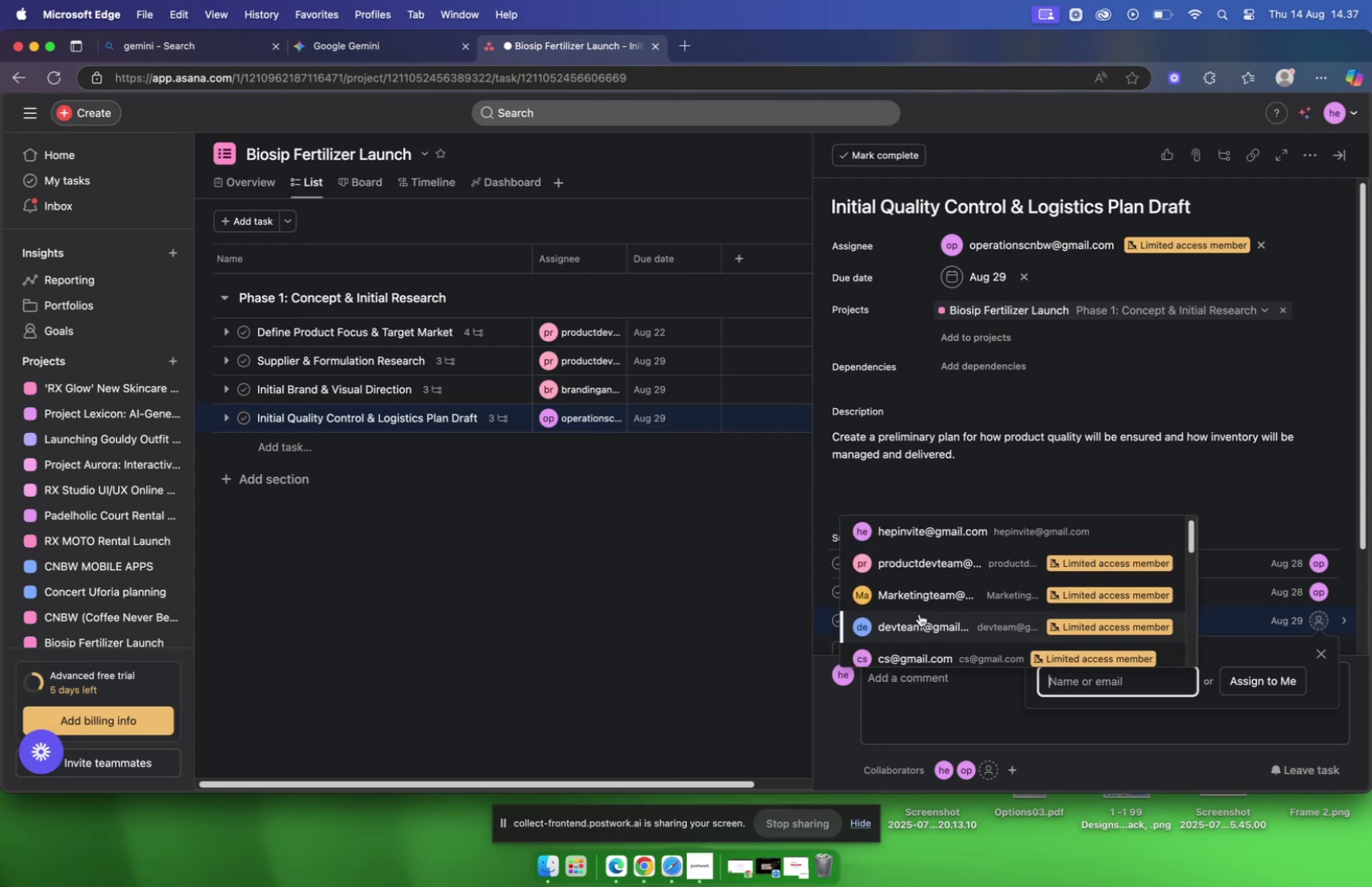 
scroll: coordinate [917, 615], scroll_direction: down, amount: 9.0
 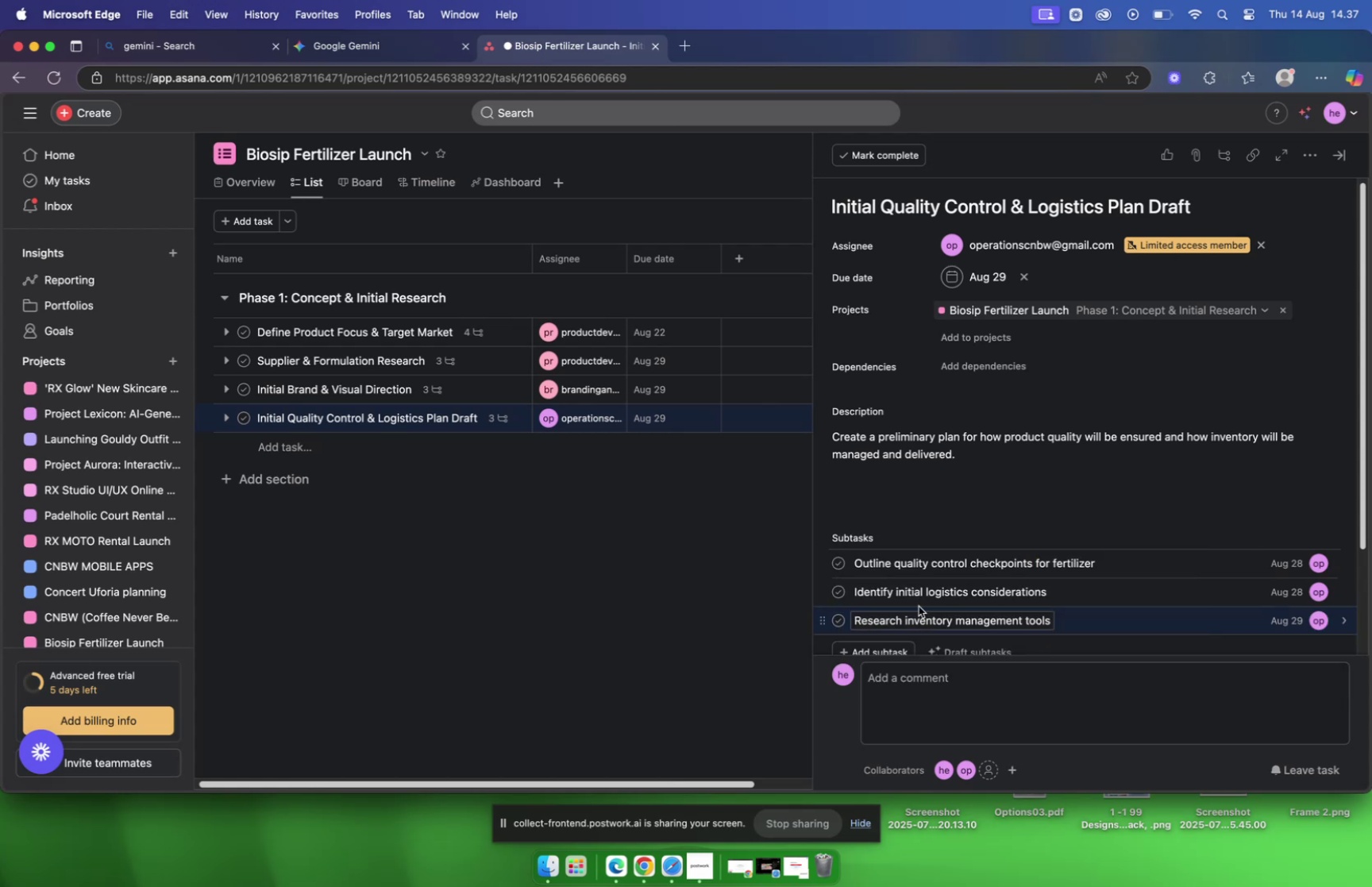 
mouse_move([1103, 502])
 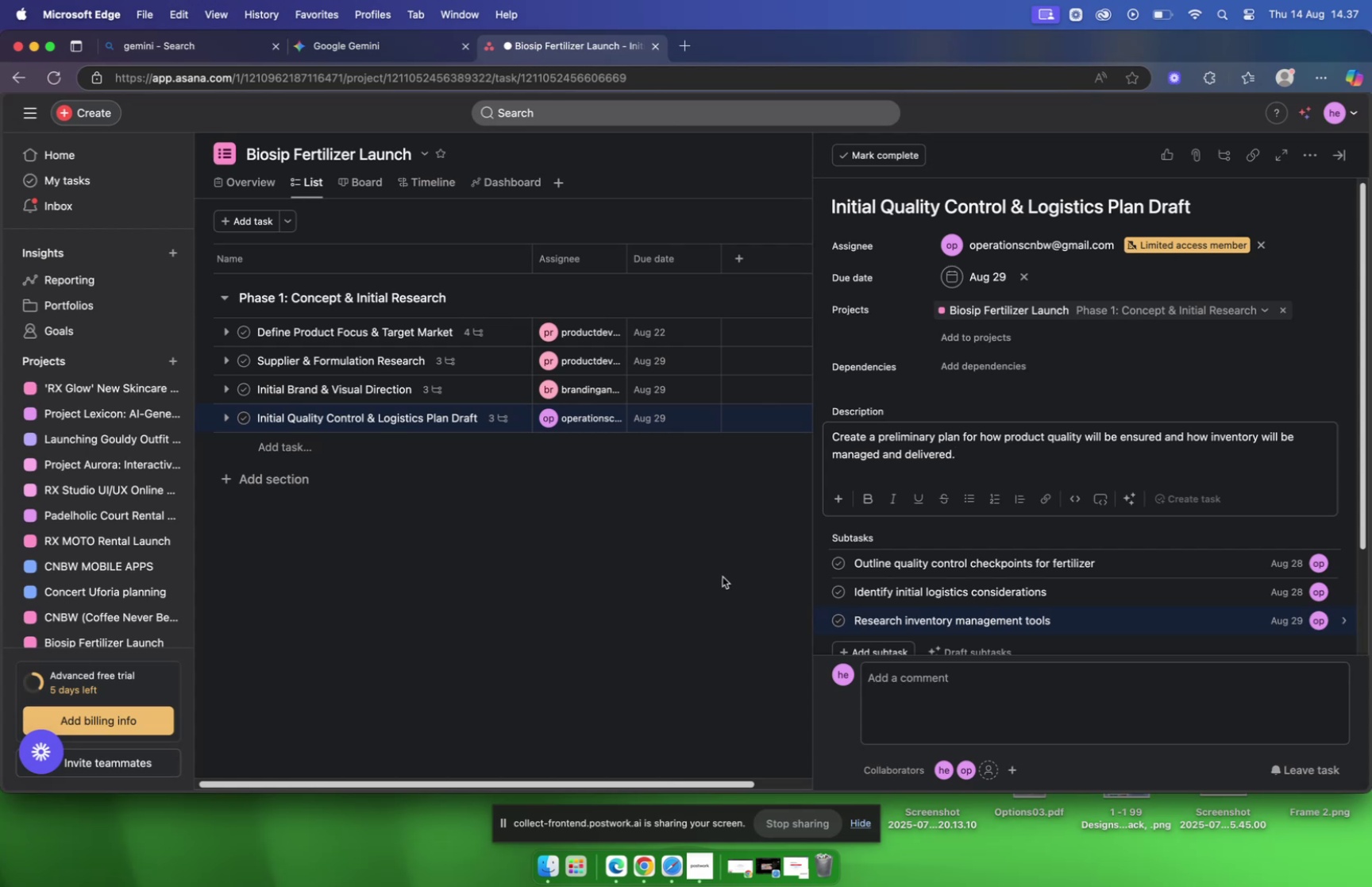 
wait(41.53)
 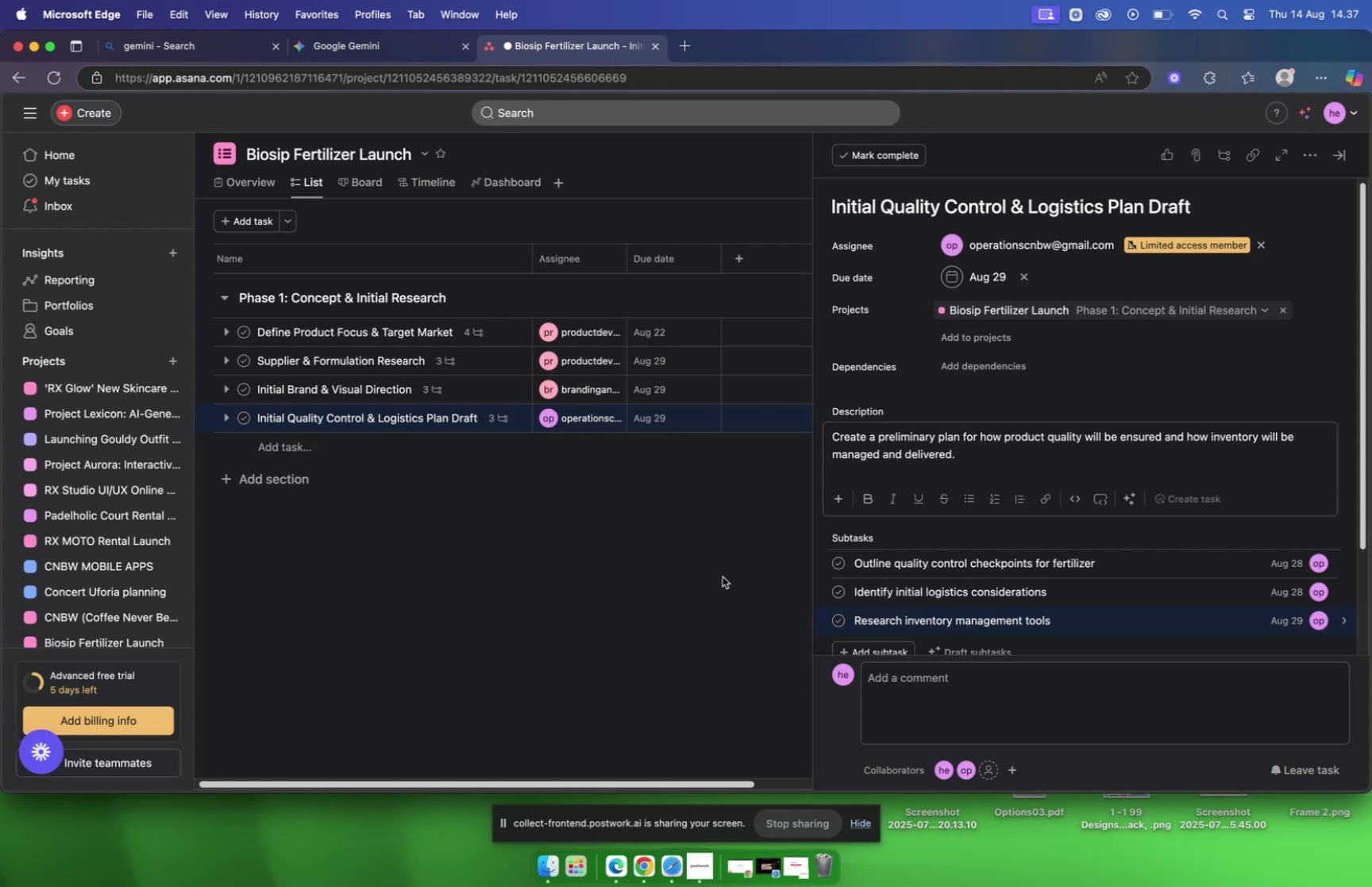 
scroll: coordinate [723, 552], scroll_direction: down, amount: 14.0
 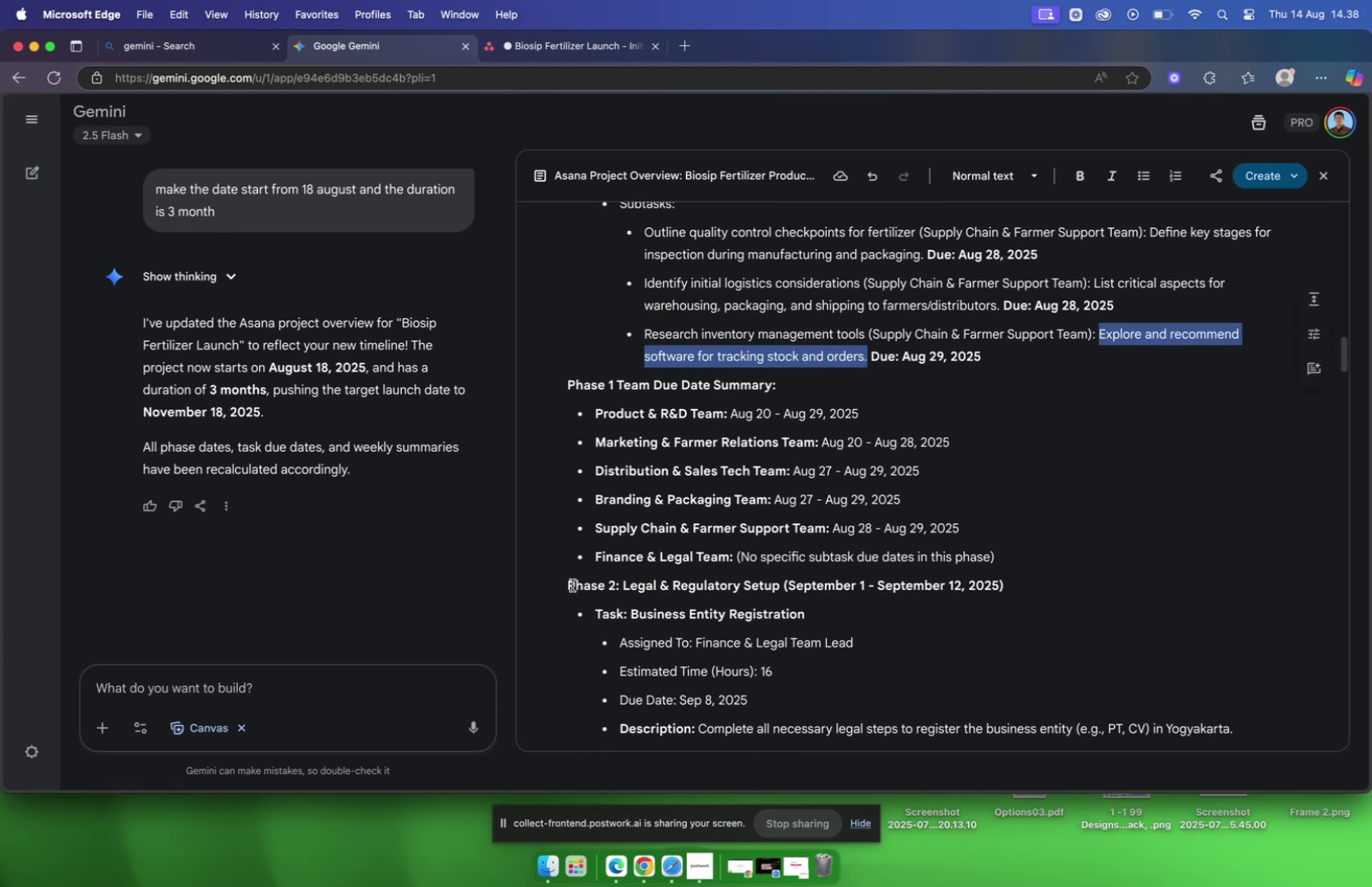 
left_click_drag(start_coordinate=[569, 584], to_coordinate=[780, 585])
 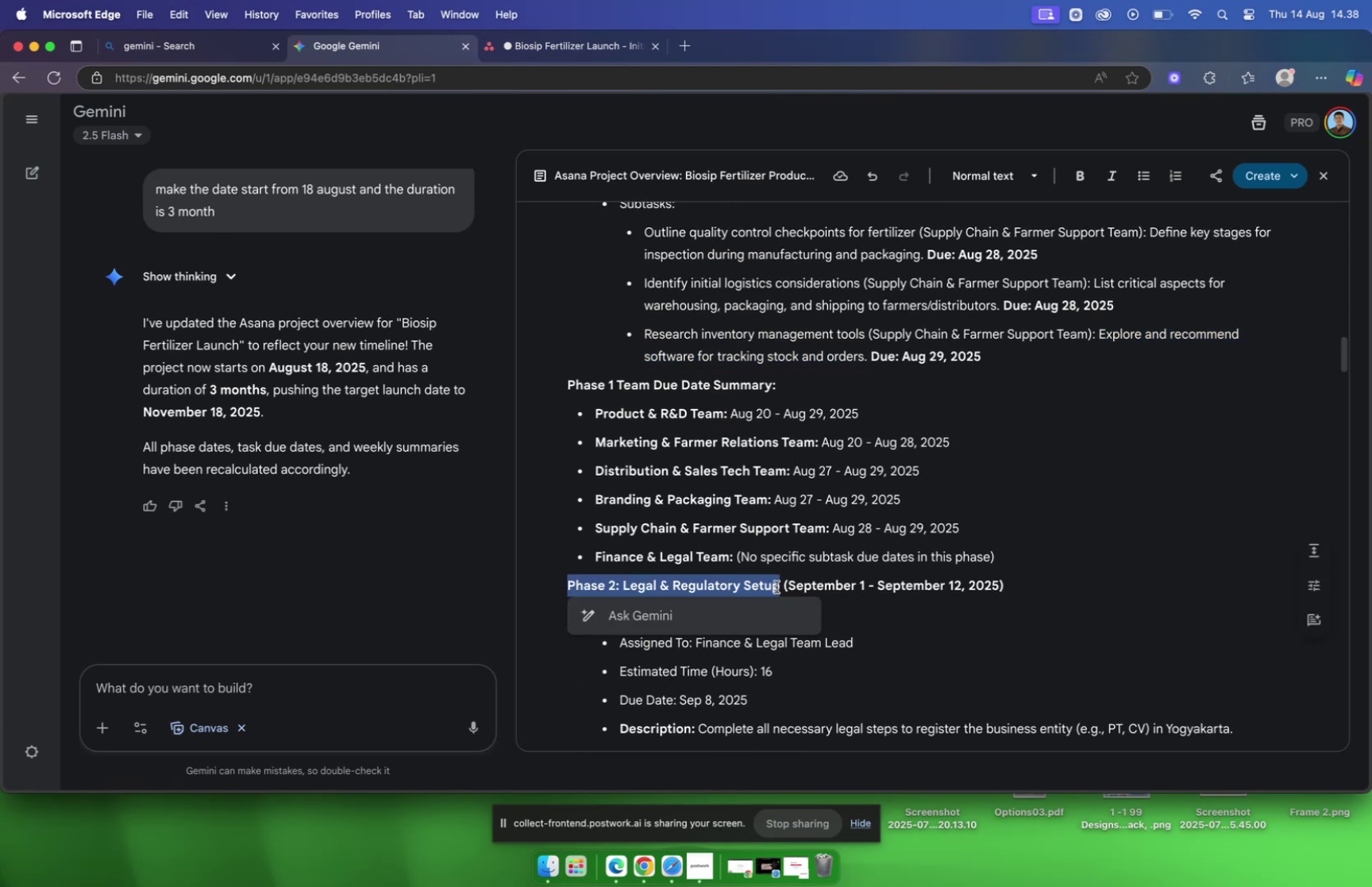 
right_click([740, 582])
 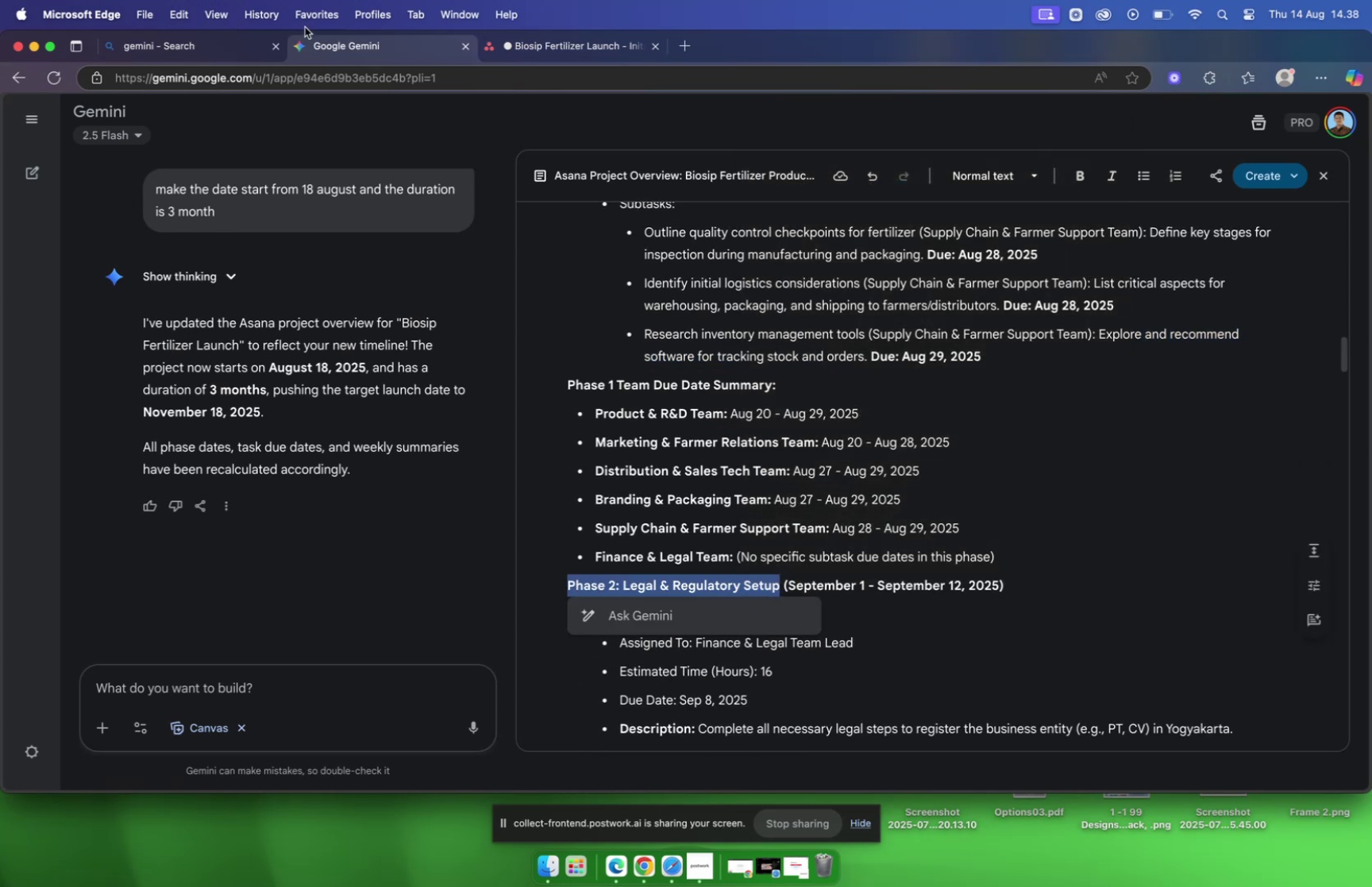 
left_click([624, 44])
 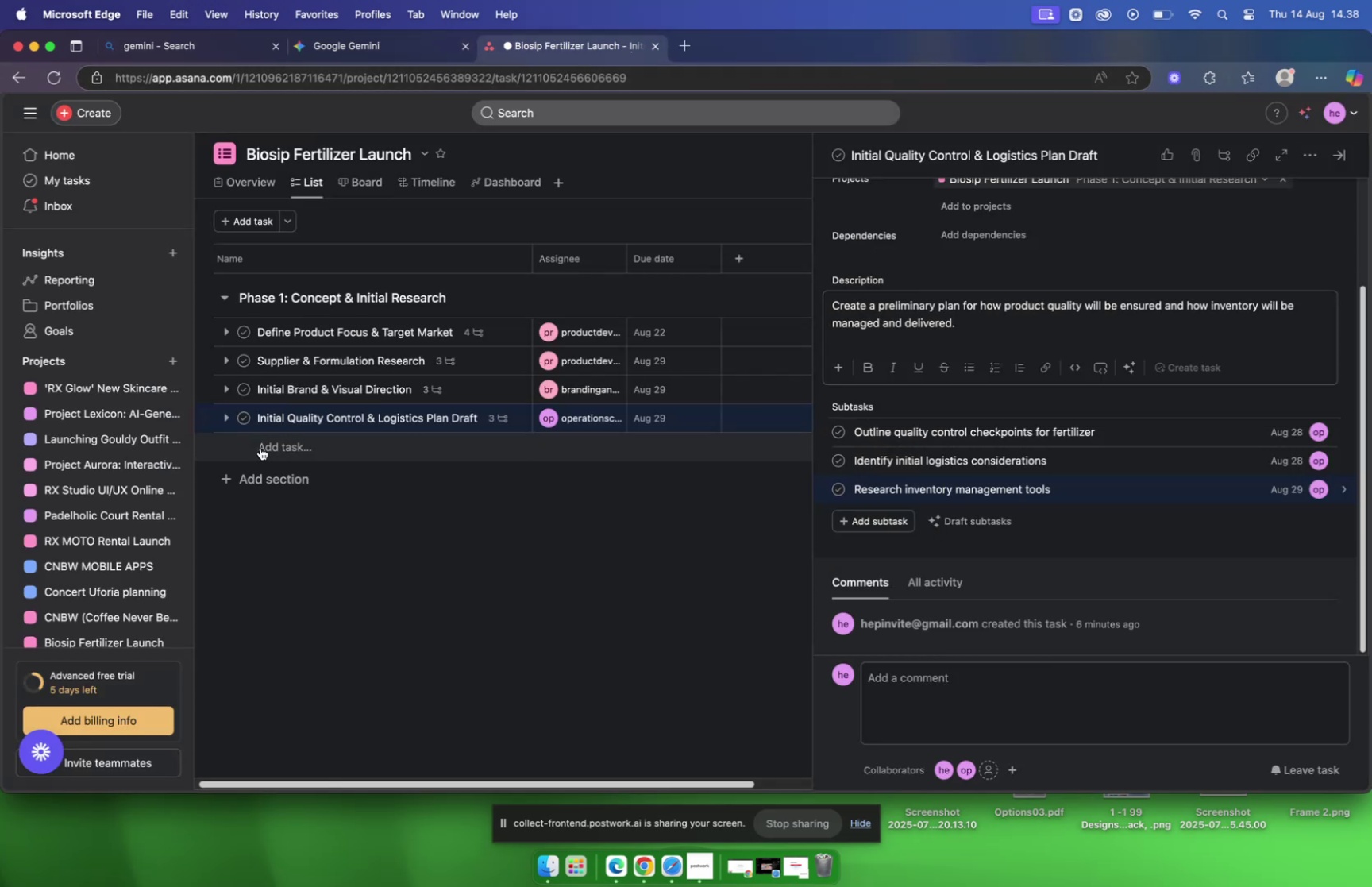 
scroll: coordinate [1108, 429], scroll_direction: down, amount: 10.0
 